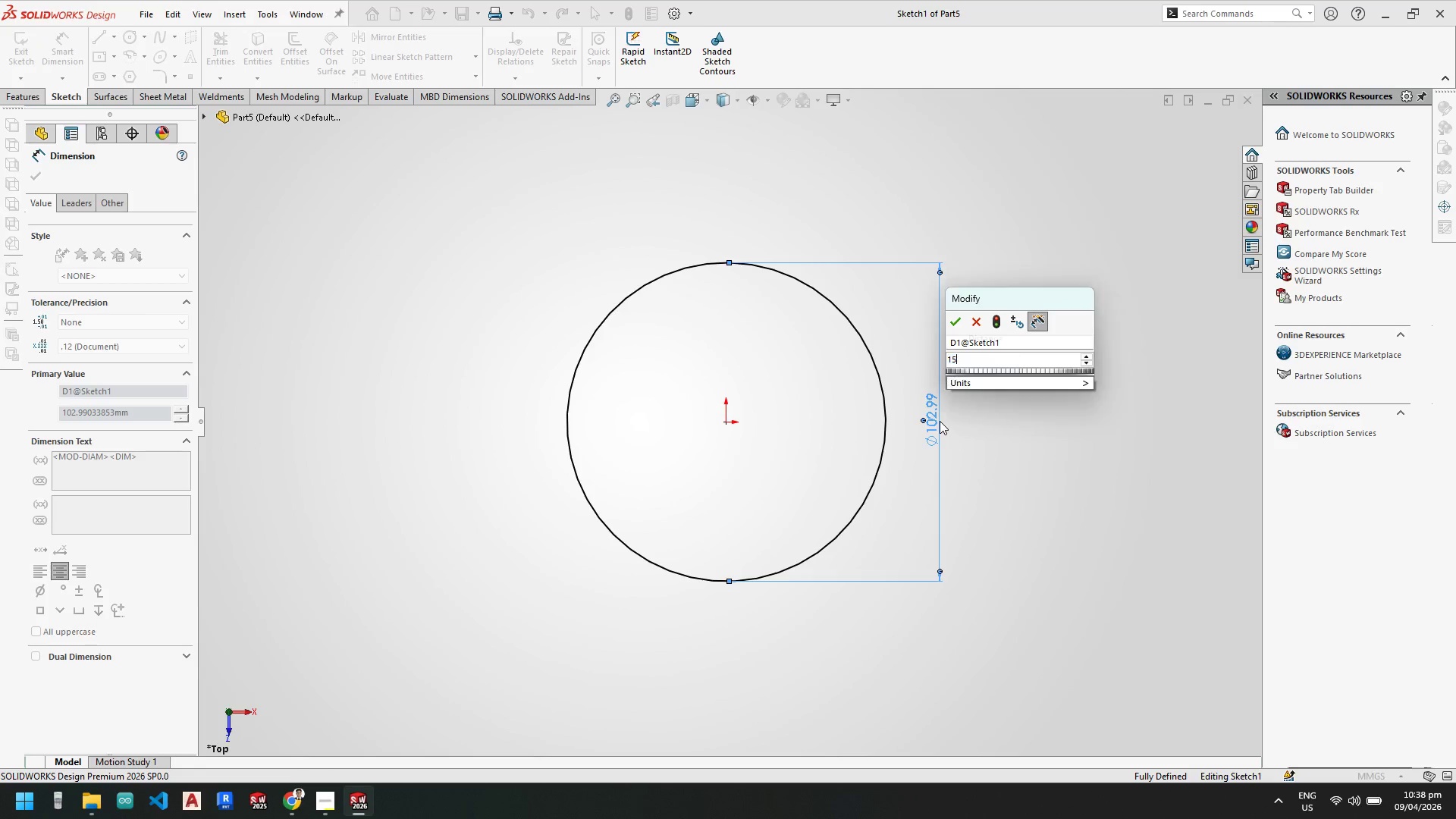 
key(Numpad0)
 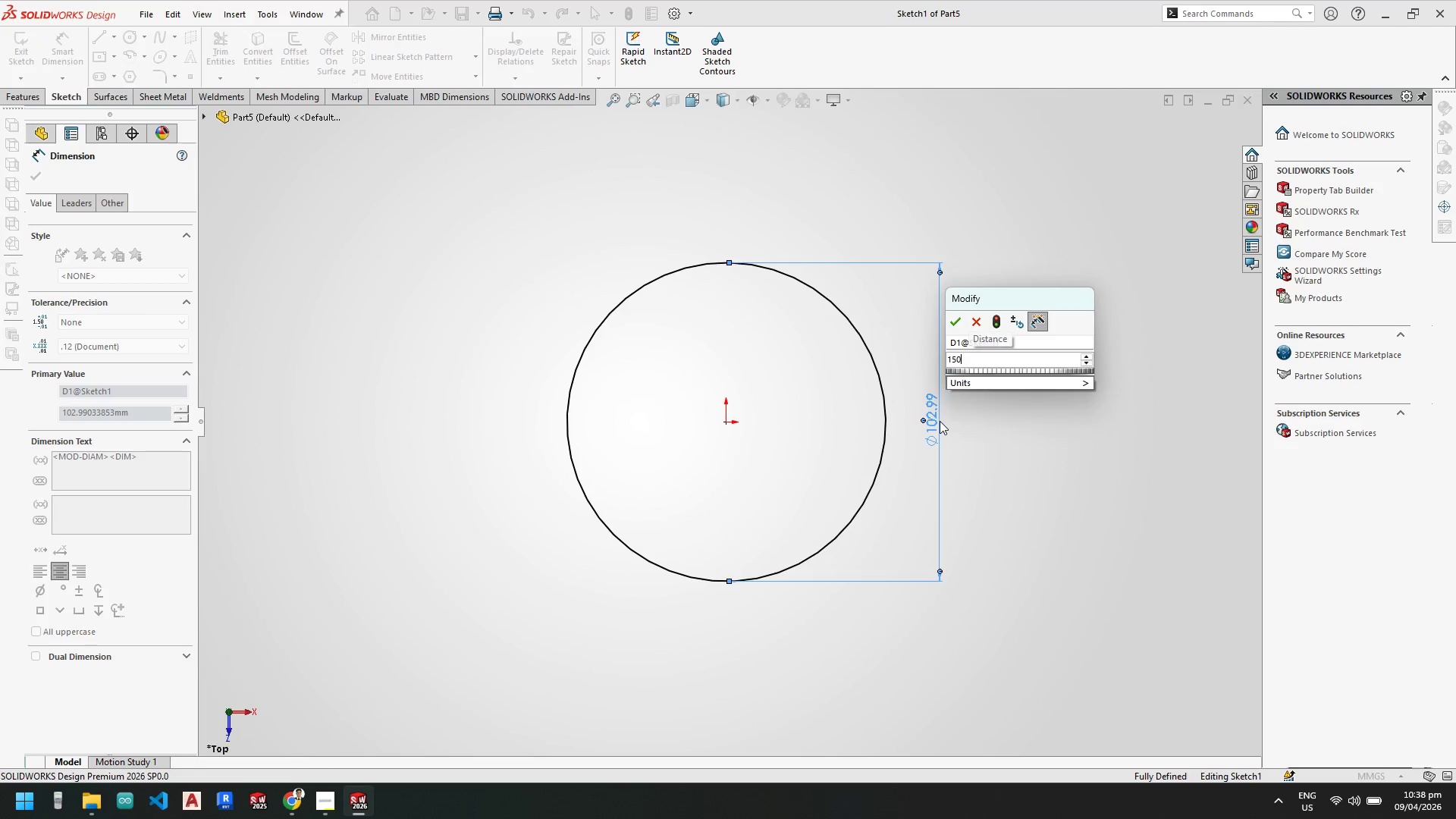 
key(NumpadEnter)
 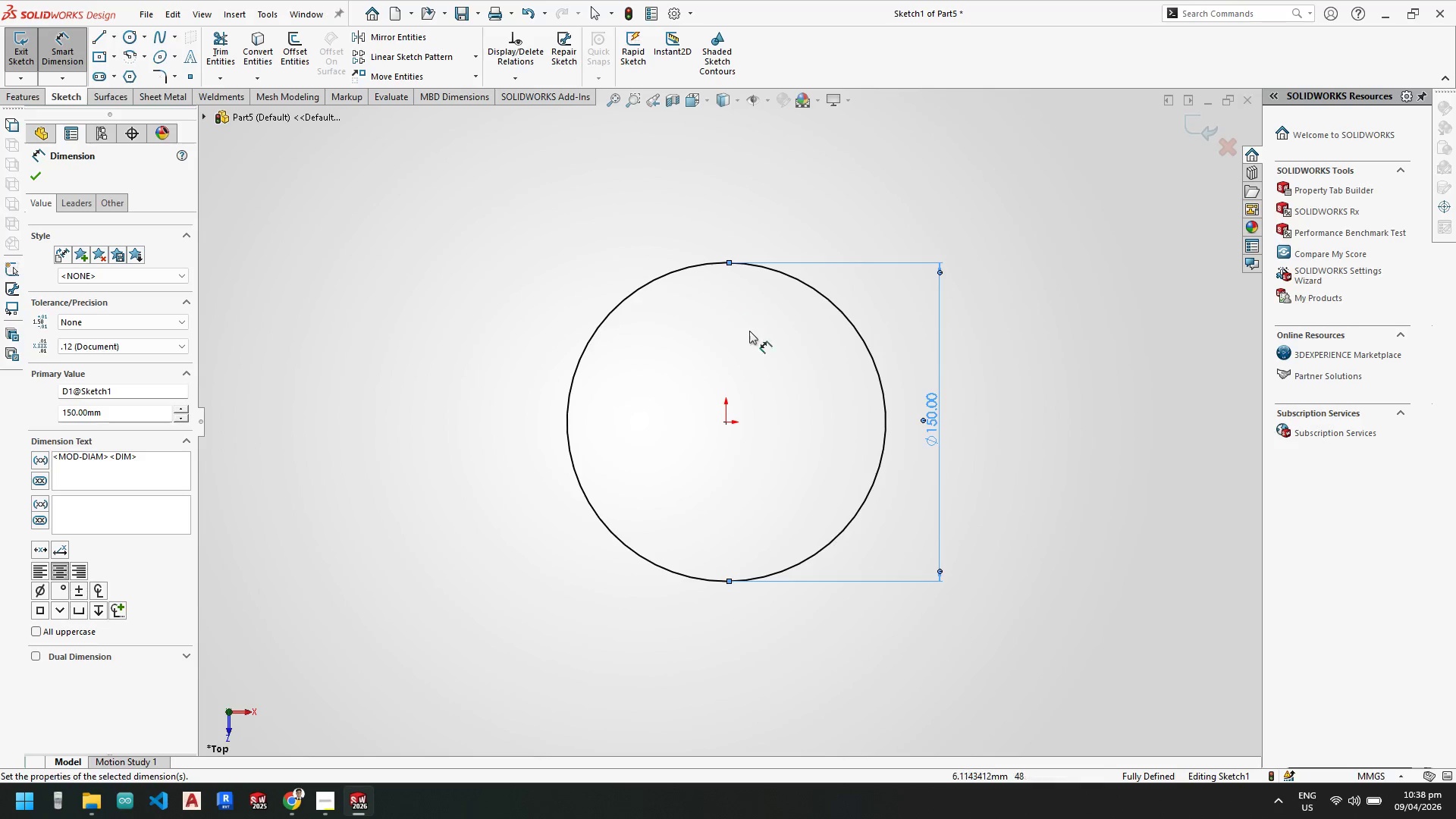 
key(Escape)
 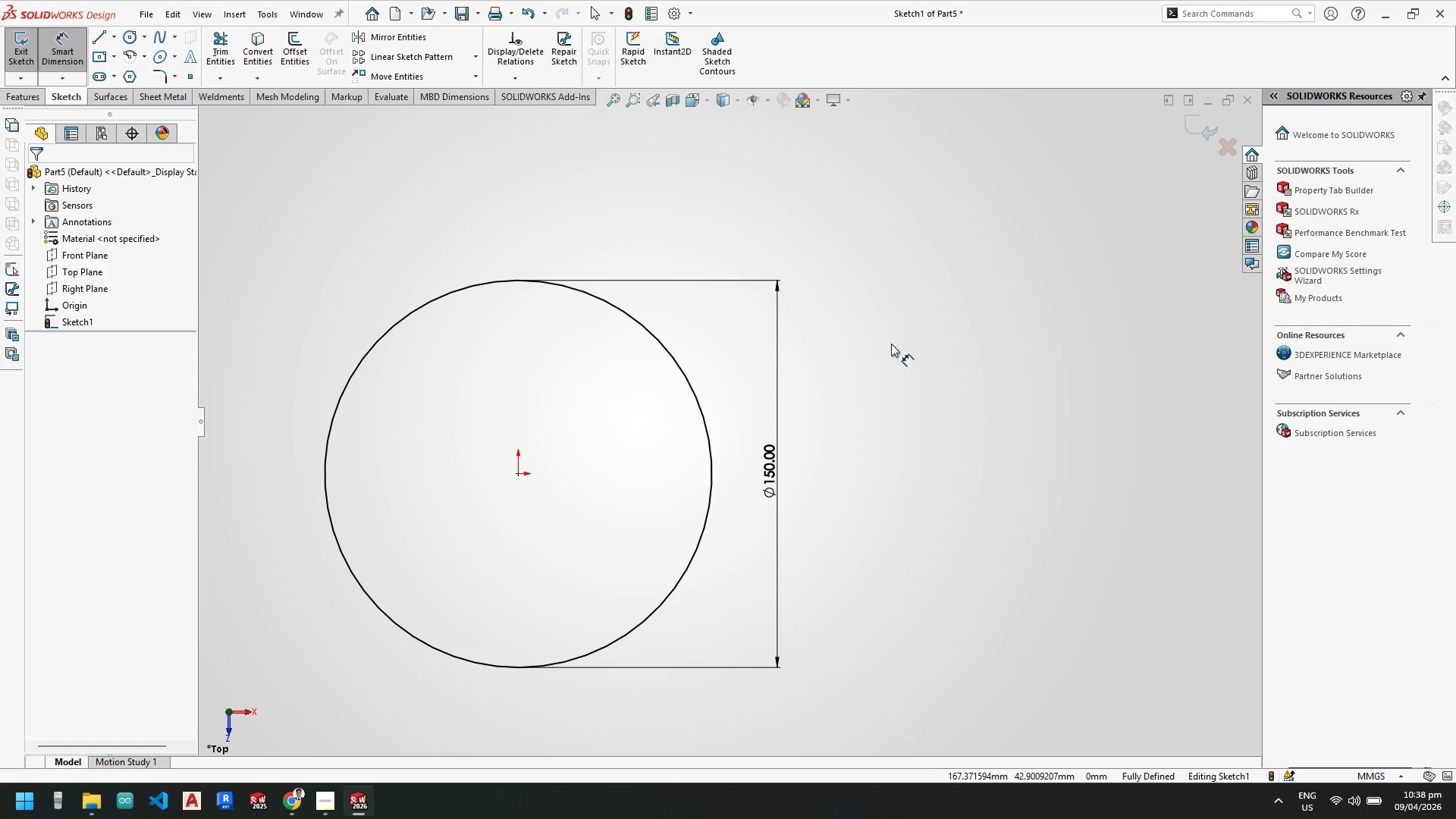 
scroll: coordinate [951, 366], scroll_direction: down, amount: 1.0
 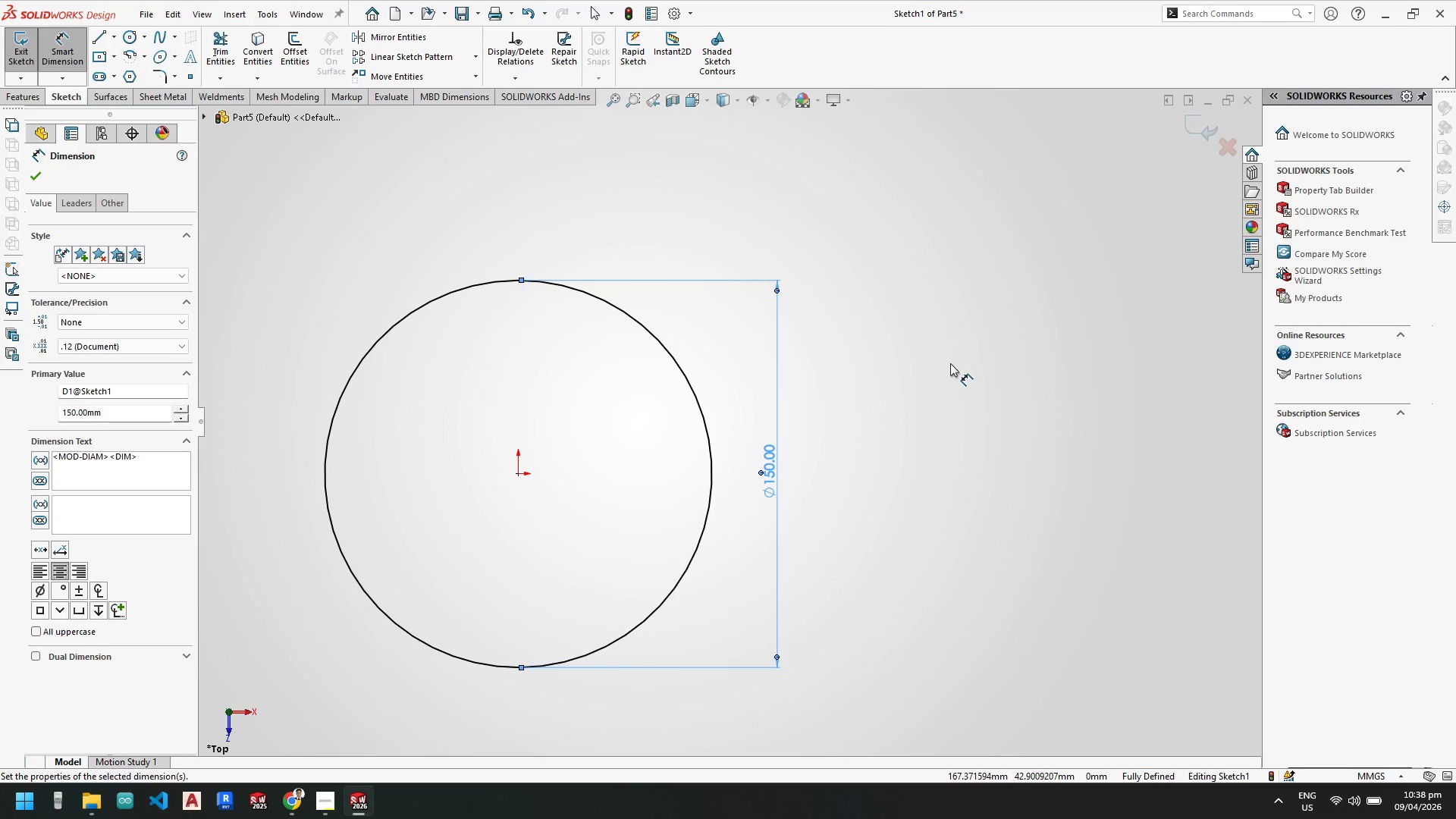 
hold_key(key=Escape, duration=19.16)
 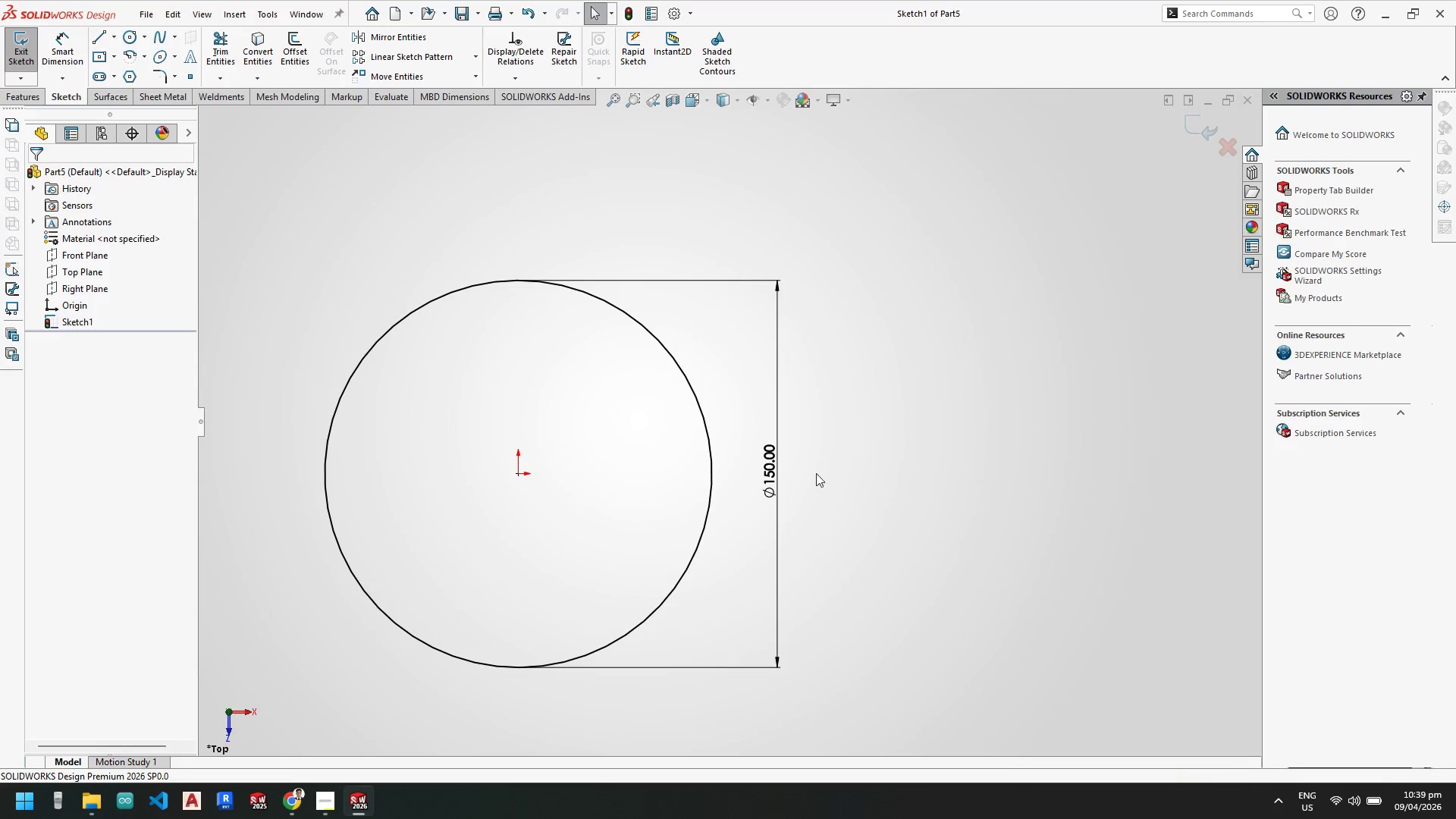 
left_click_drag(start_coordinate=[519, 280], to_coordinate=[523, 278])
 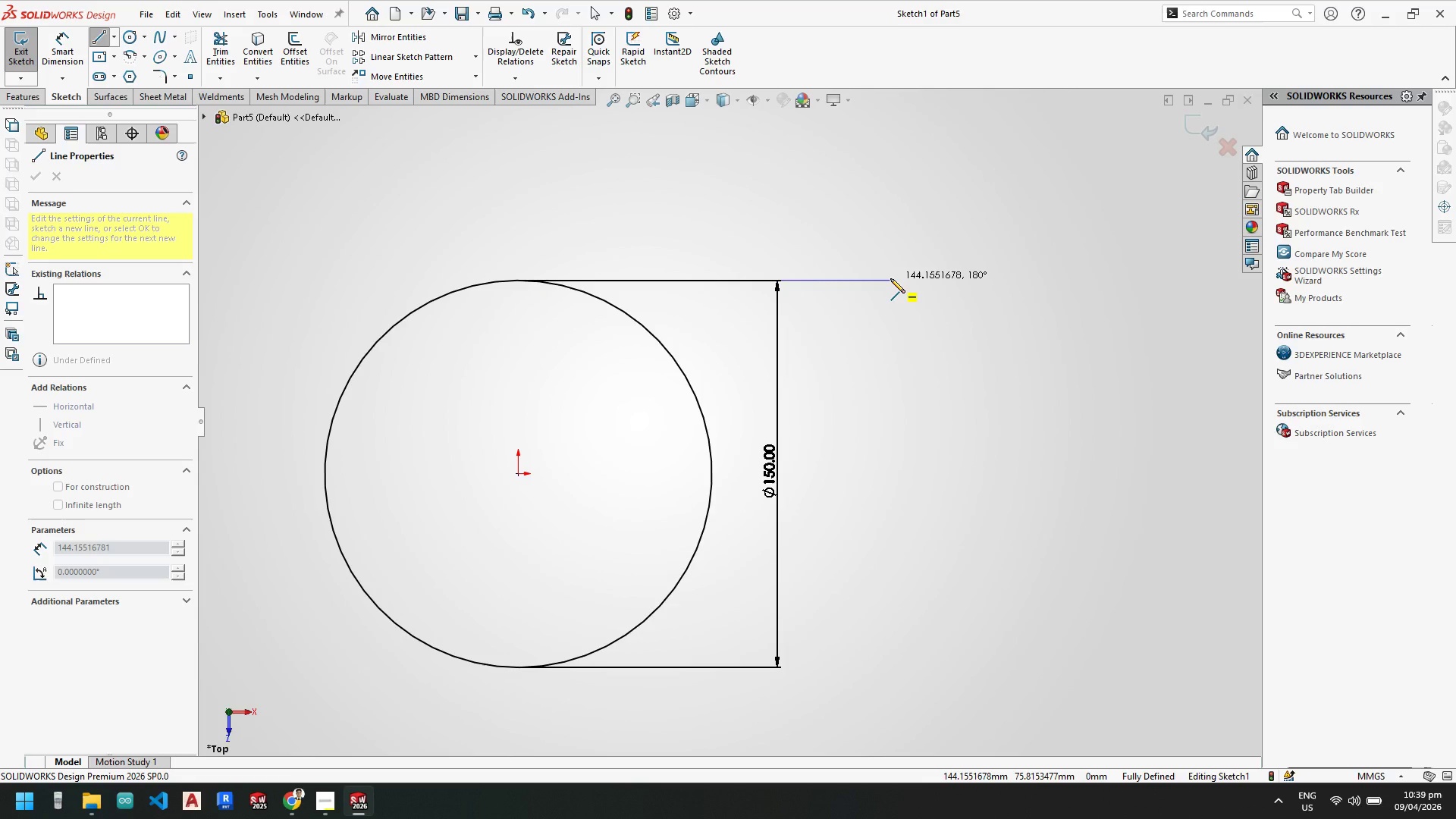 
key(Escape)
 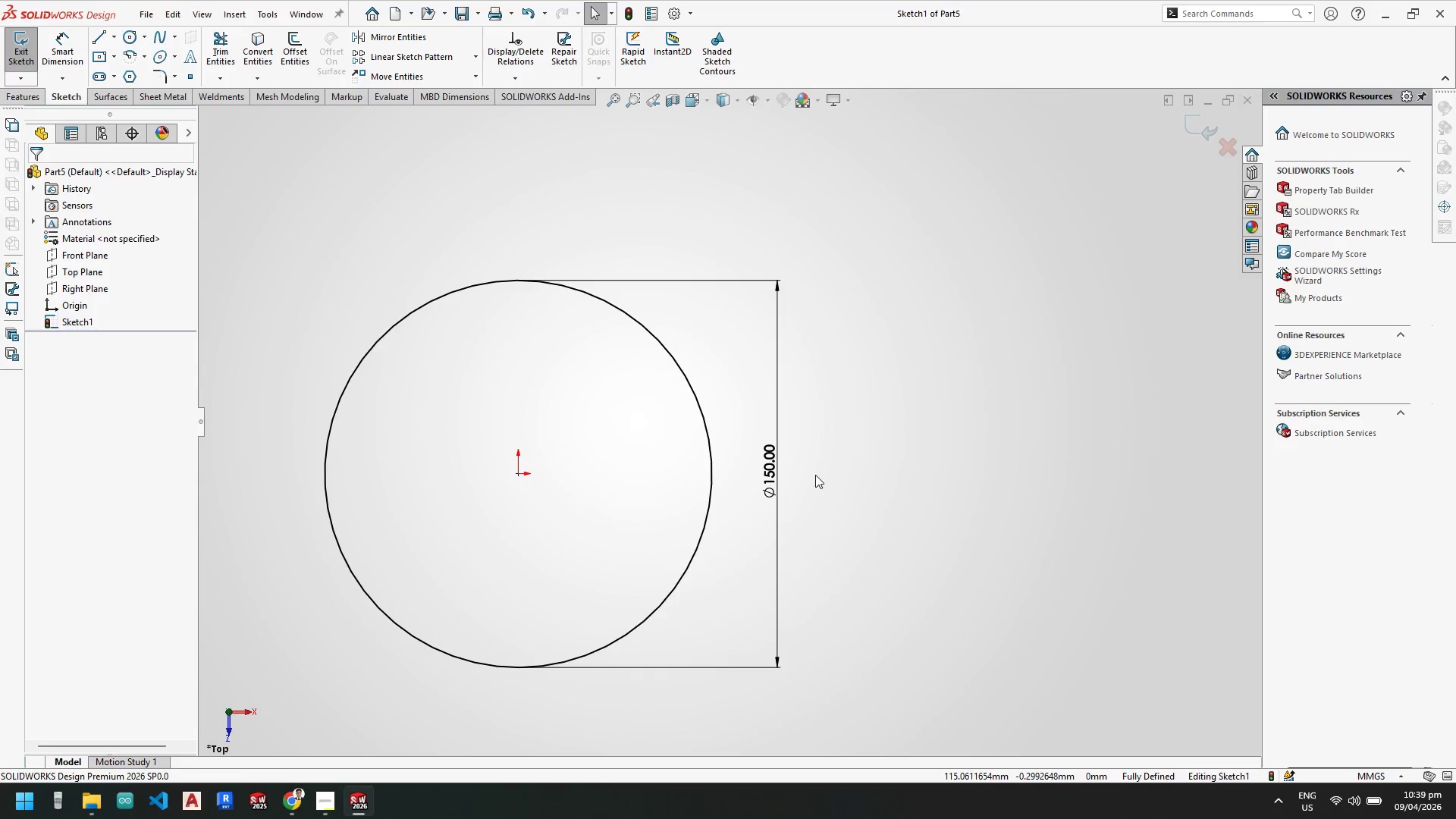 
scroll: coordinate [814, 469], scroll_direction: up, amount: 3.0
 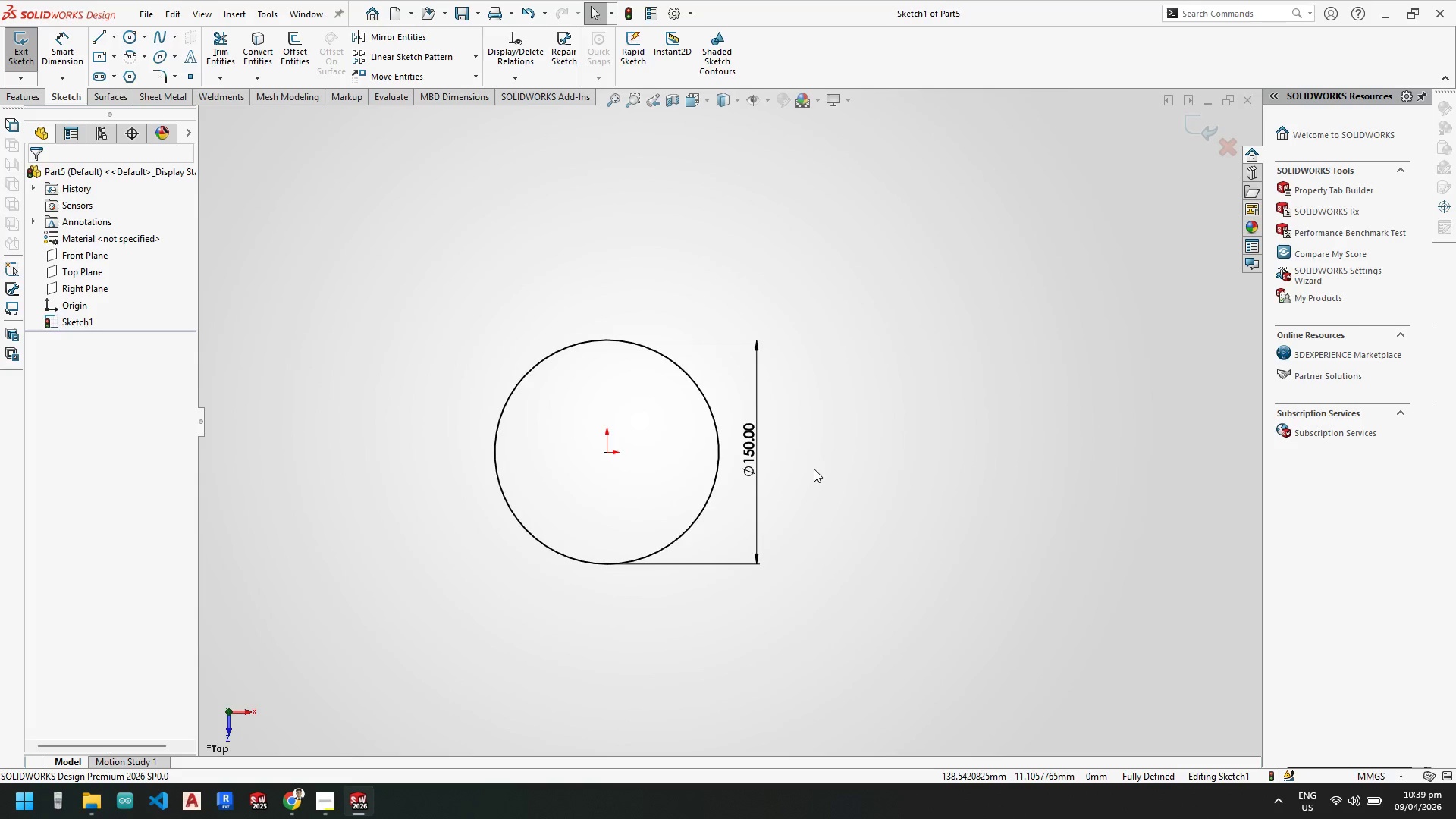 
scroll: coordinate [814, 469], scroll_direction: down, amount: 3.0
 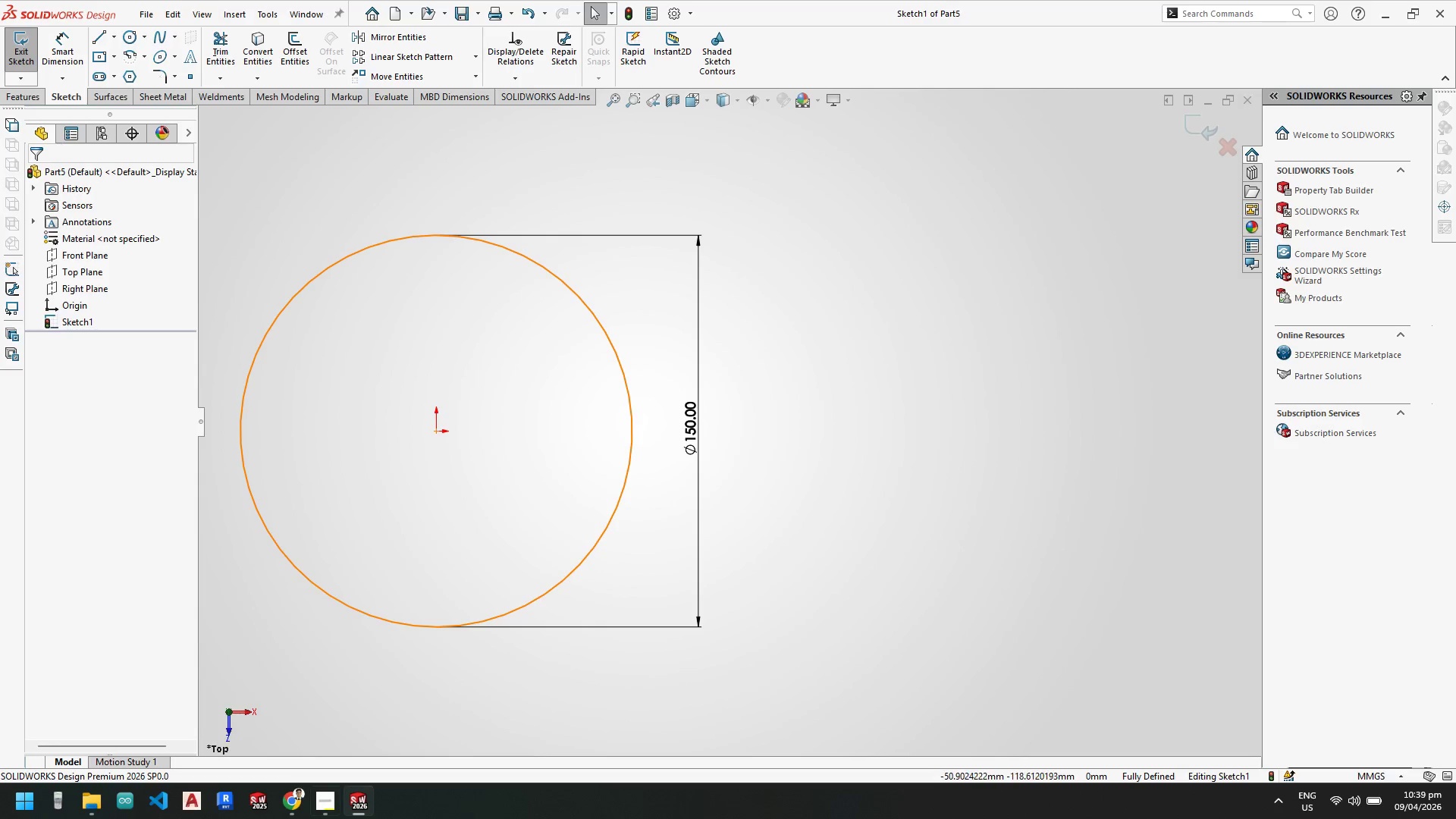 
left_click([372, 802])
 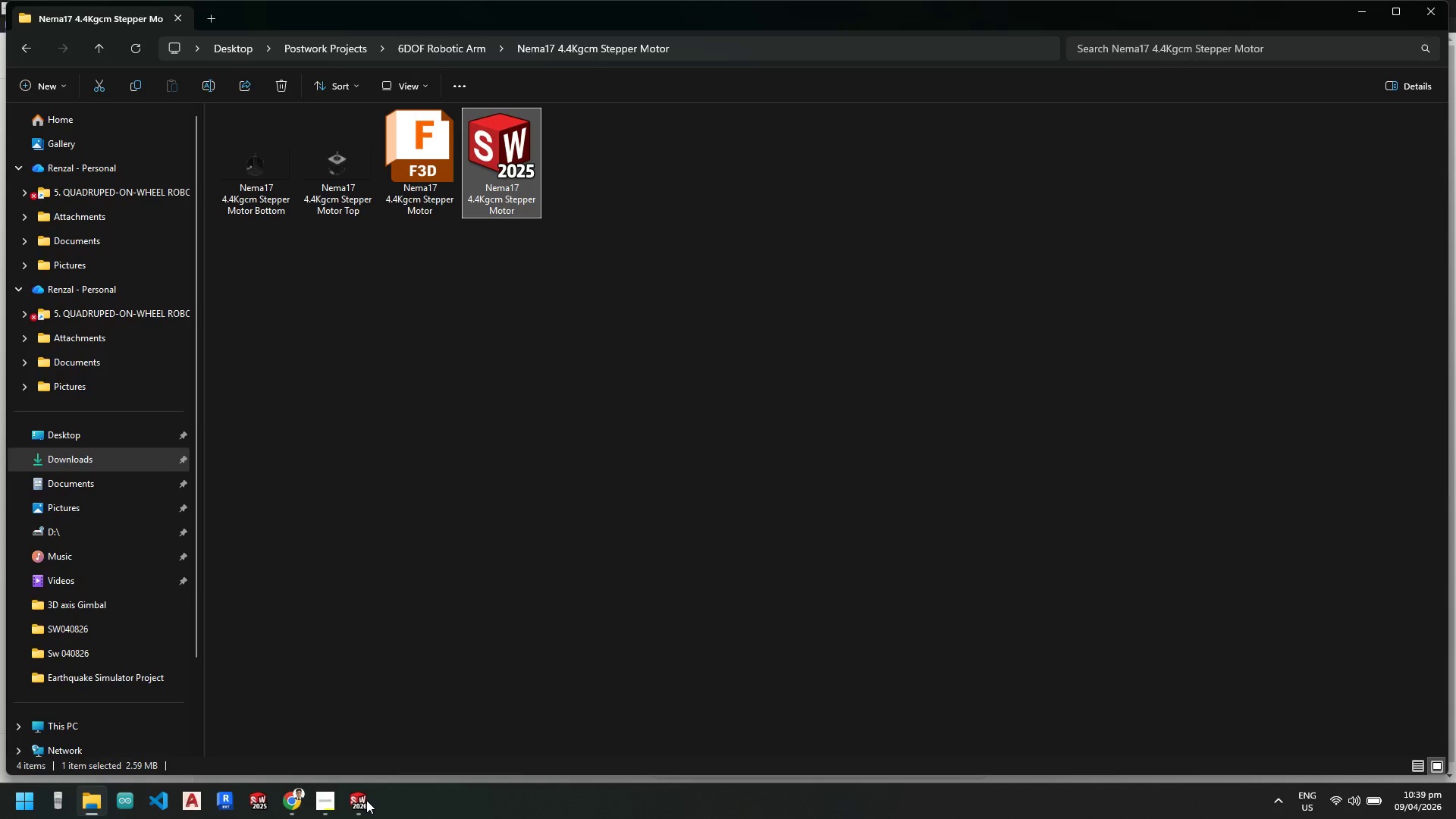 
left_click([366, 800])
 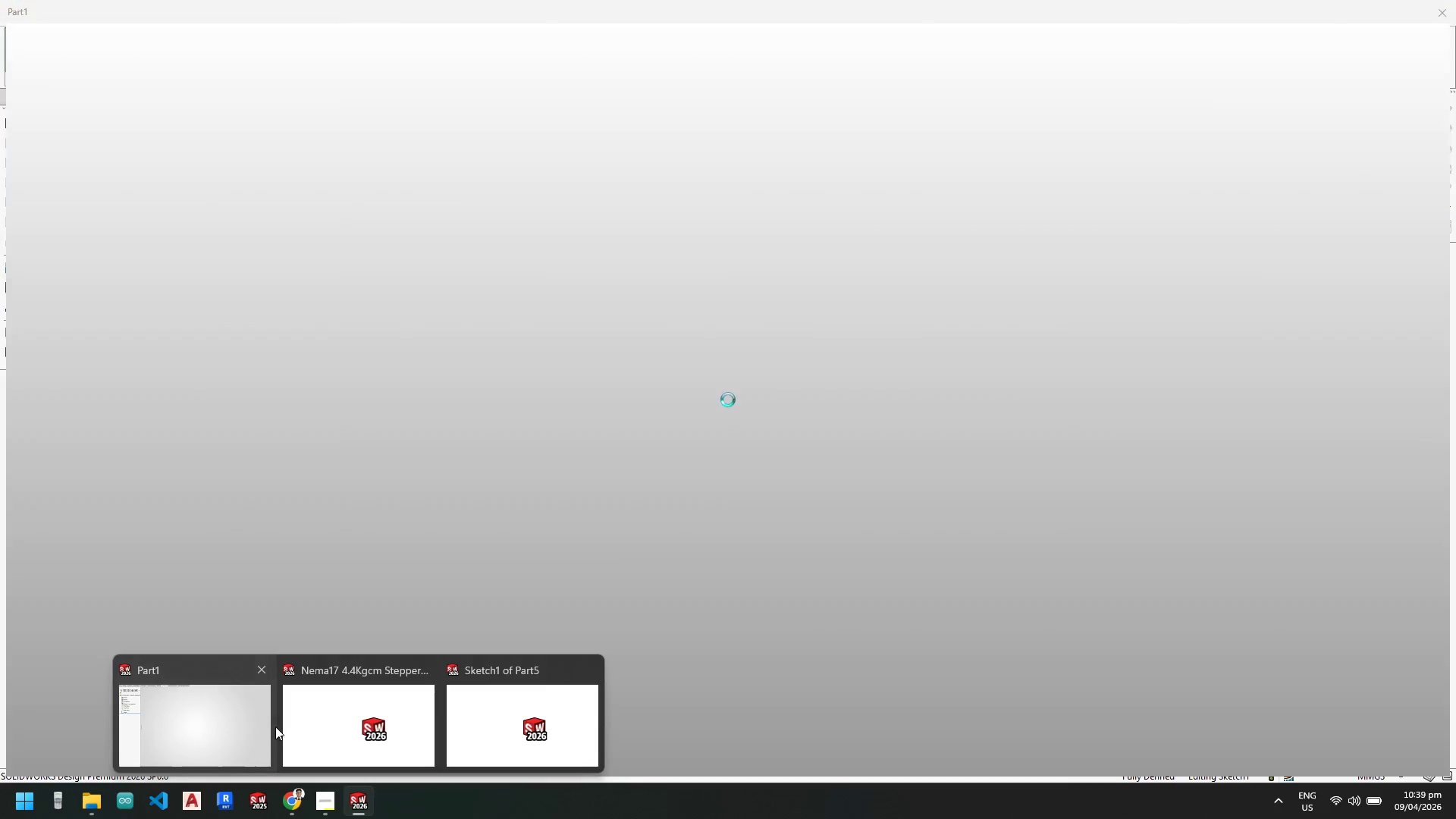 
left_click([319, 728])
 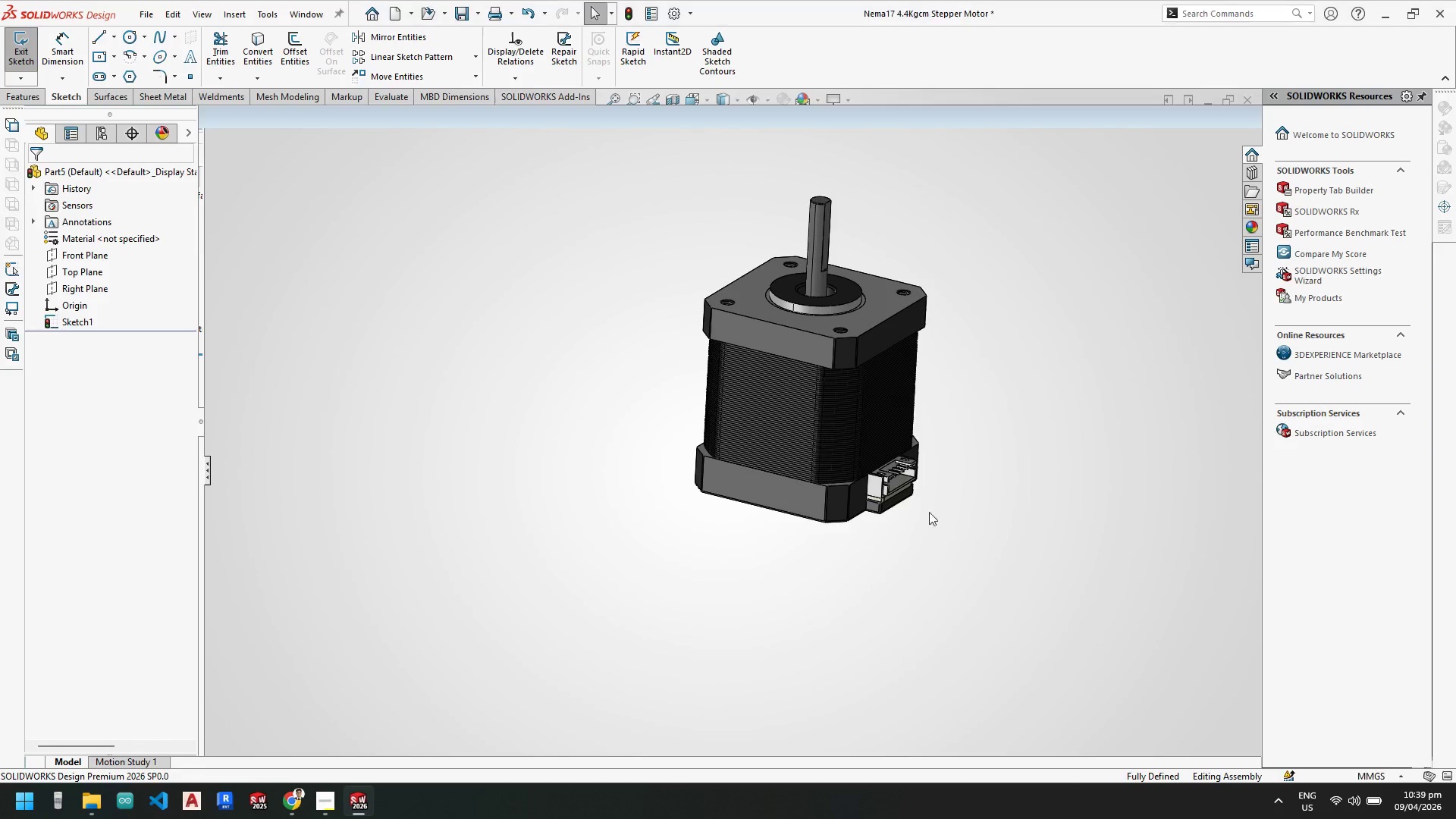 
scroll: coordinate [936, 505], scroll_direction: up, amount: 3.0
 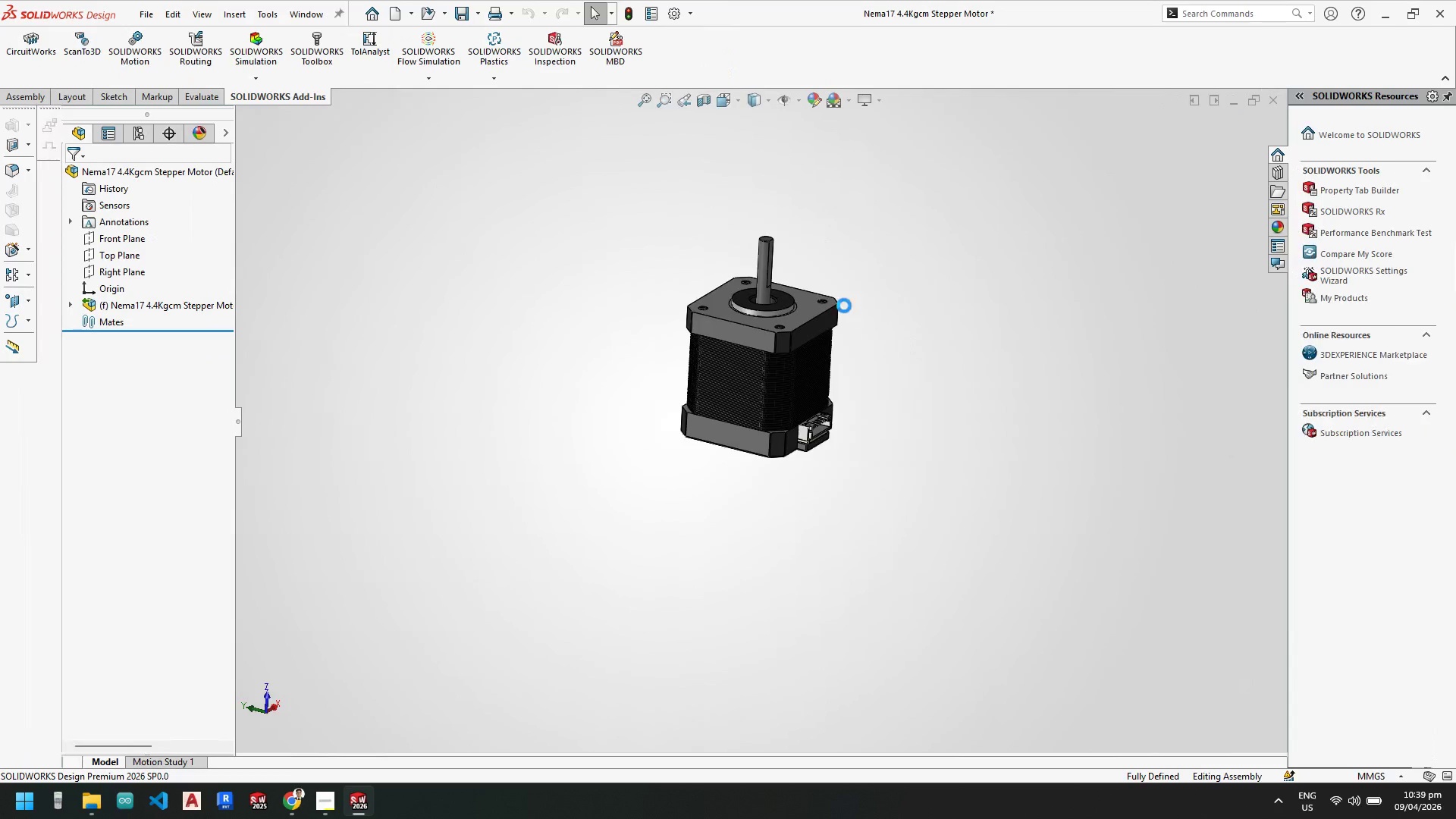 
scroll: coordinate [844, 312], scroll_direction: down, amount: 3.0
 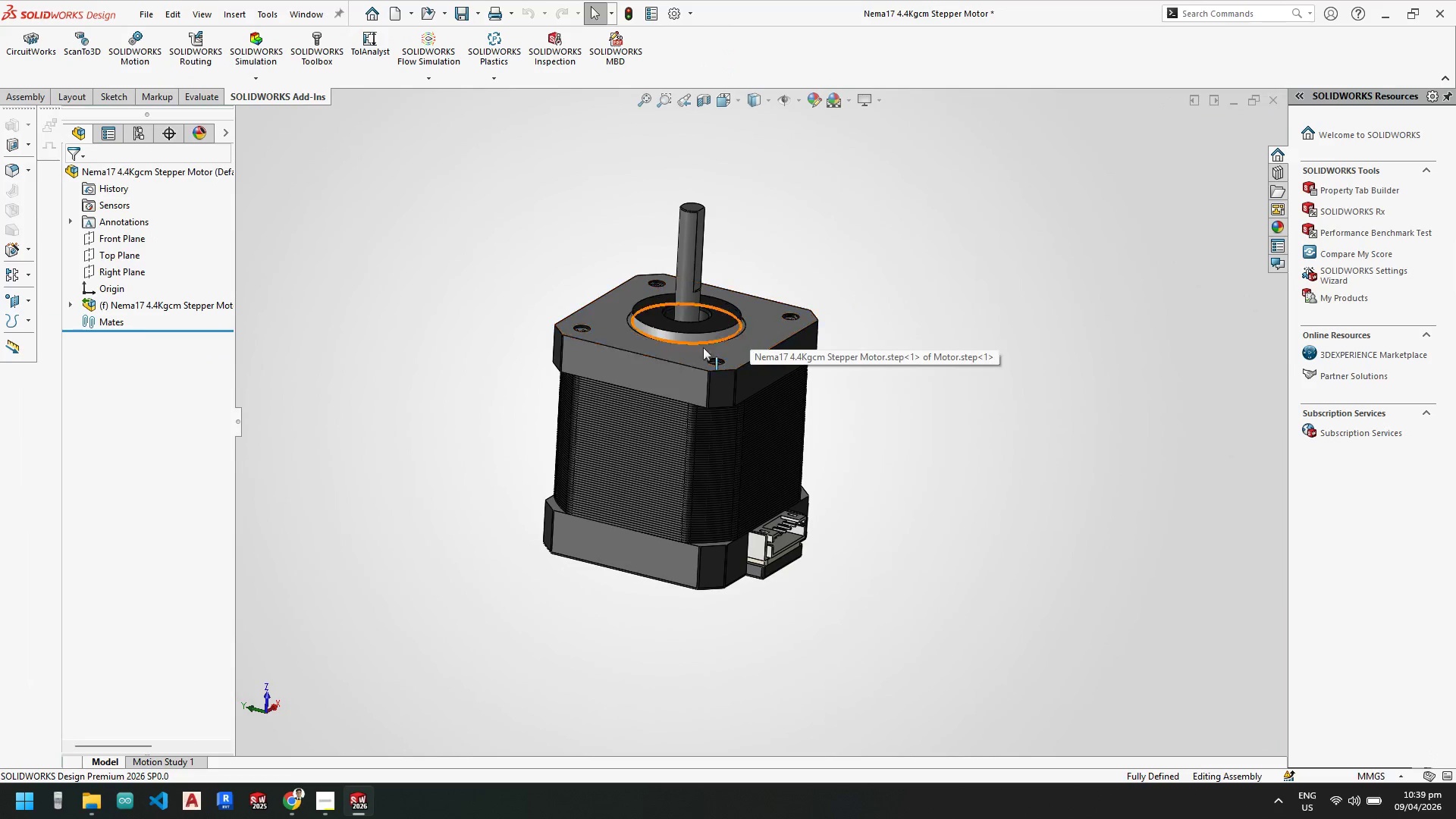 
wait(5.1)
 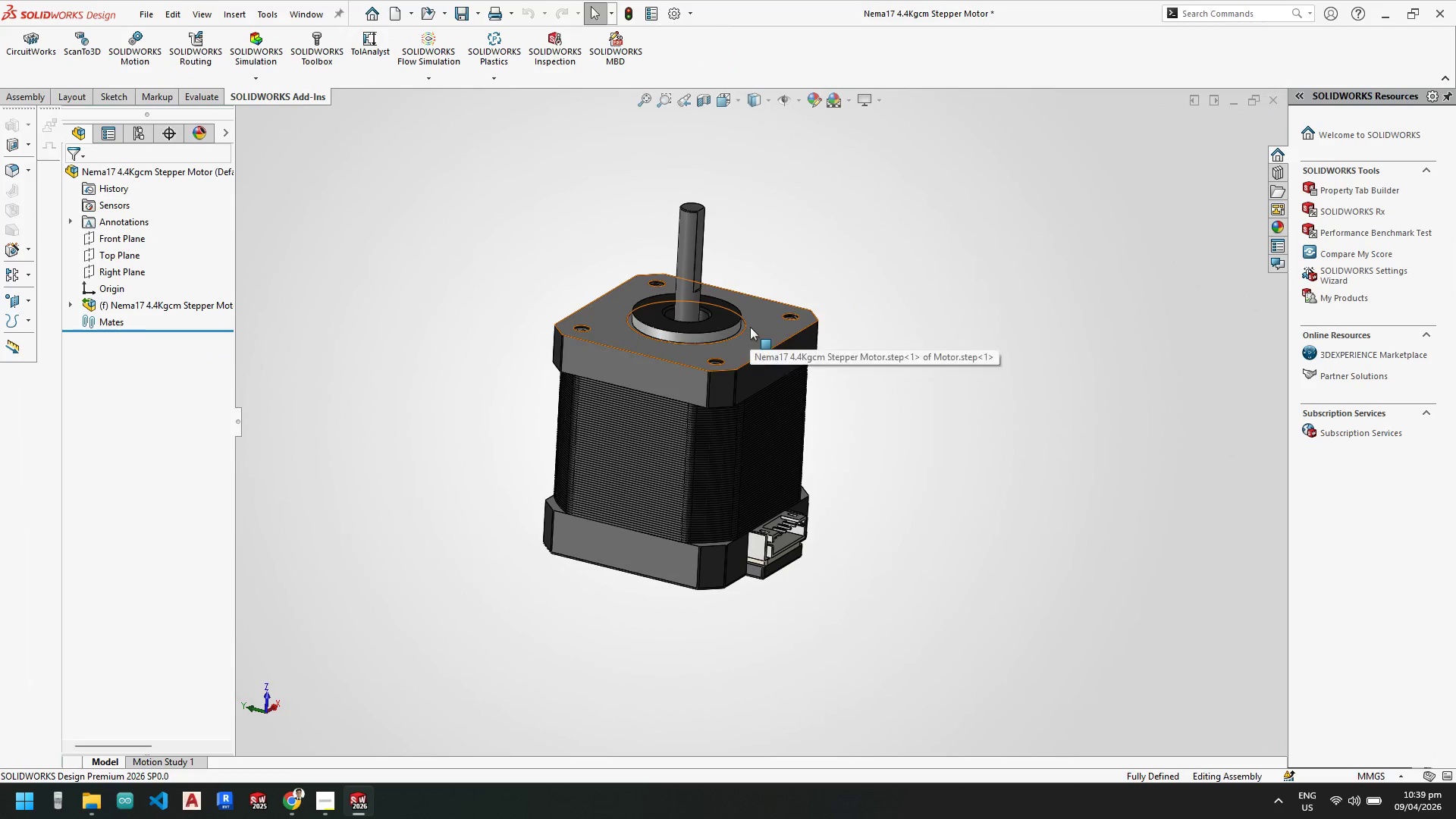 
scroll: coordinate [667, 384], scroll_direction: down, amount: 1.0
 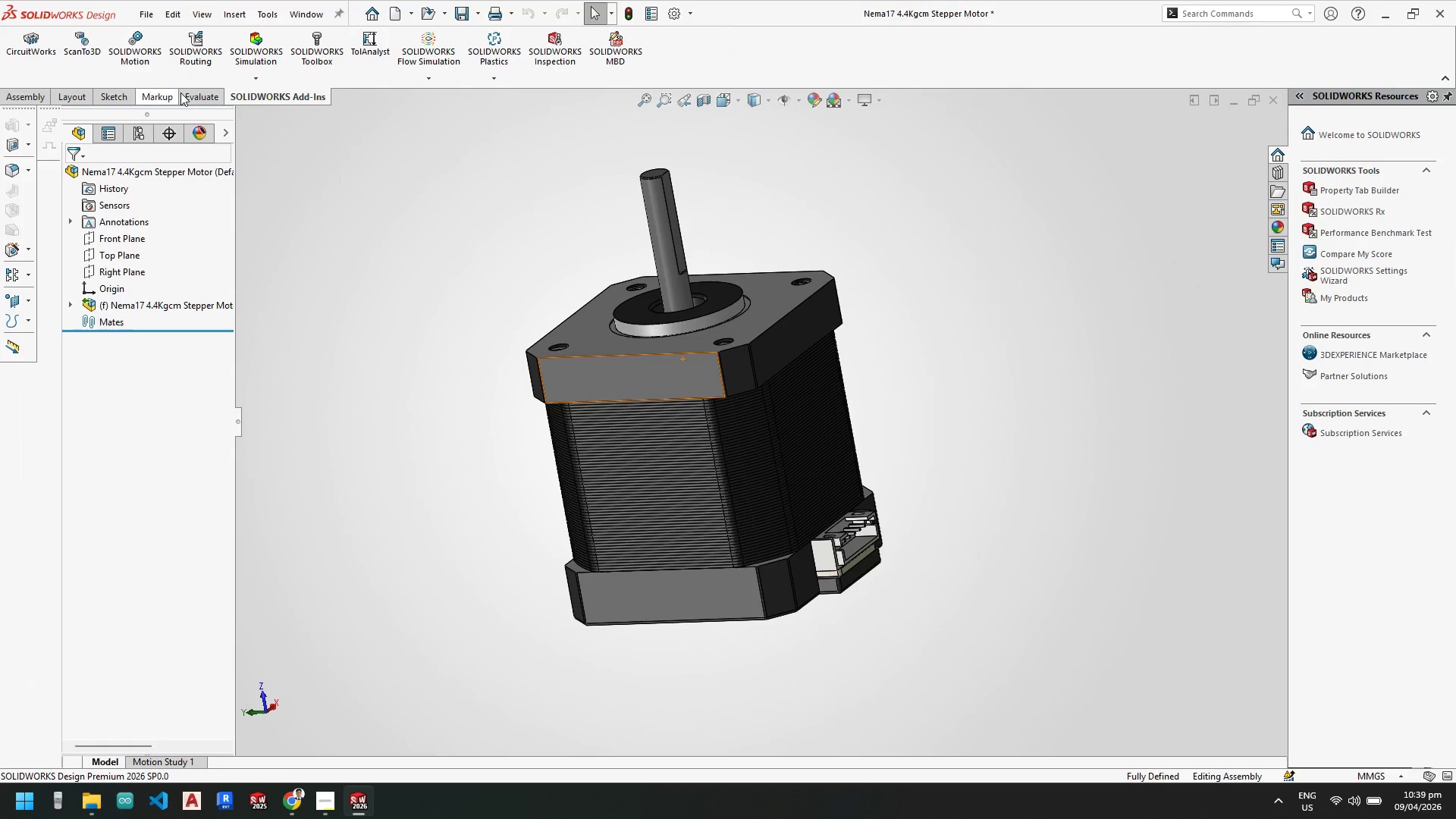 
left_click([183, 91])
 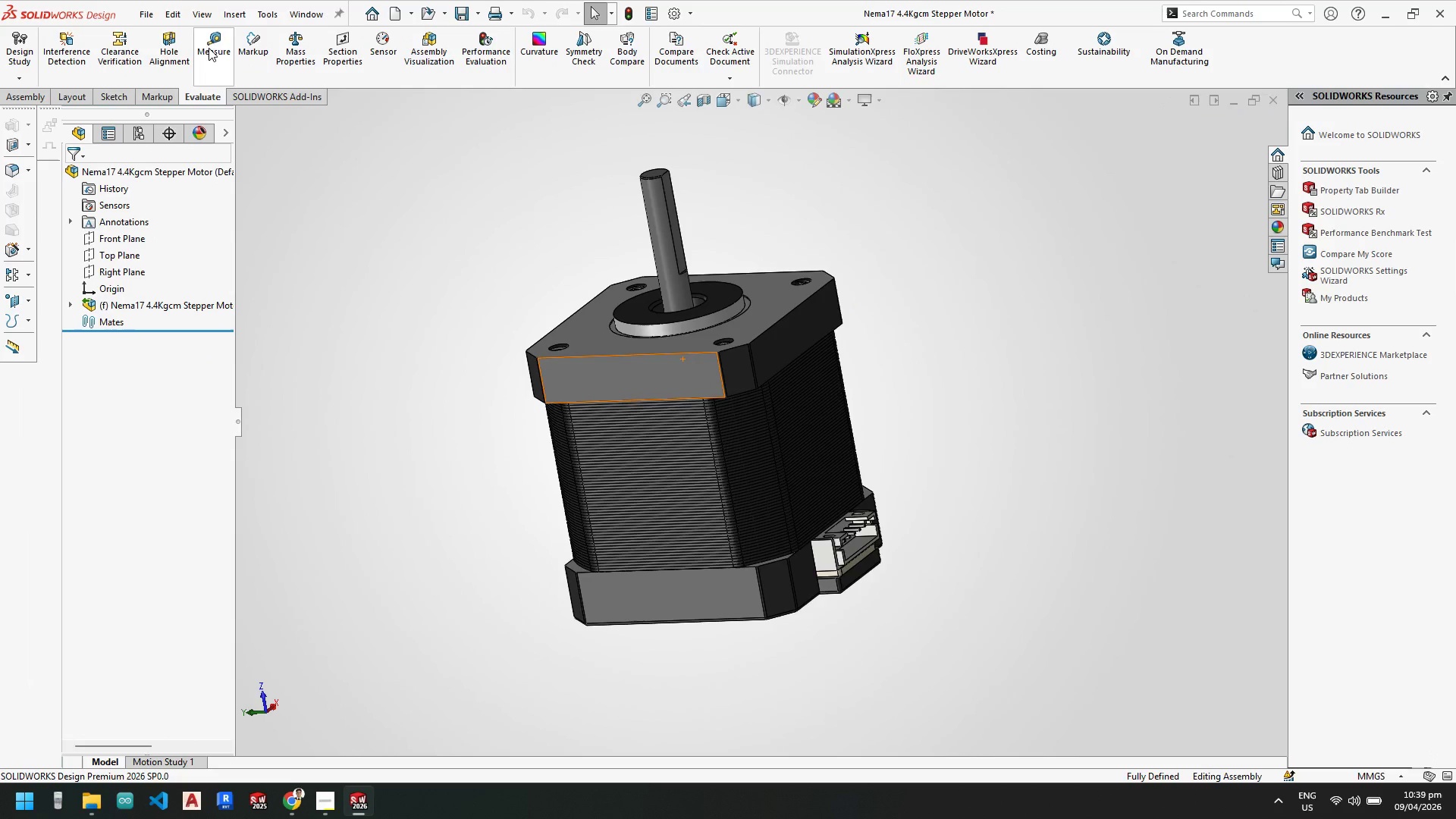 
left_click([212, 46])
 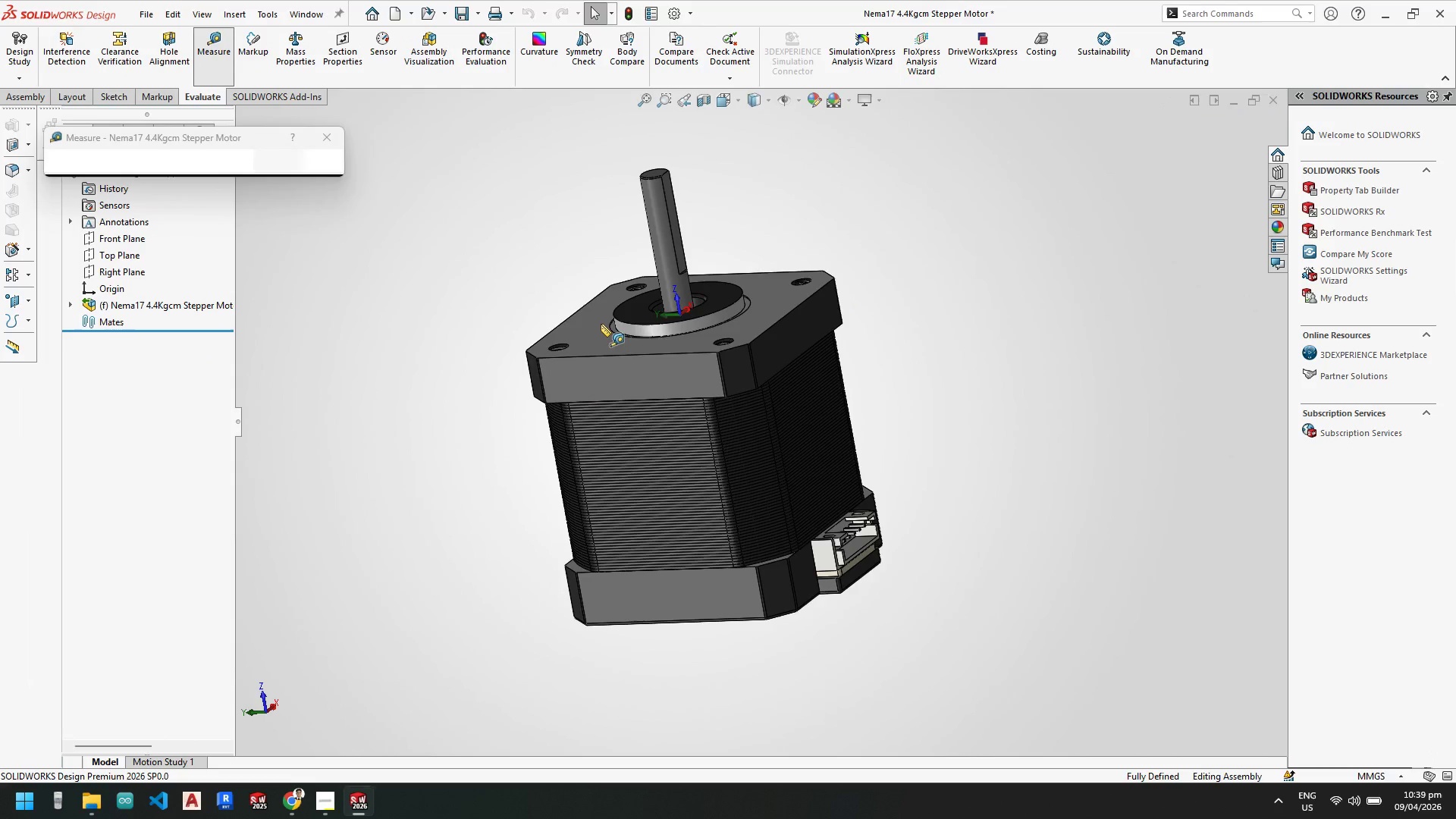 
left_click([598, 322])
 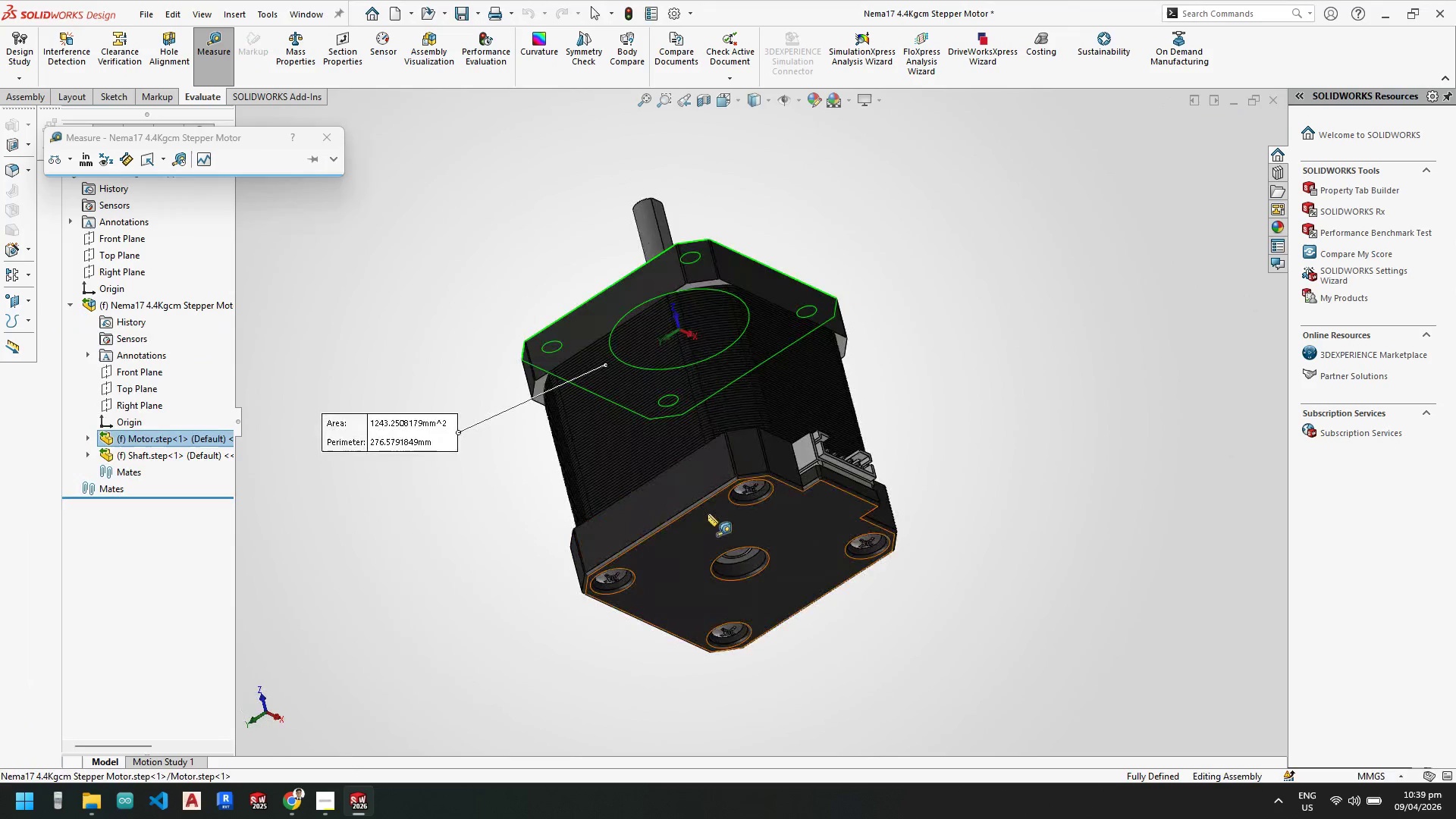 
left_click([702, 530])
 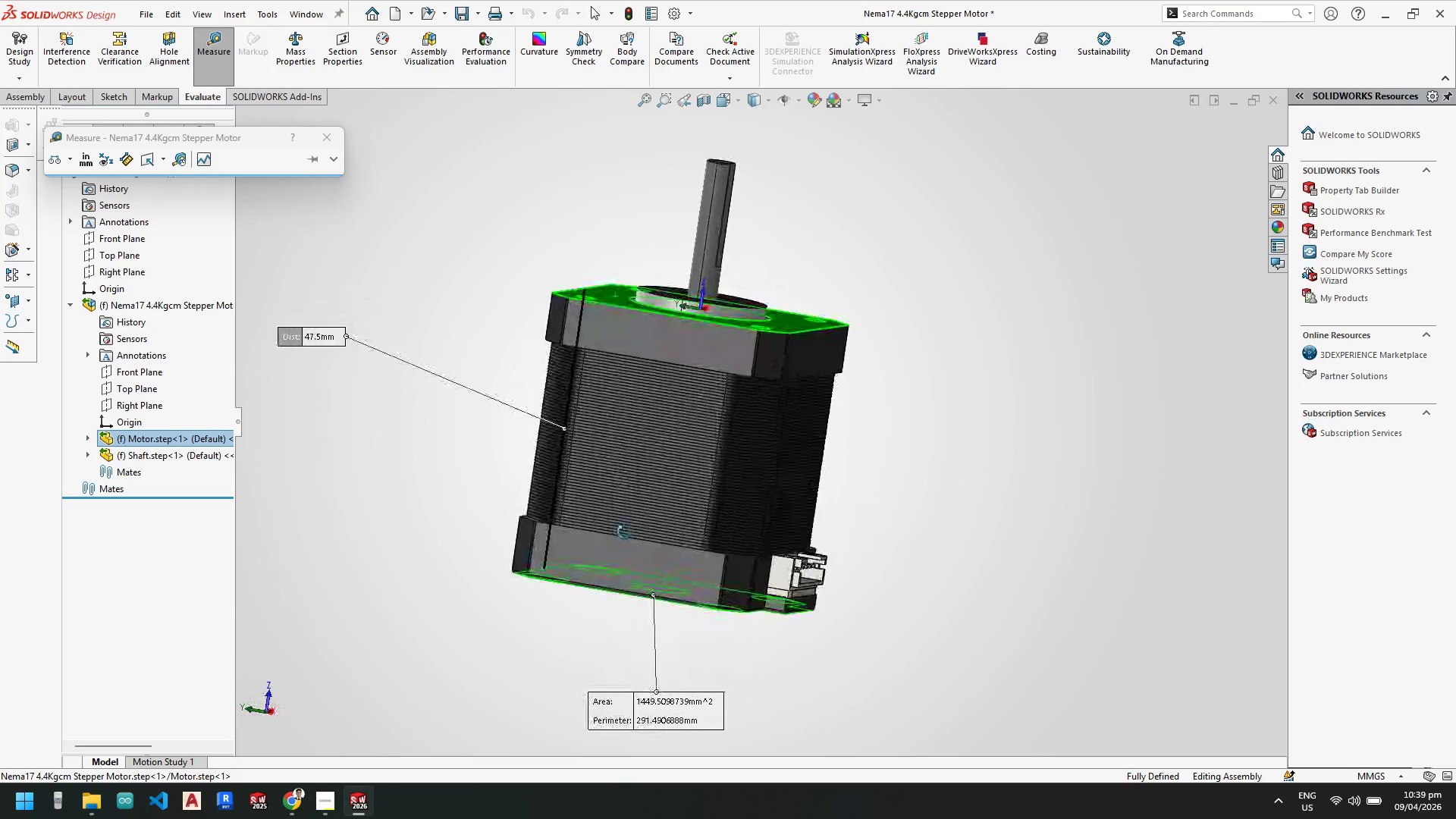 
key(Escape)
 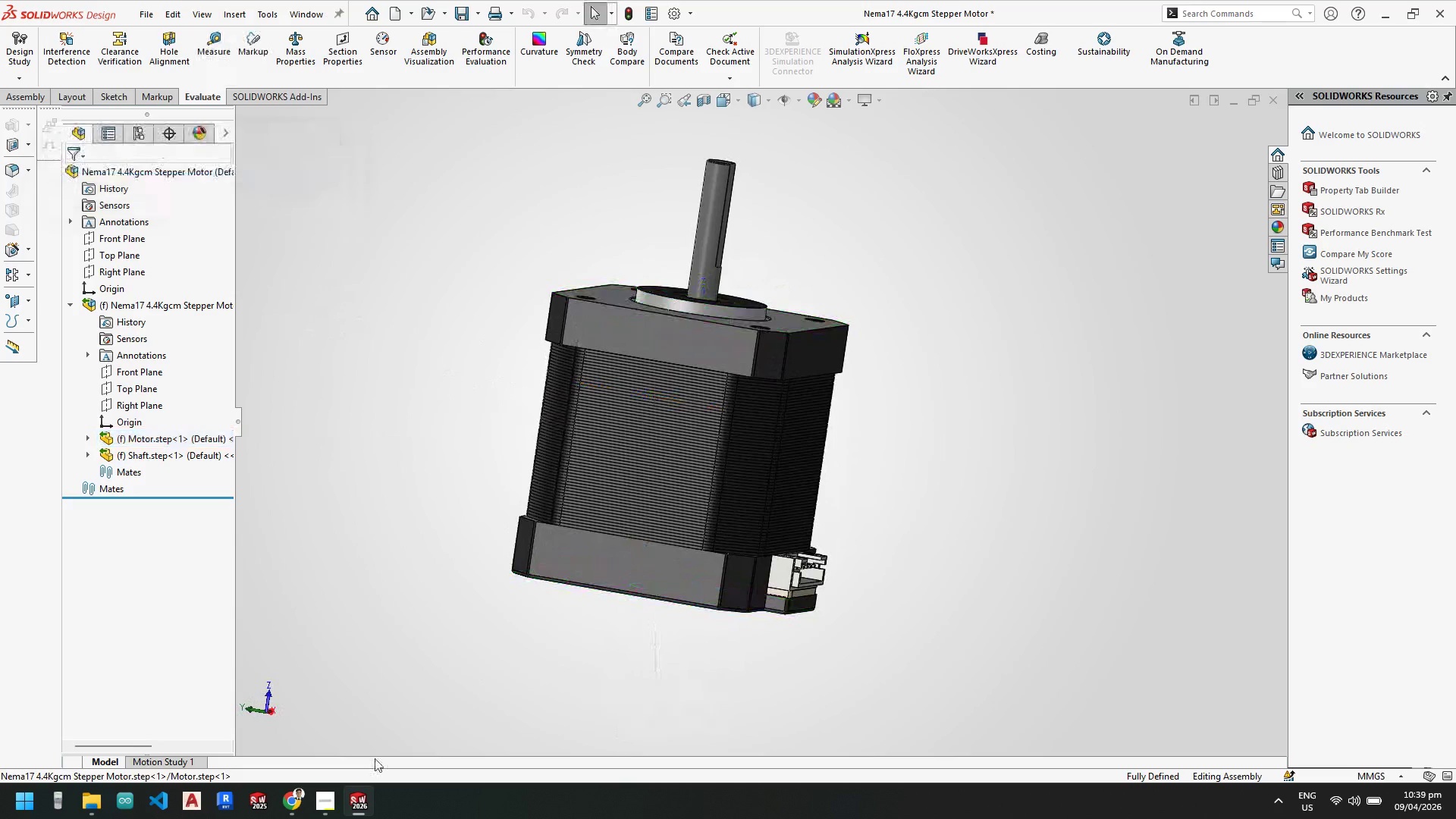 
key(Escape)
 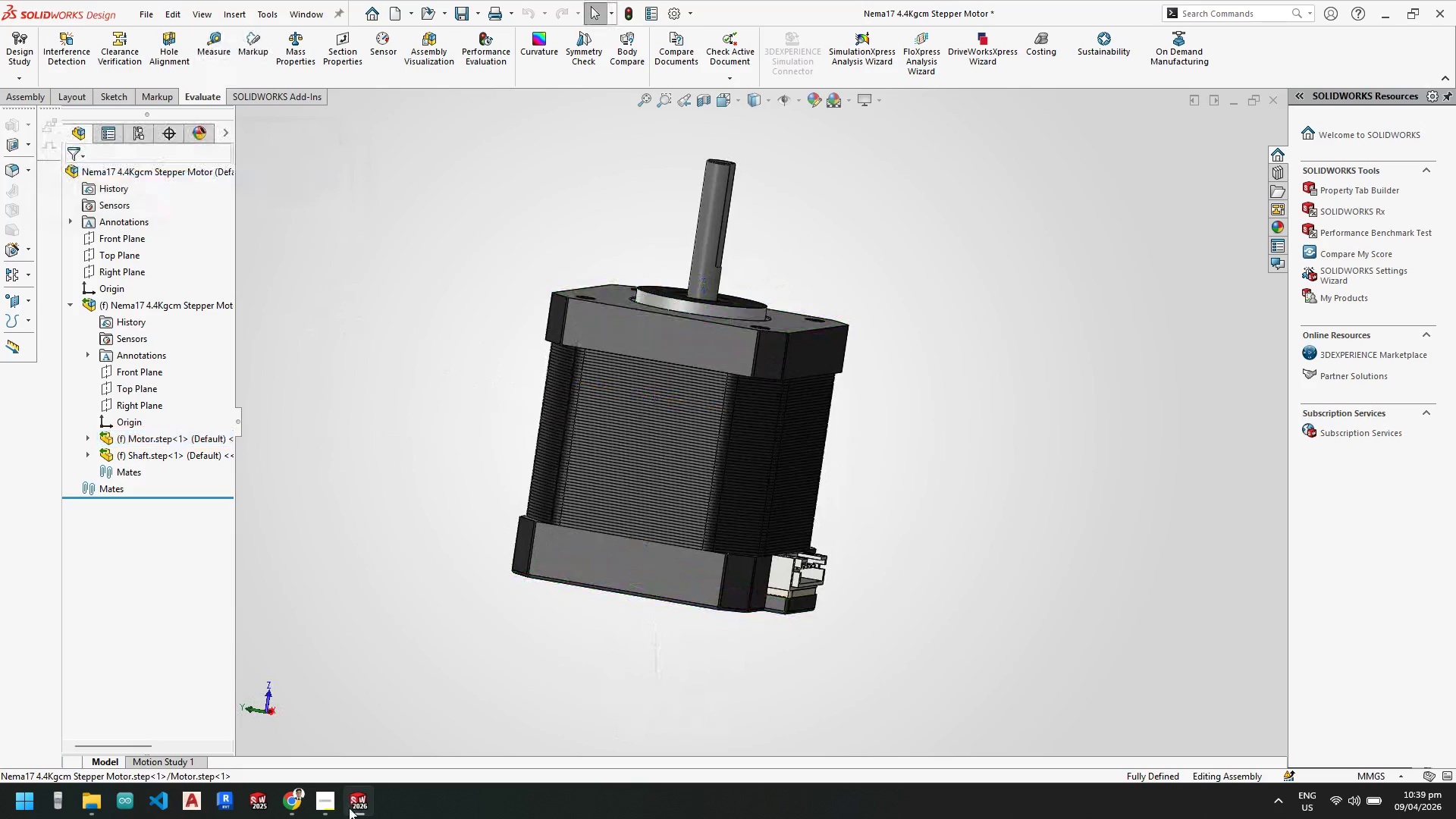 
key(Escape)
 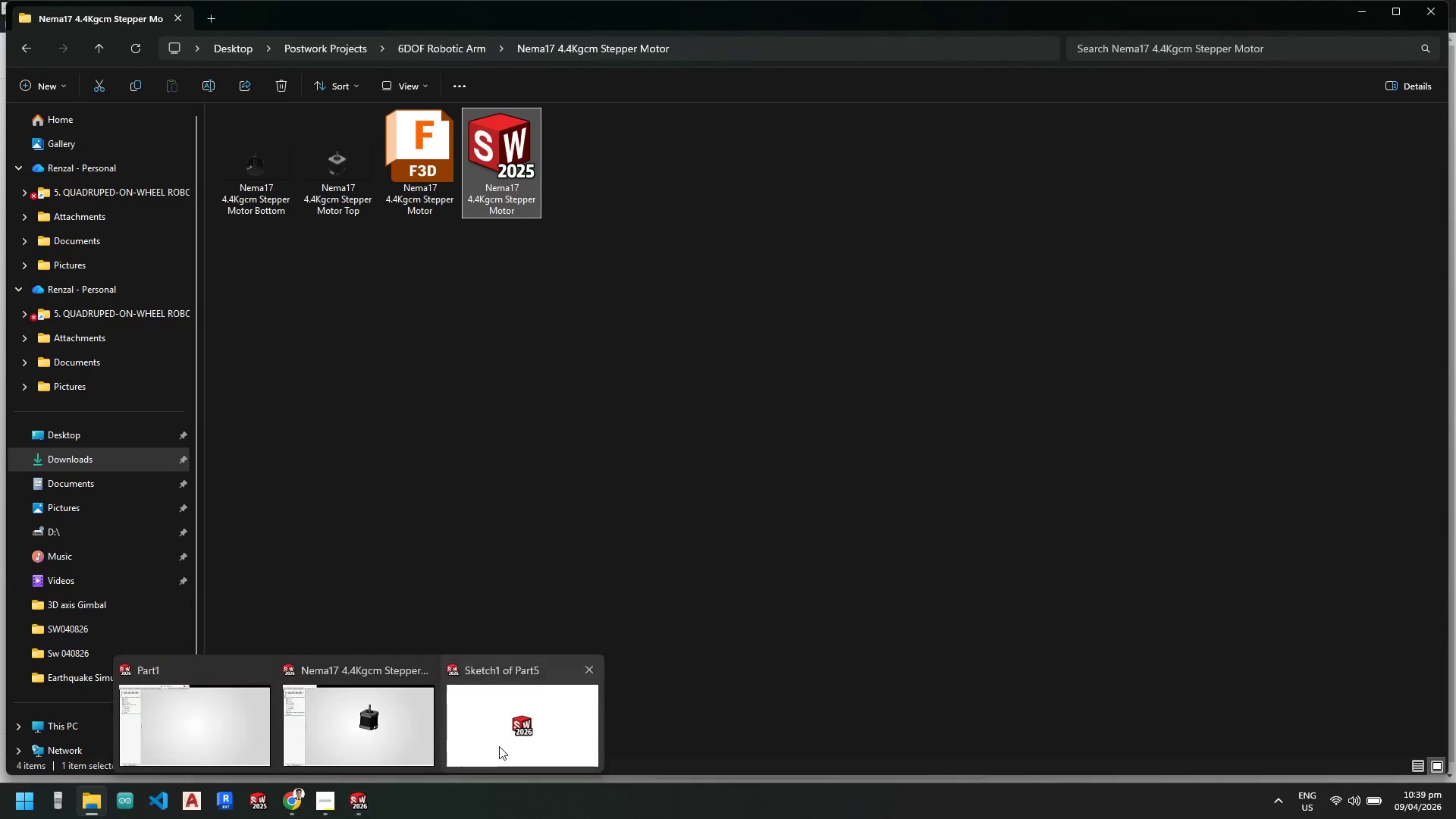 
left_click([500, 746])
 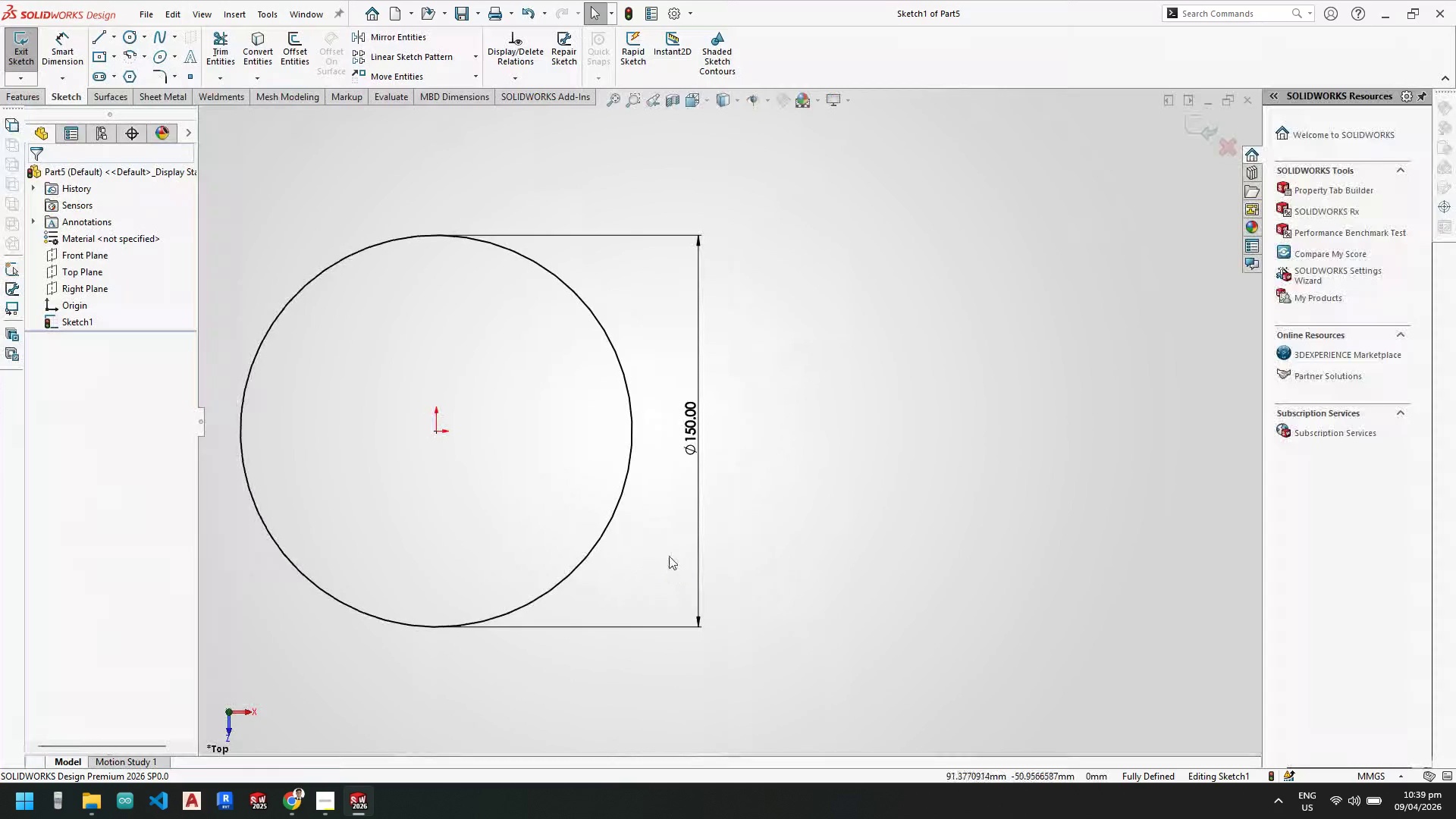 
scroll: coordinate [590, 399], scroll_direction: none, amount: 0.0
 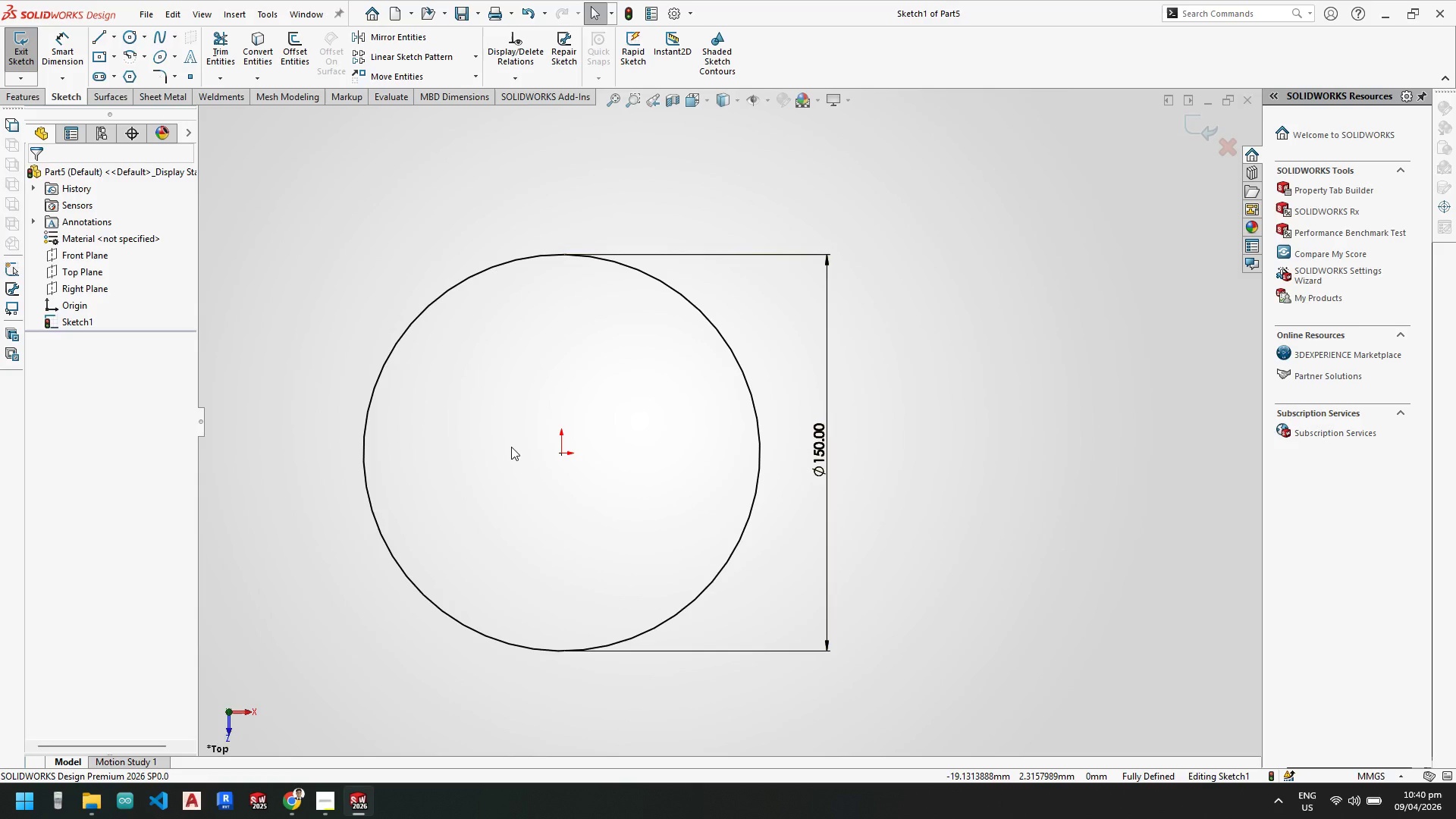 
wait(32.12)
 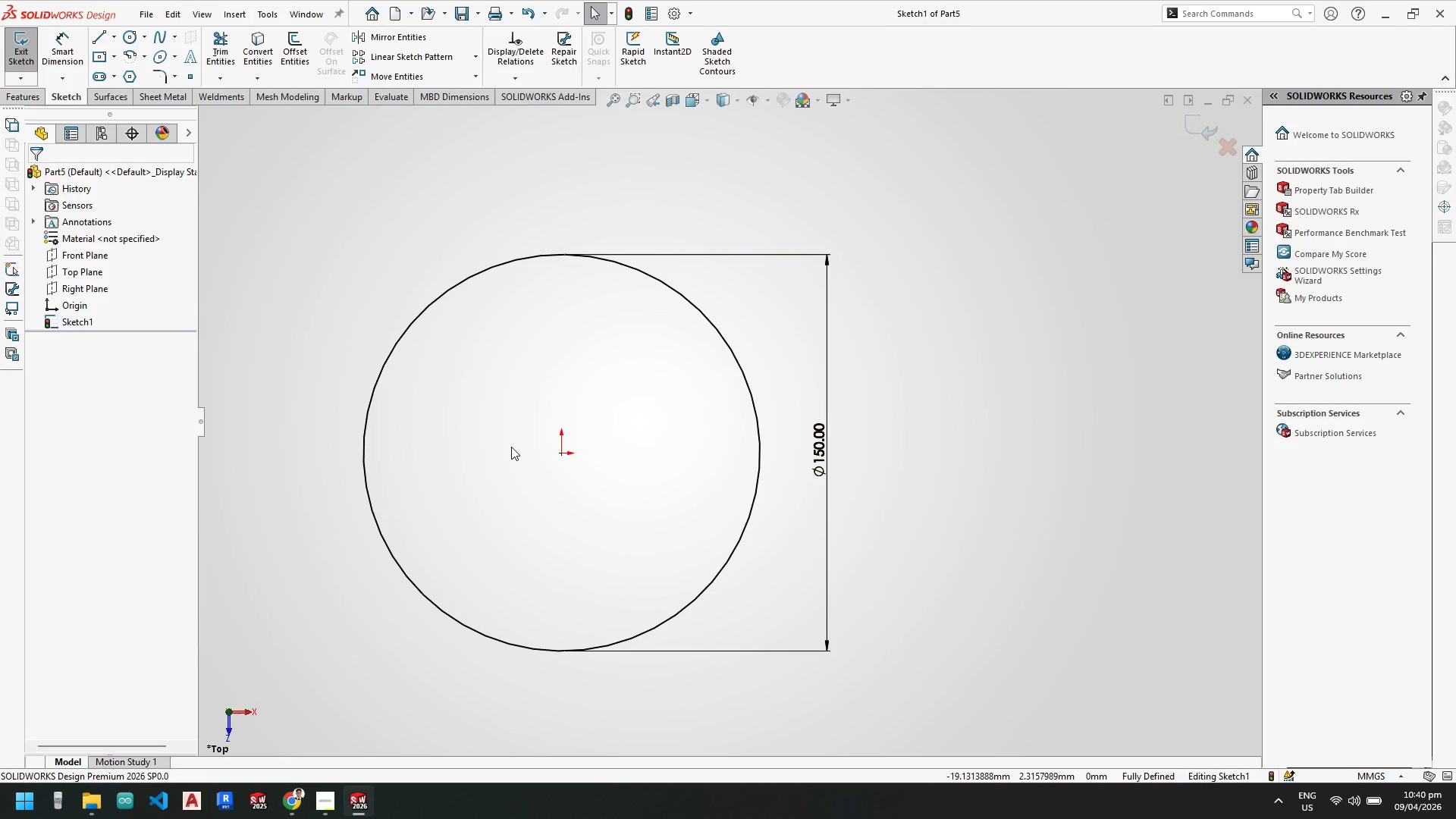 
left_click([28, 99])
 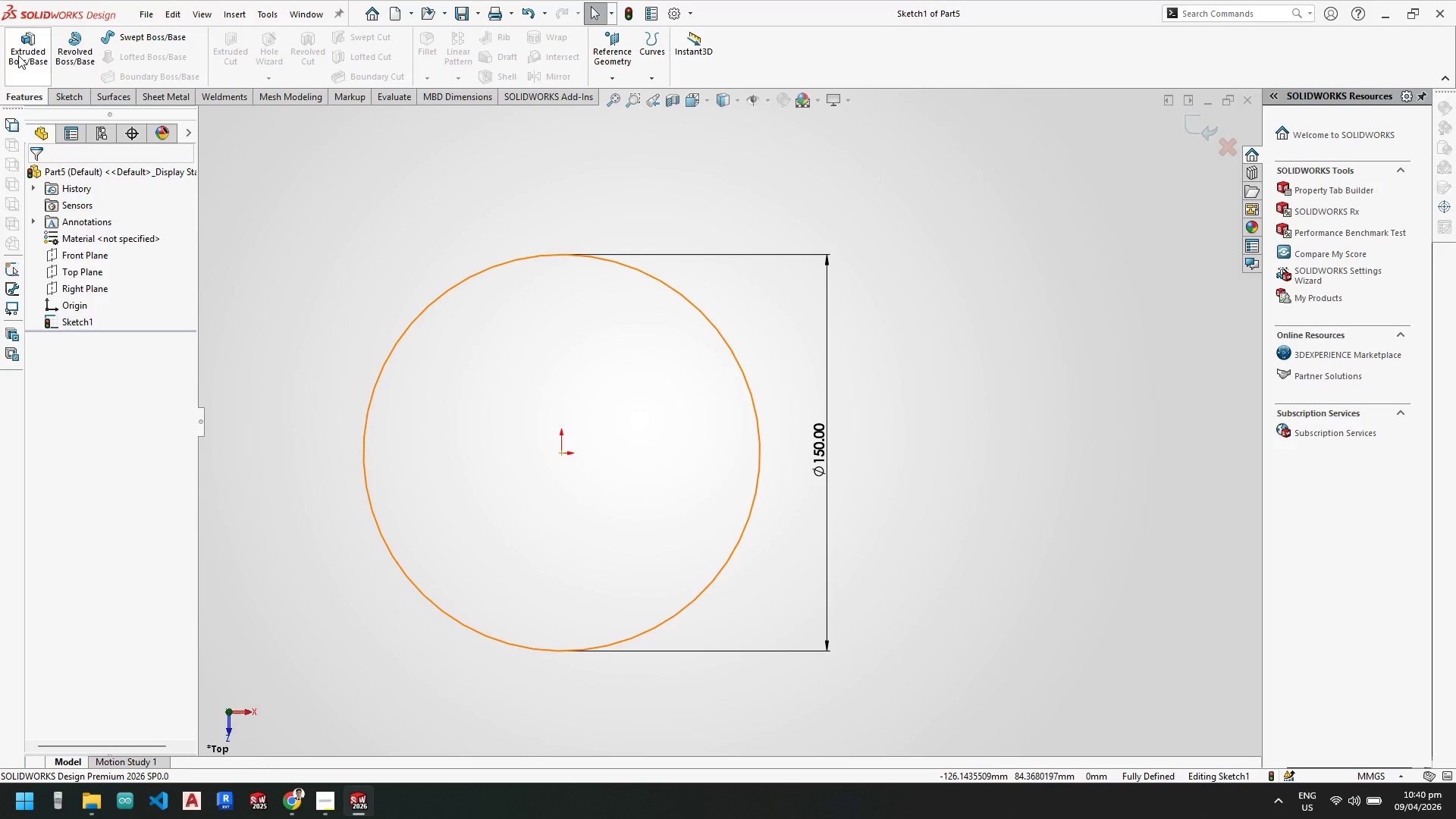 
left_click([18, 55])
 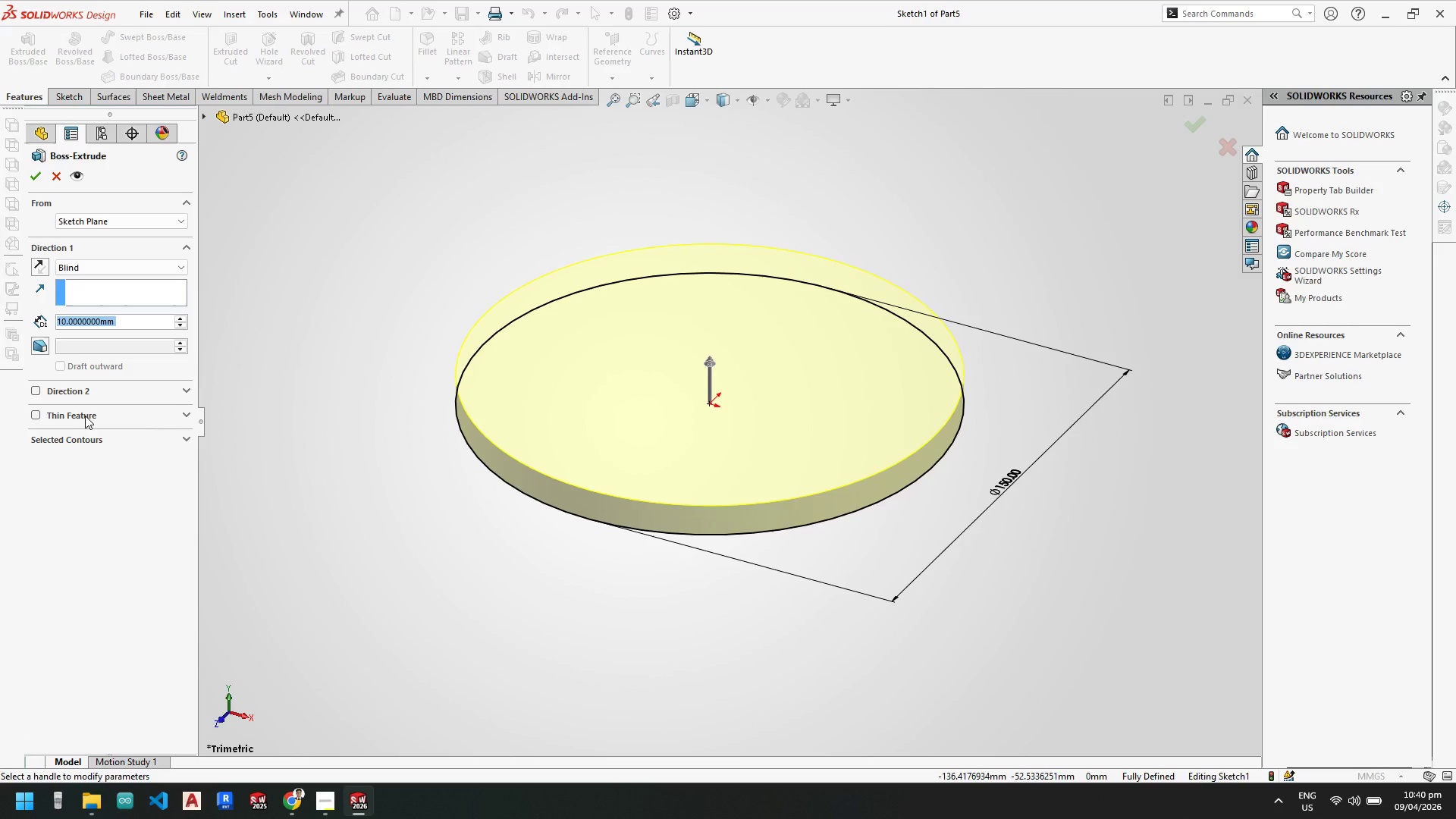 
left_click([36, 416])
 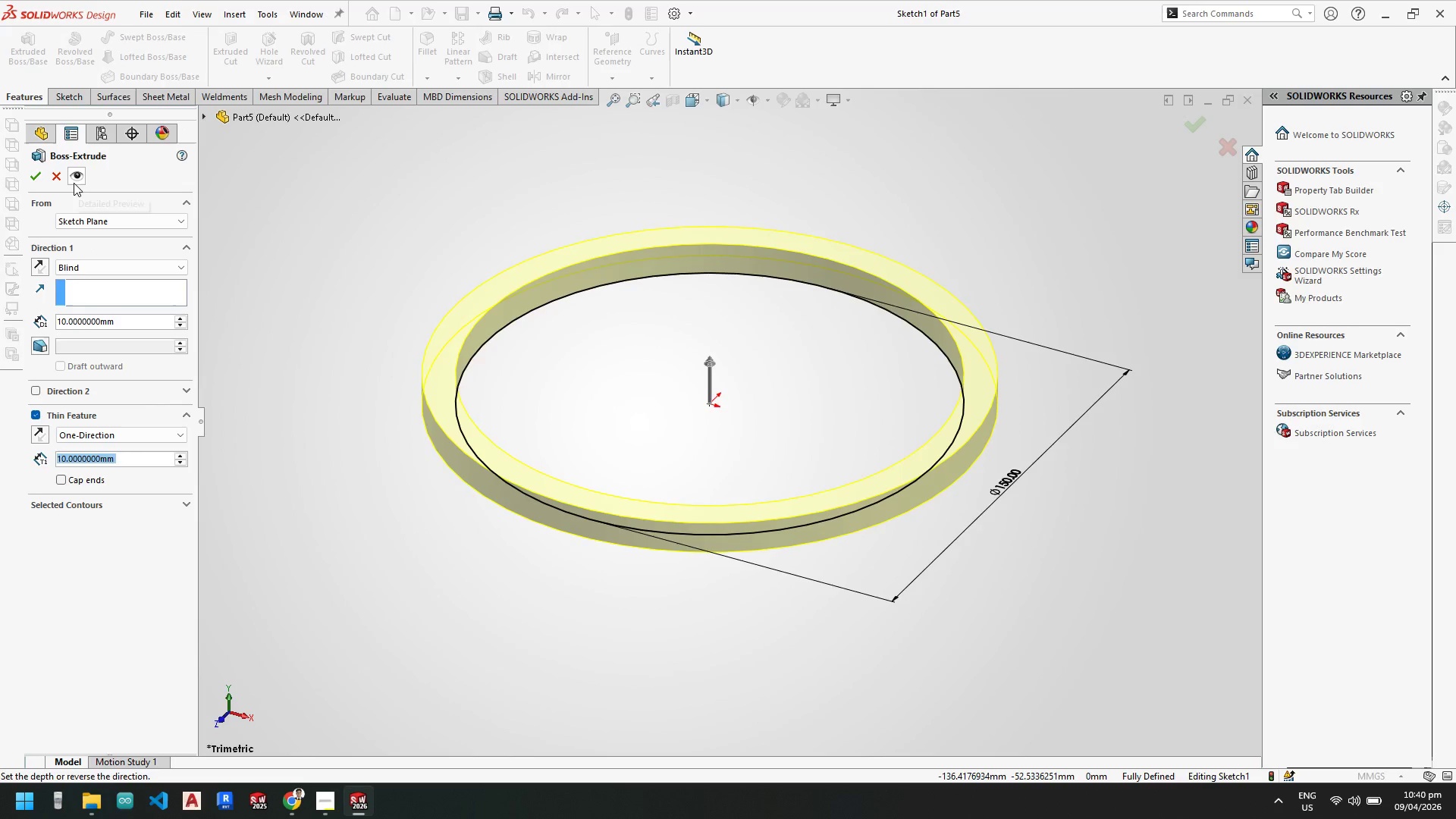 
wait(5.73)
 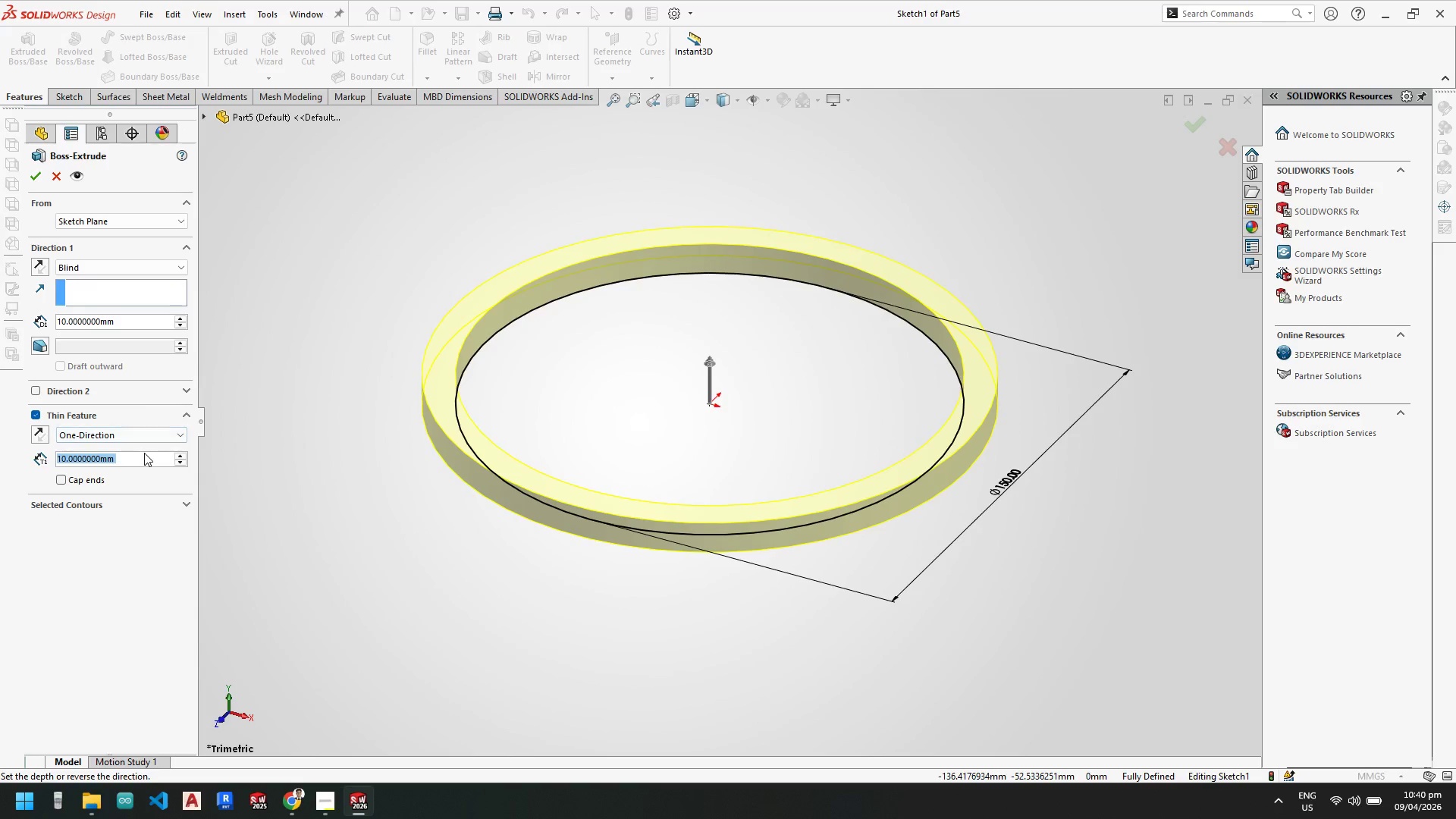 
key(Escape)
 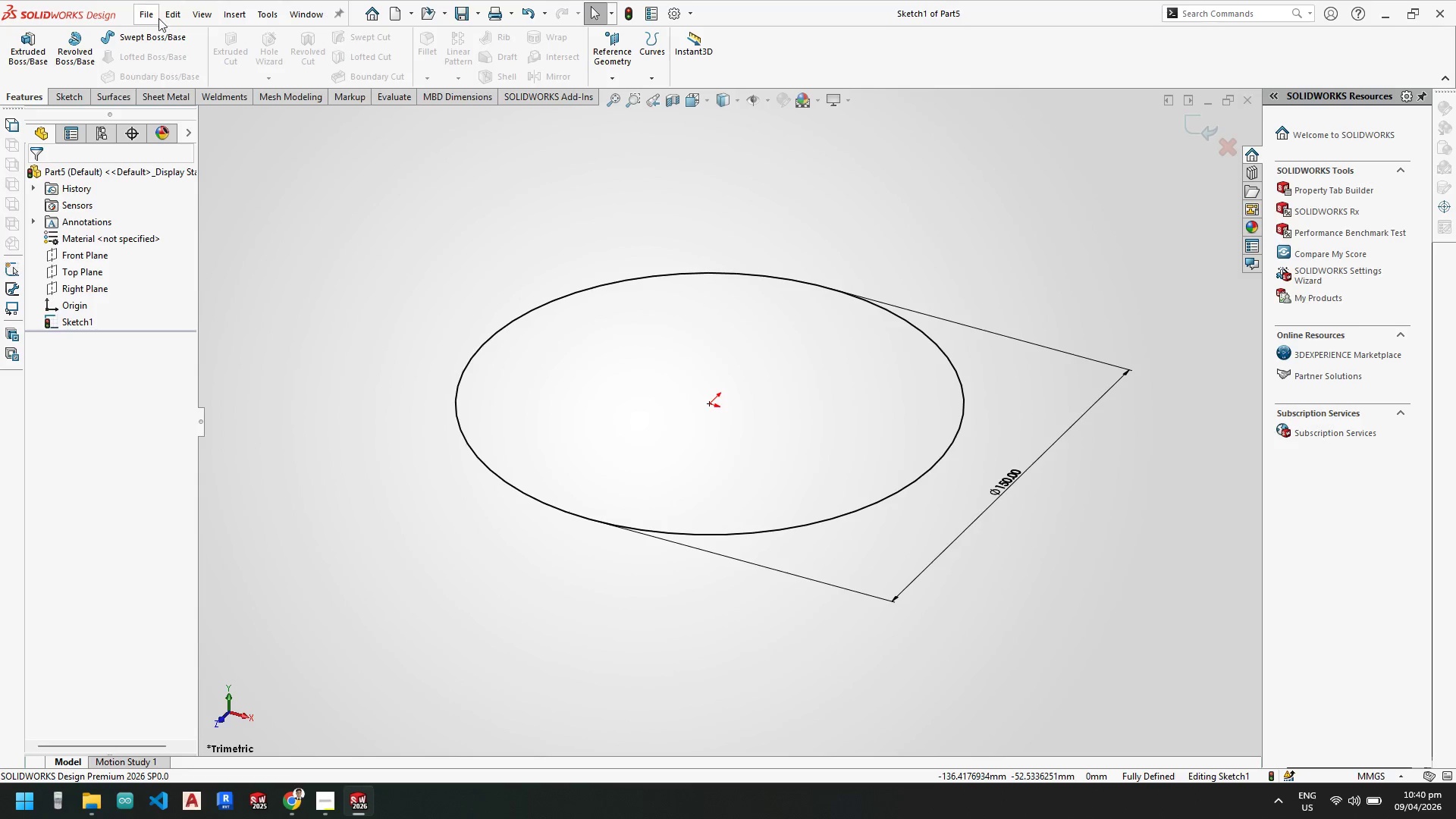 
left_click([200, 9])
 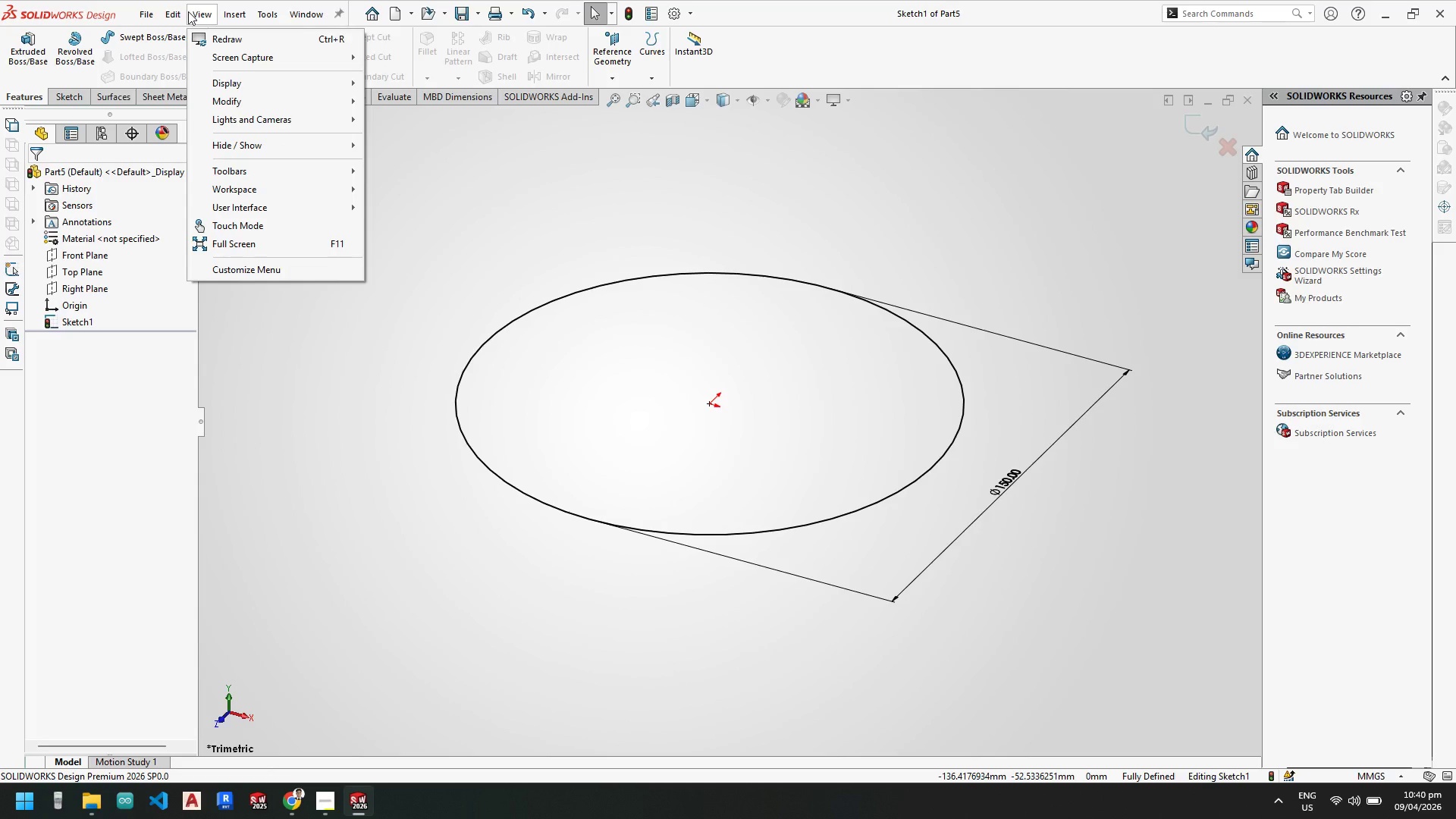 
left_click_drag(start_coordinate=[188, 11], to_coordinate=[184, 11])
 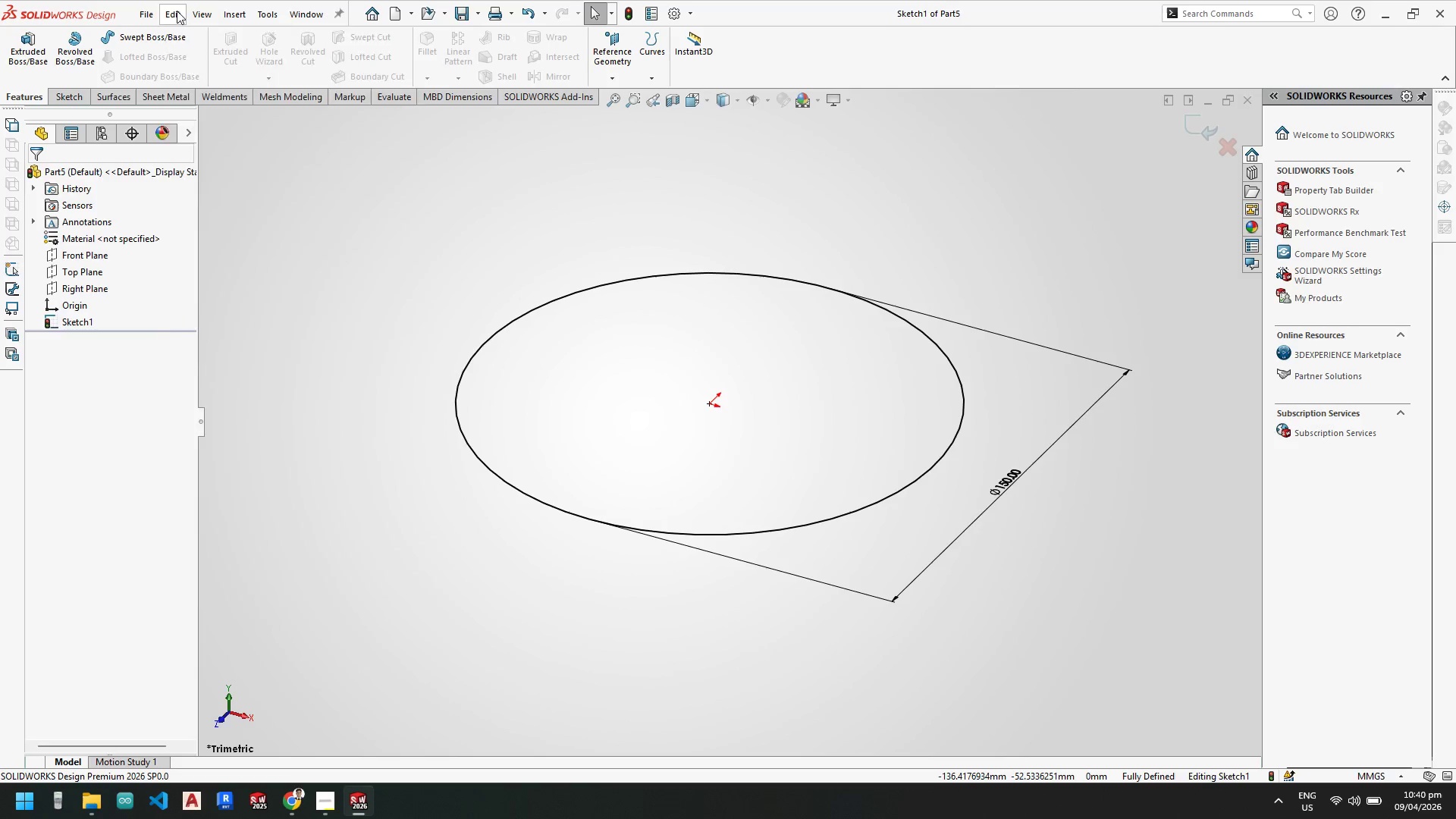 
double_click([177, 11])
 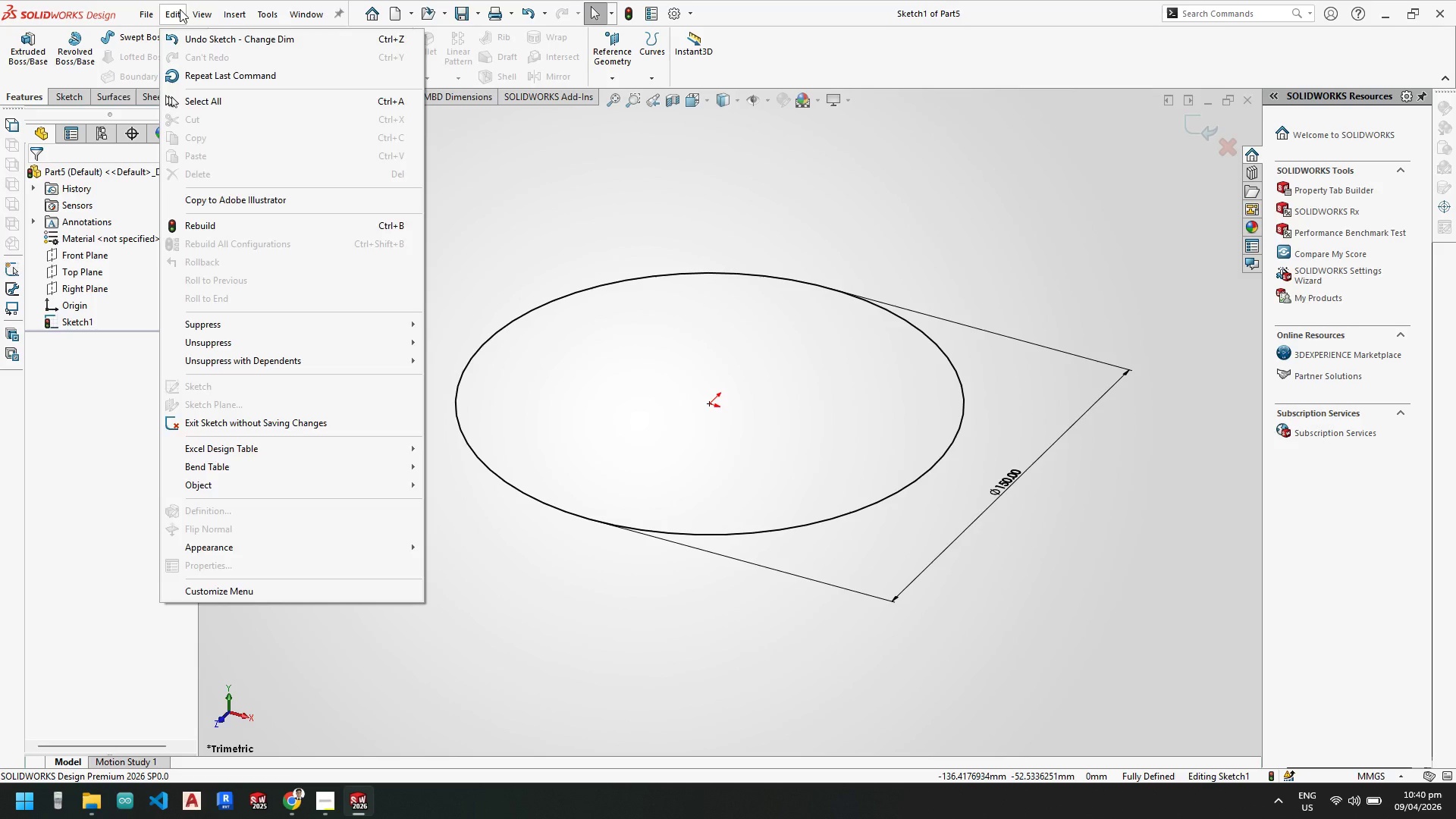 
mouse_move([238, 7])
 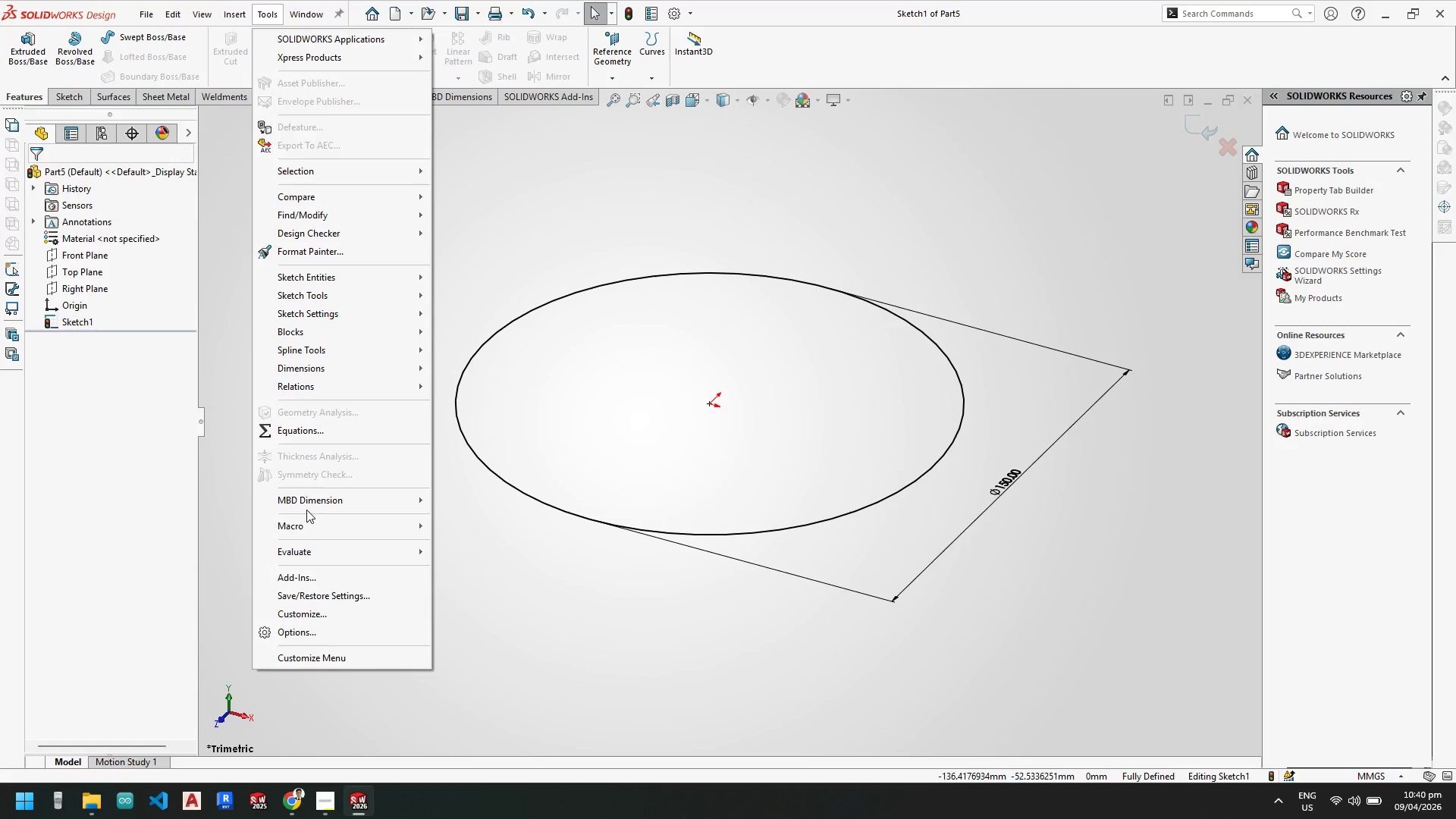 
left_click([307, 421])
 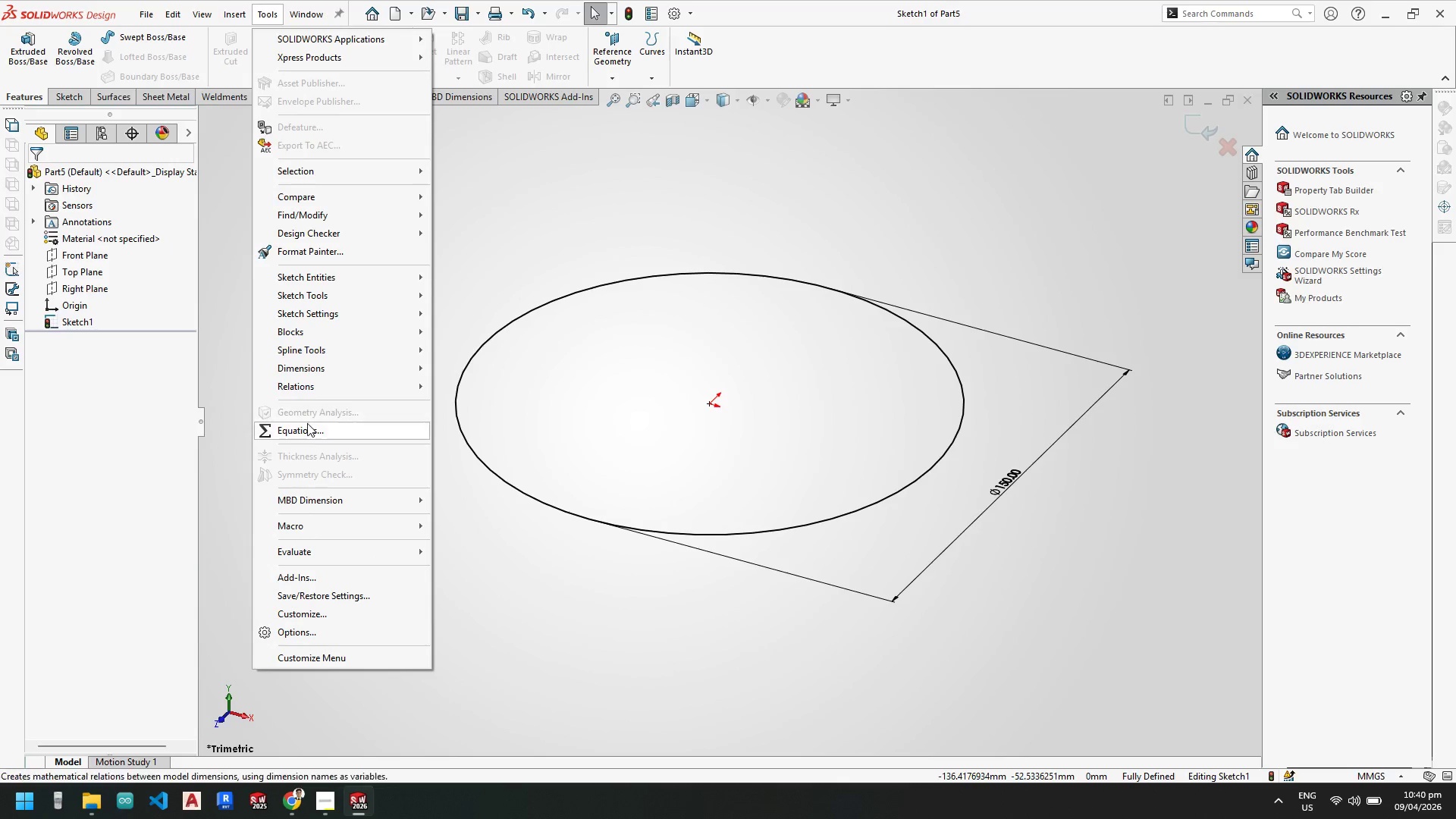 
left_click([307, 432])
 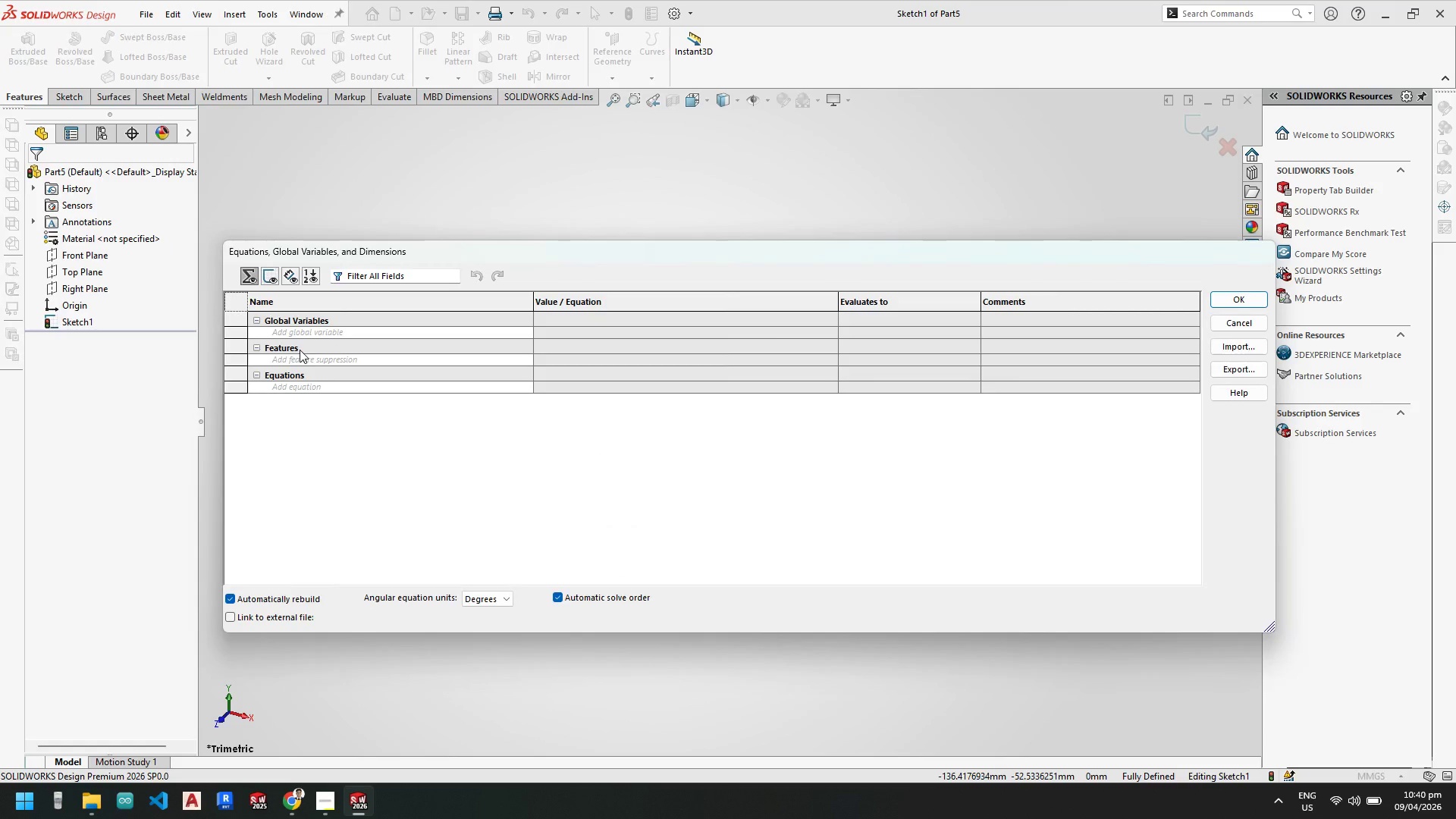 
left_click([276, 328])
 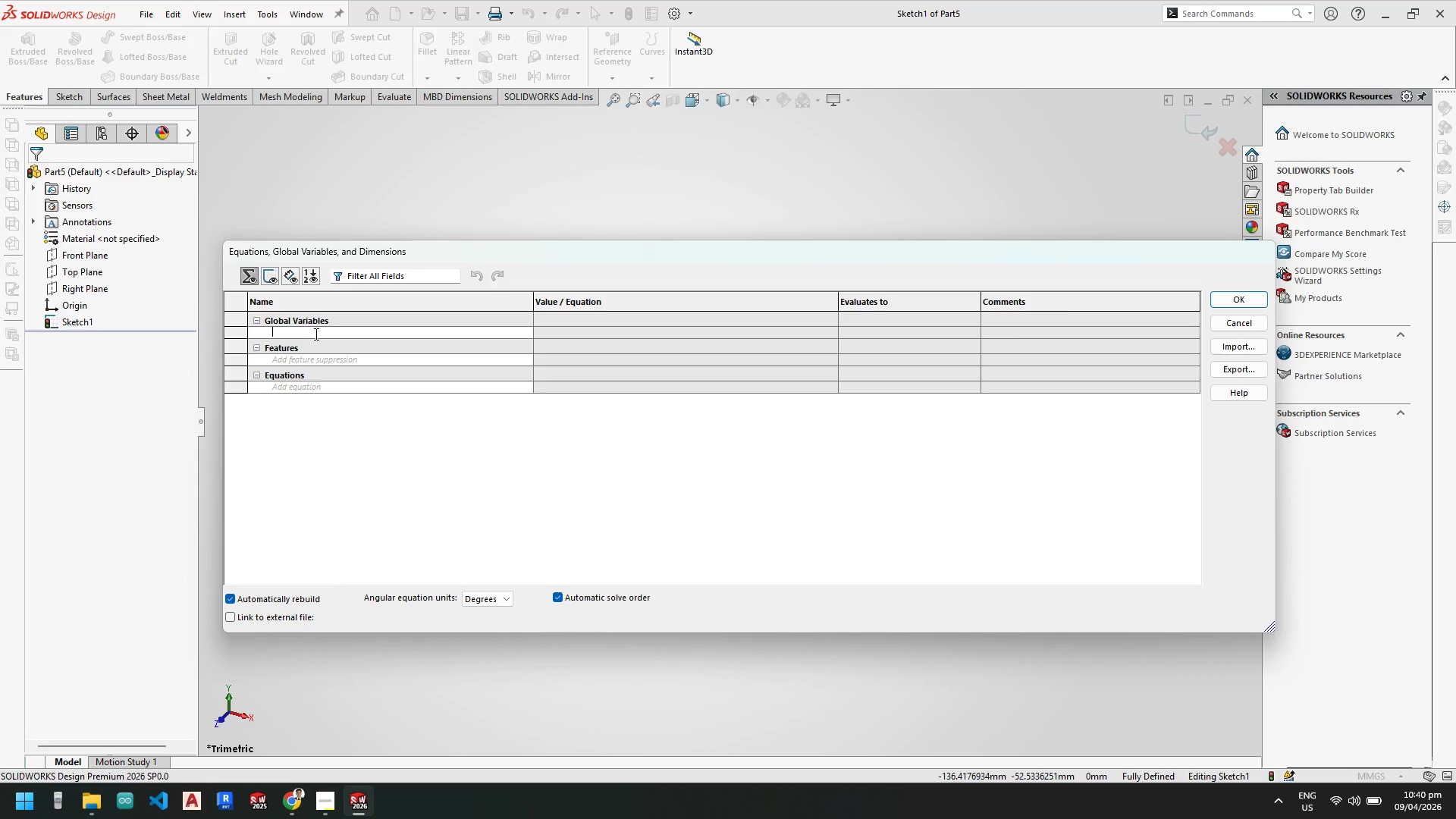 
type(motor-width)
 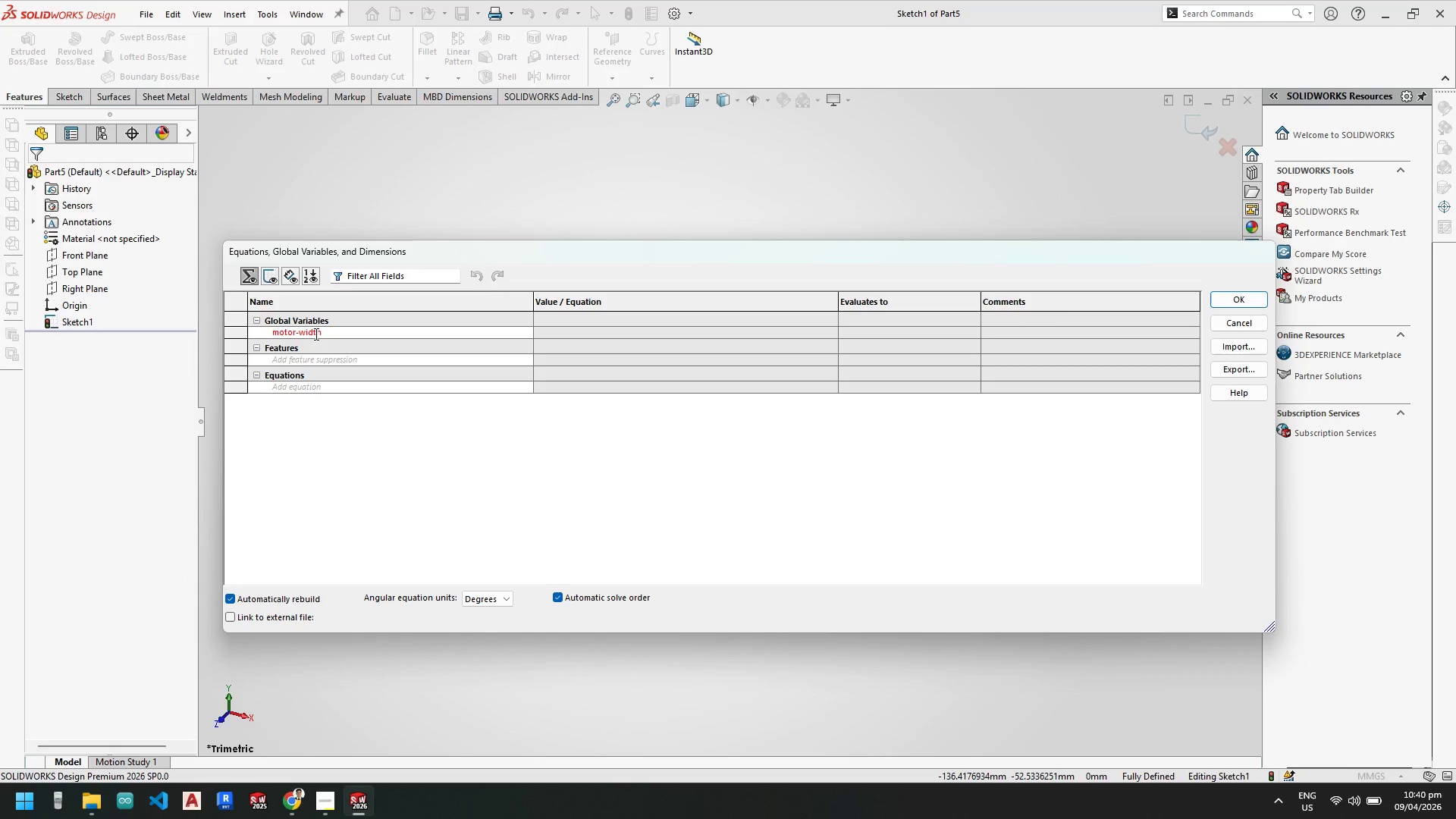 
key(Enter)
 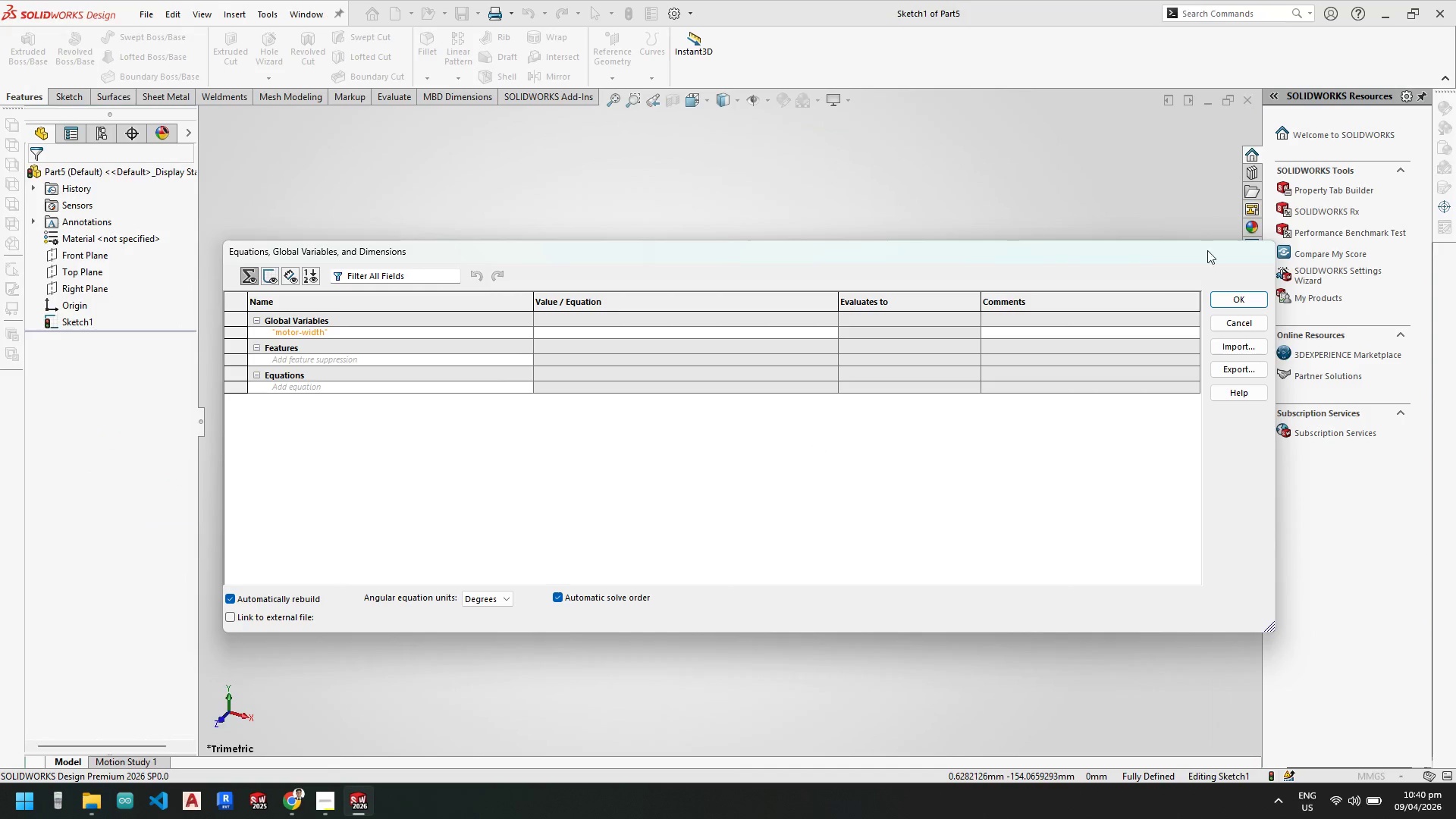 
wait(5.28)
 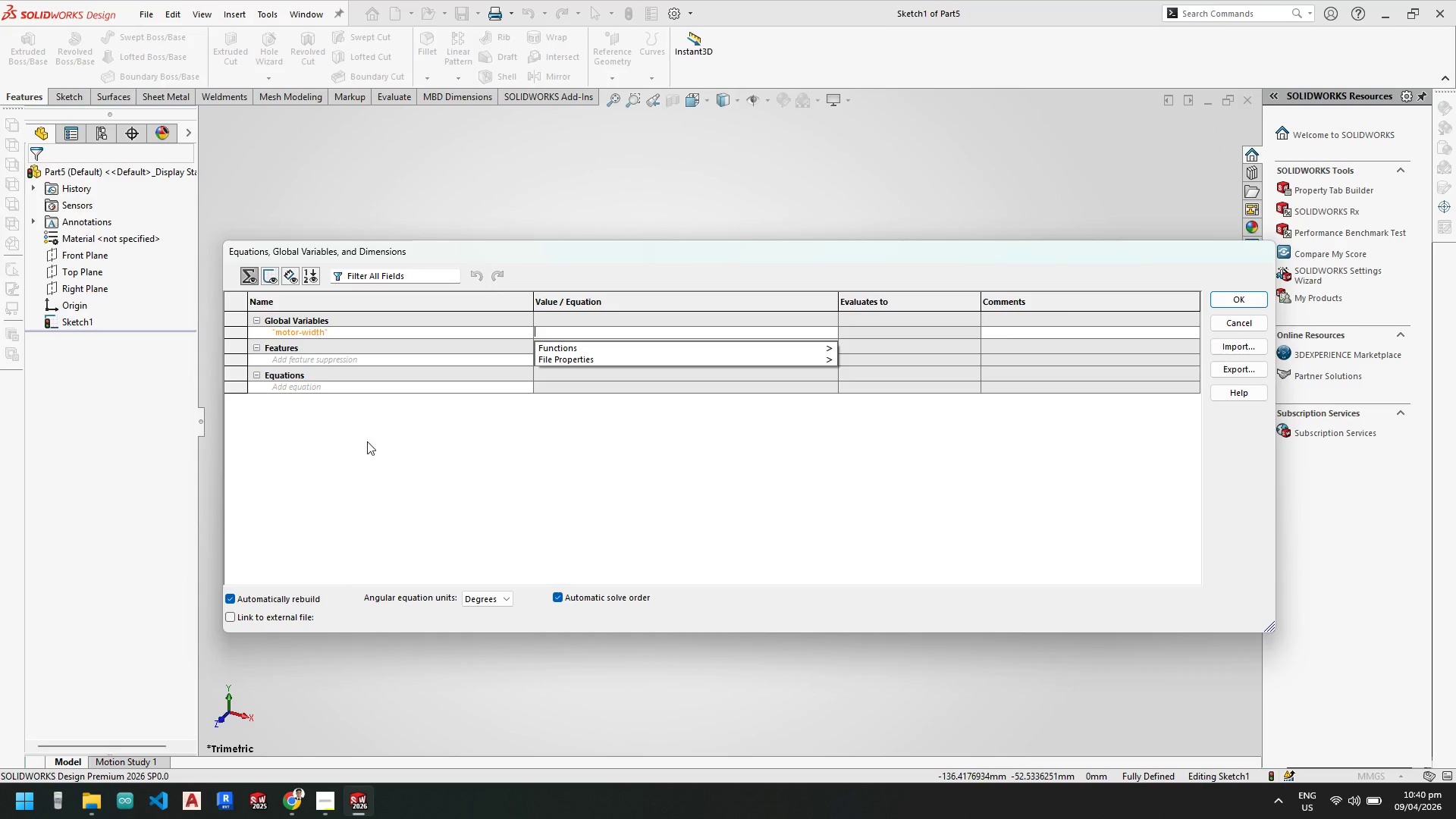 
left_click([1239, 298])
 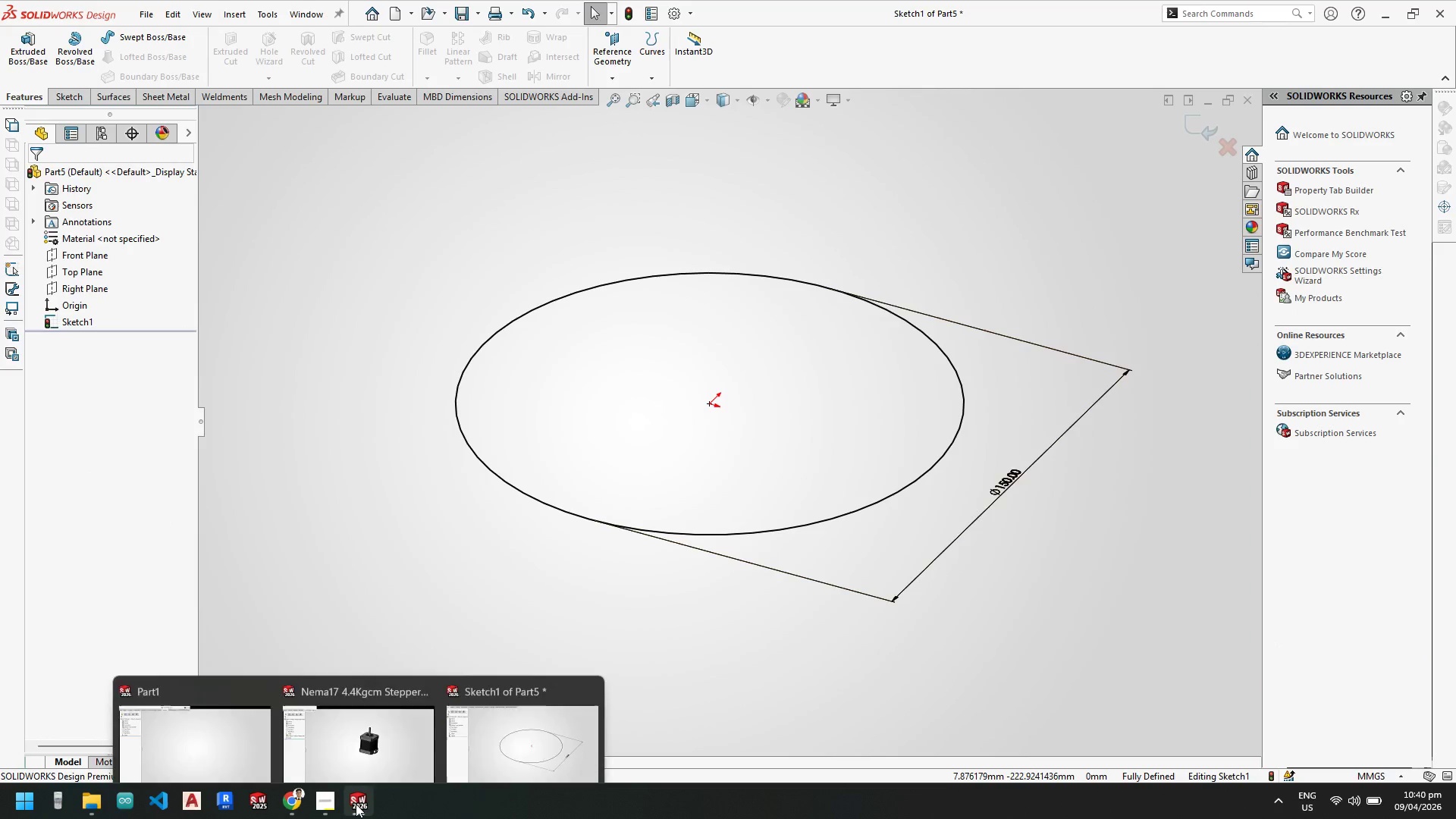 
left_click([355, 745])
 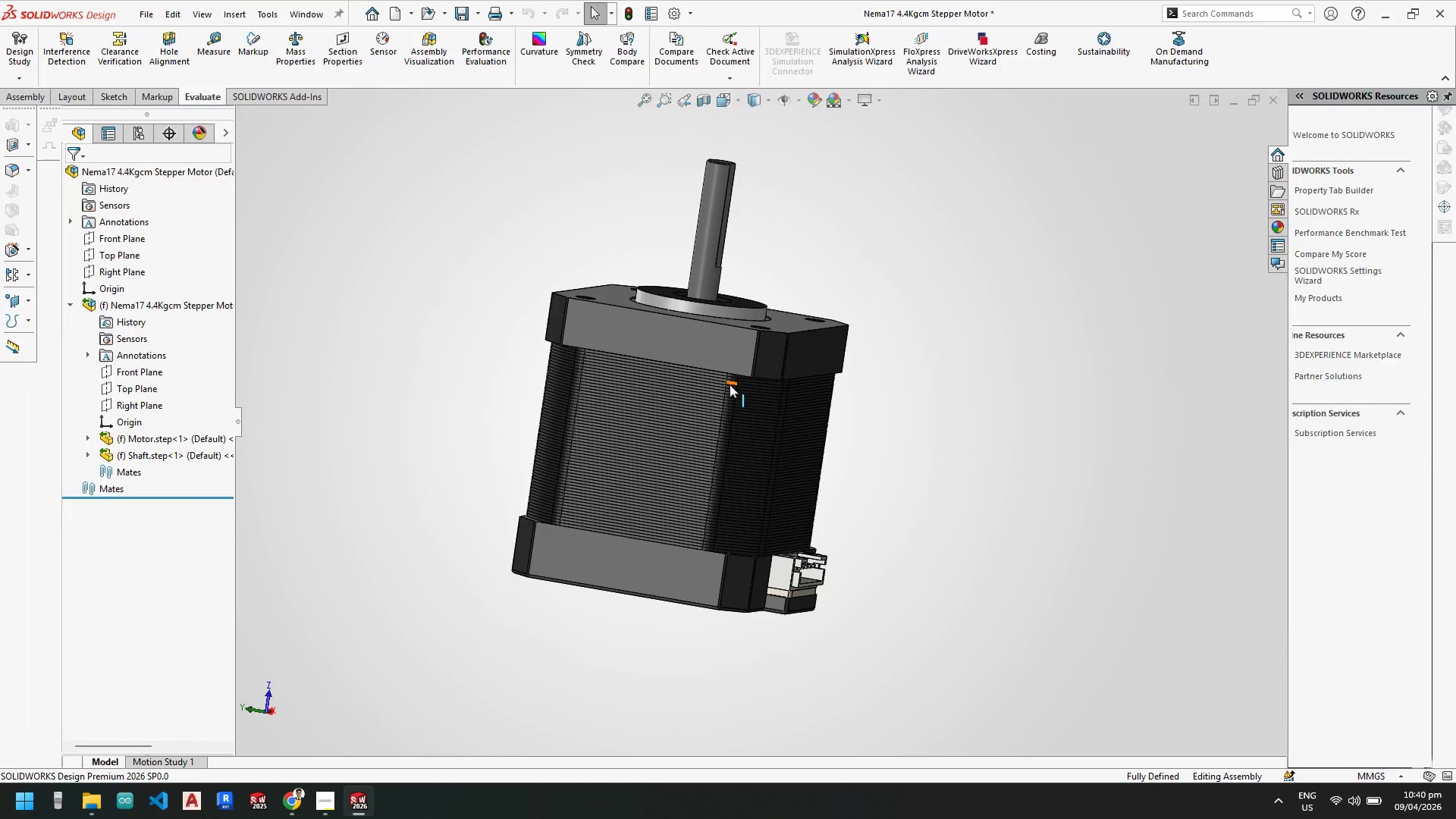 
scroll: coordinate [632, 346], scroll_direction: down, amount: 2.0
 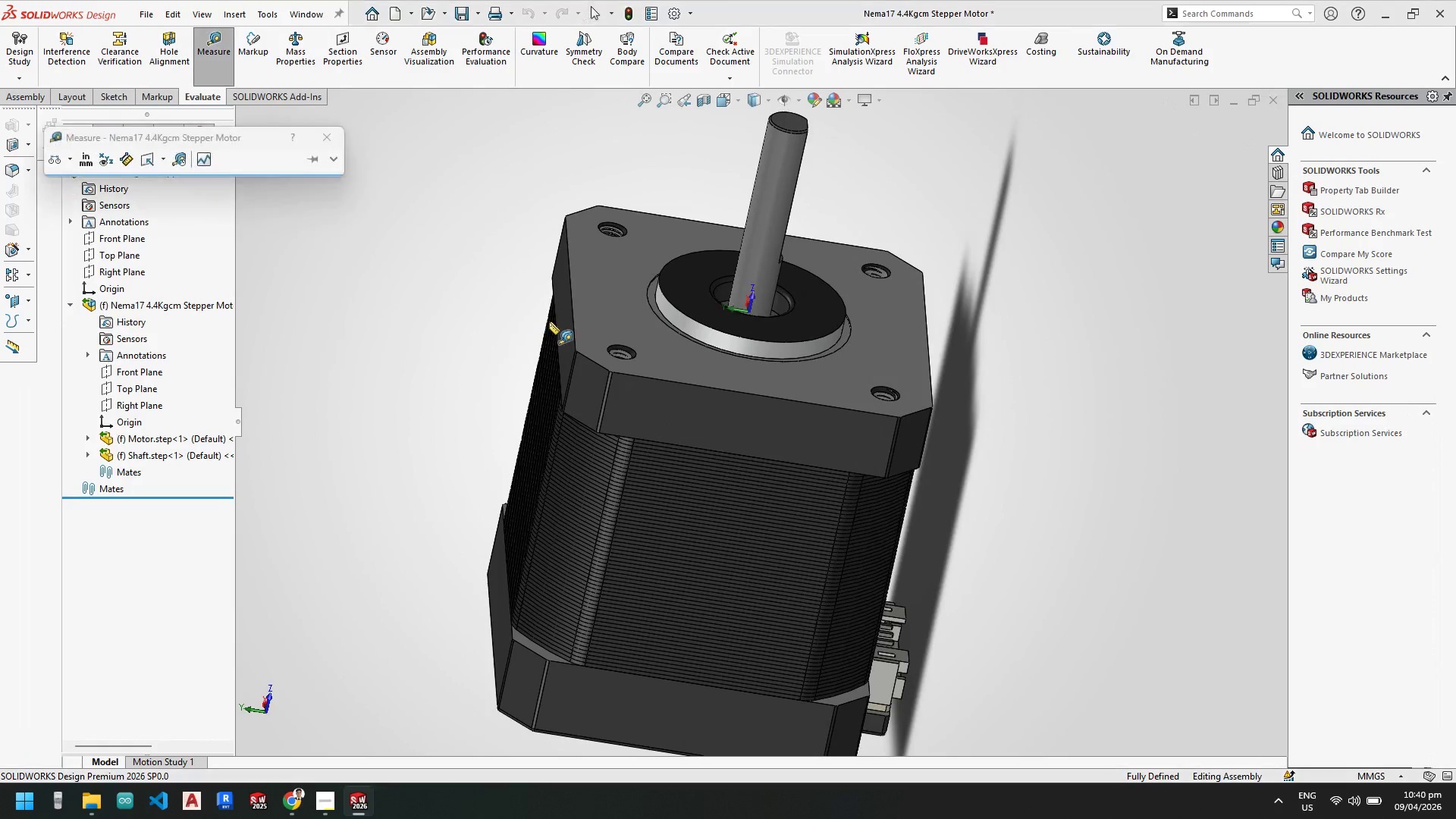 
left_click([562, 322])
 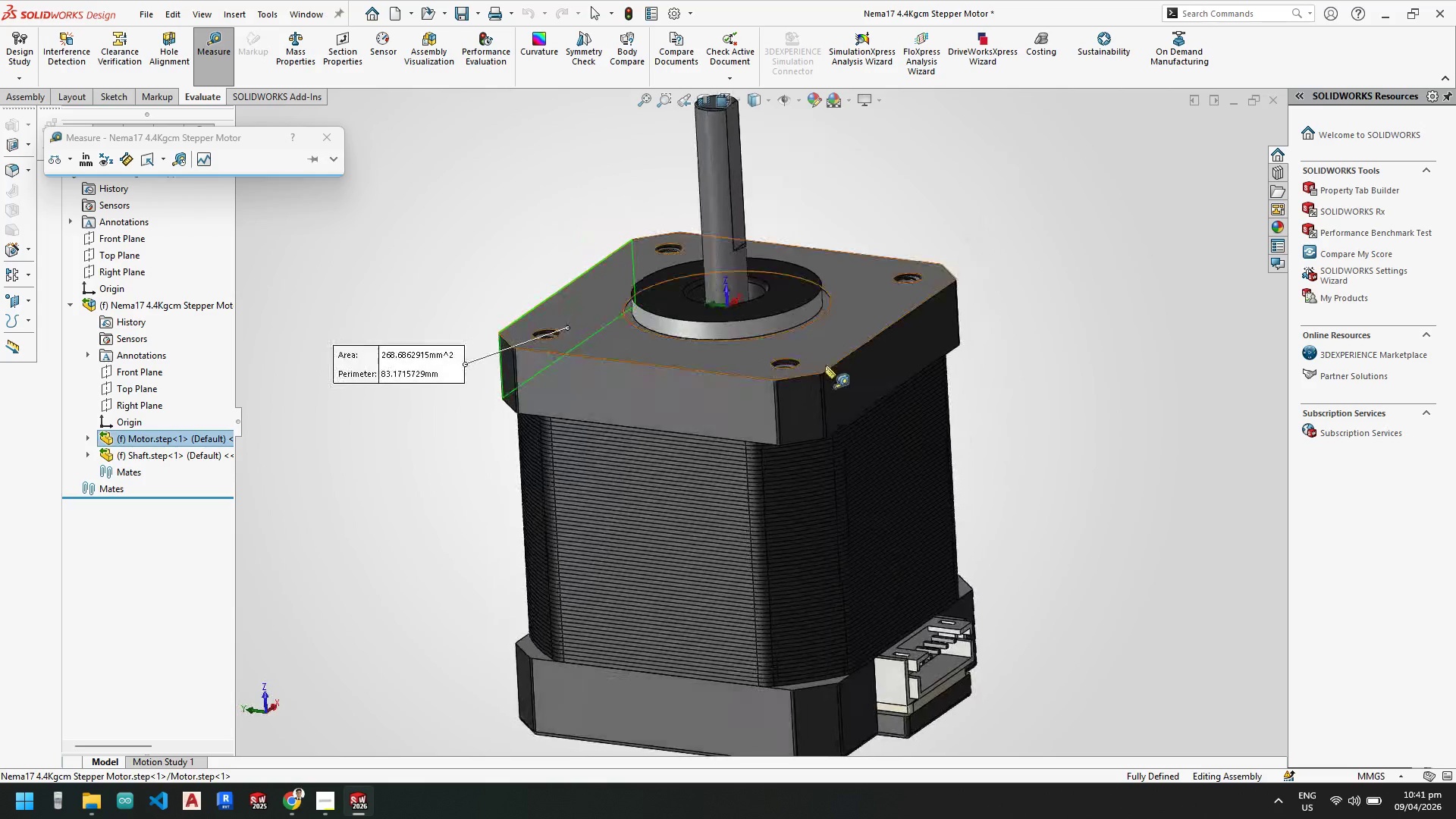 
left_click([874, 356])
 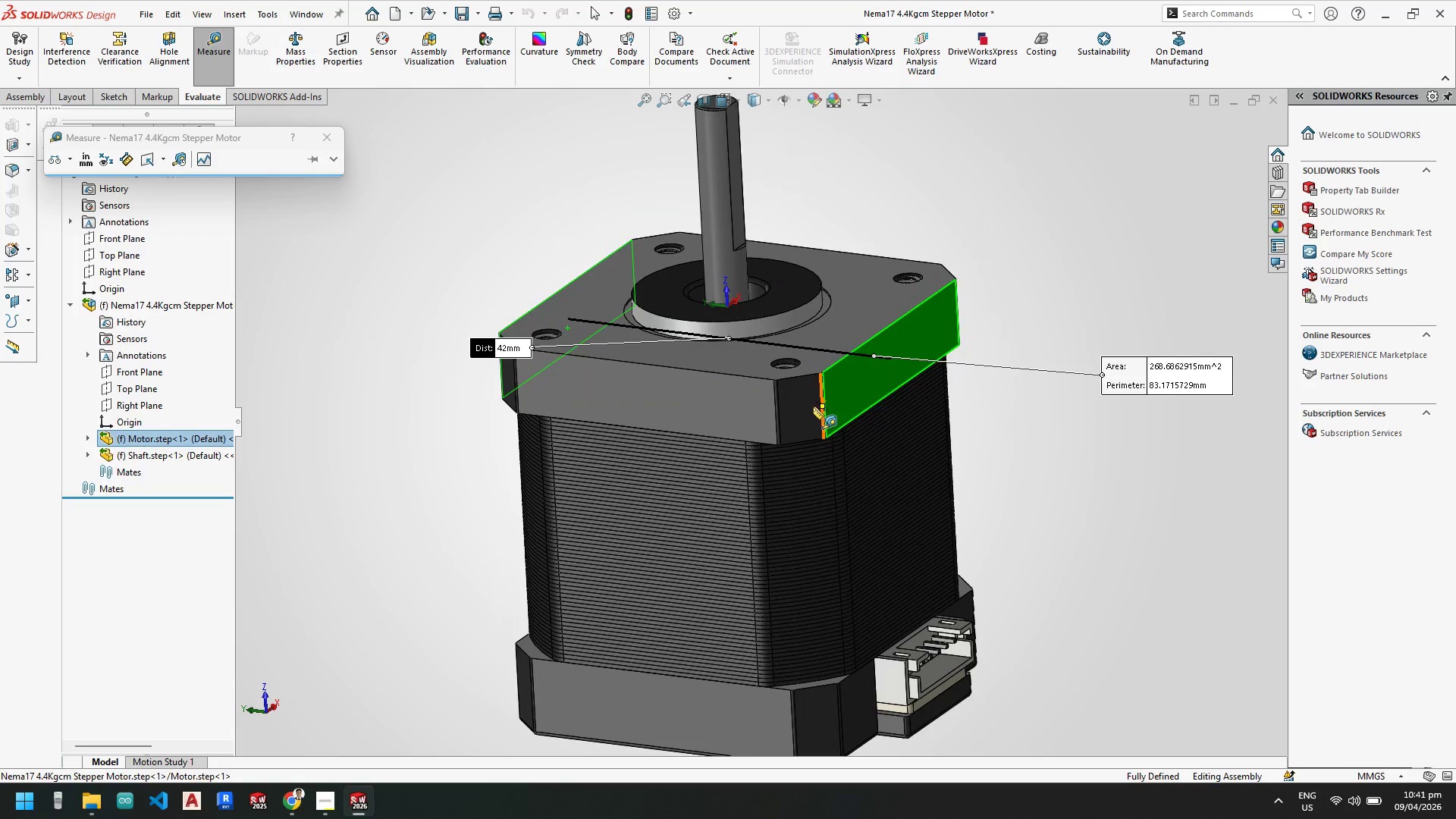 
key(Escape)
 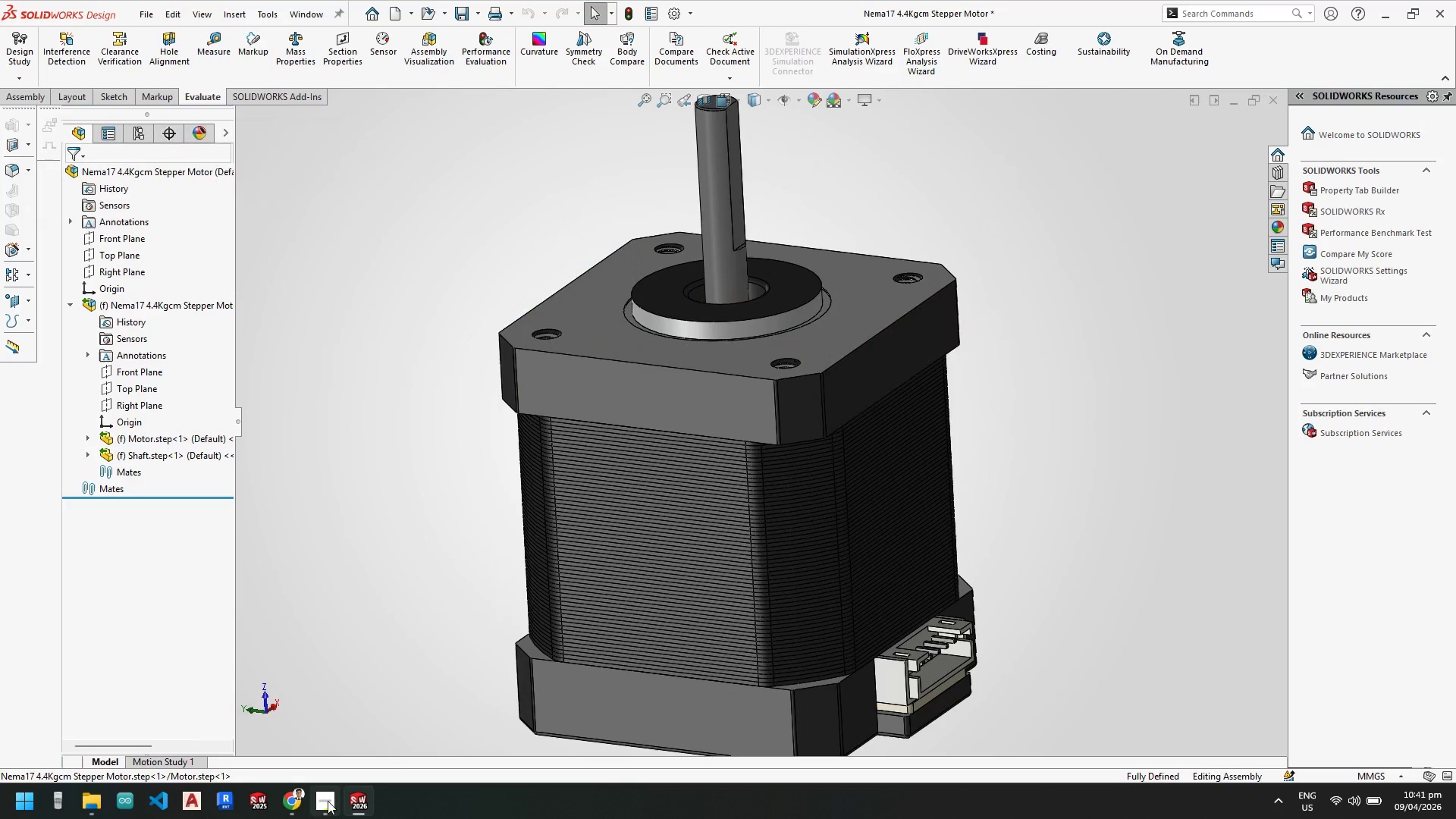 
key(Escape)
 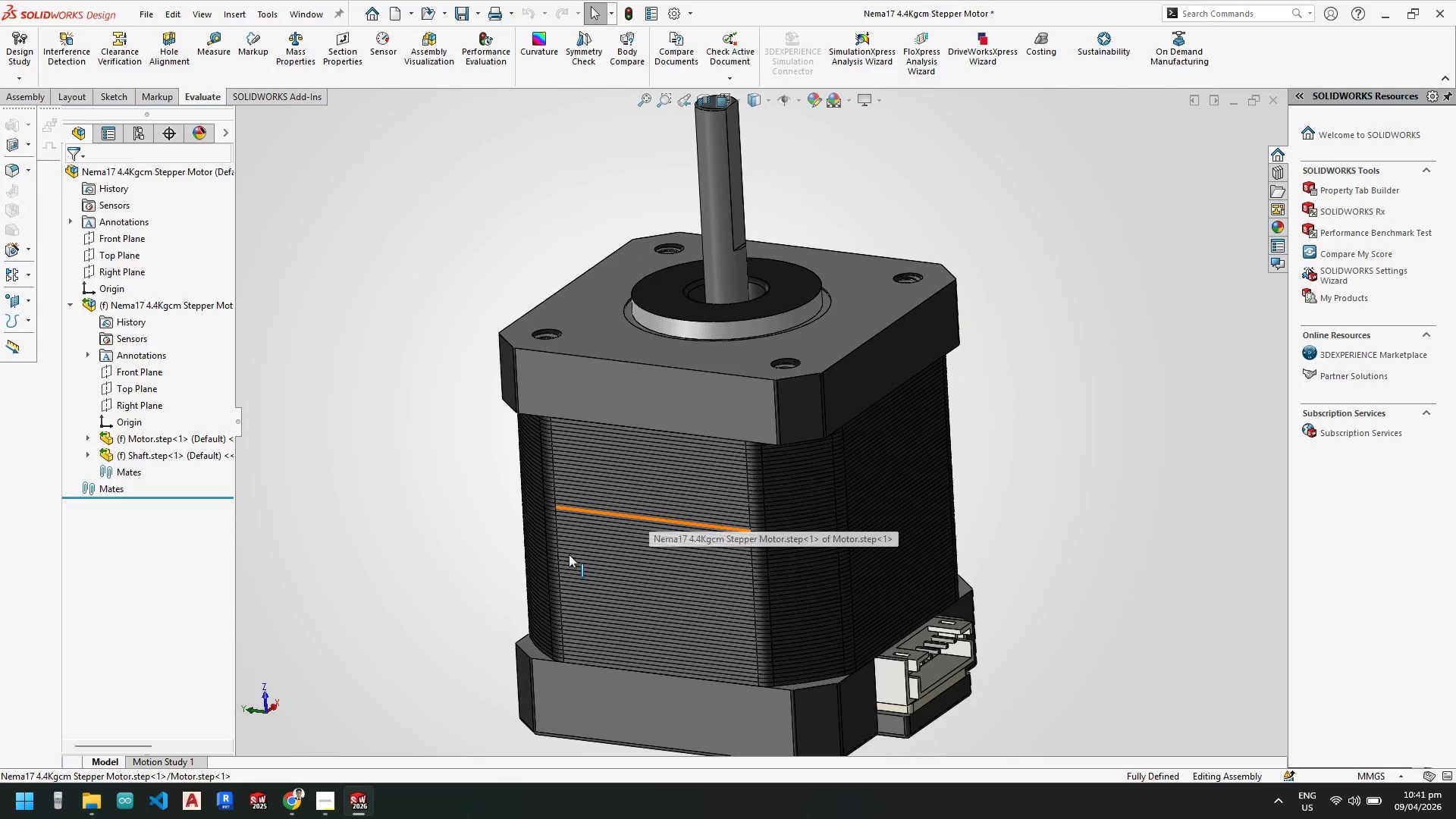 
mouse_move([393, 777])
 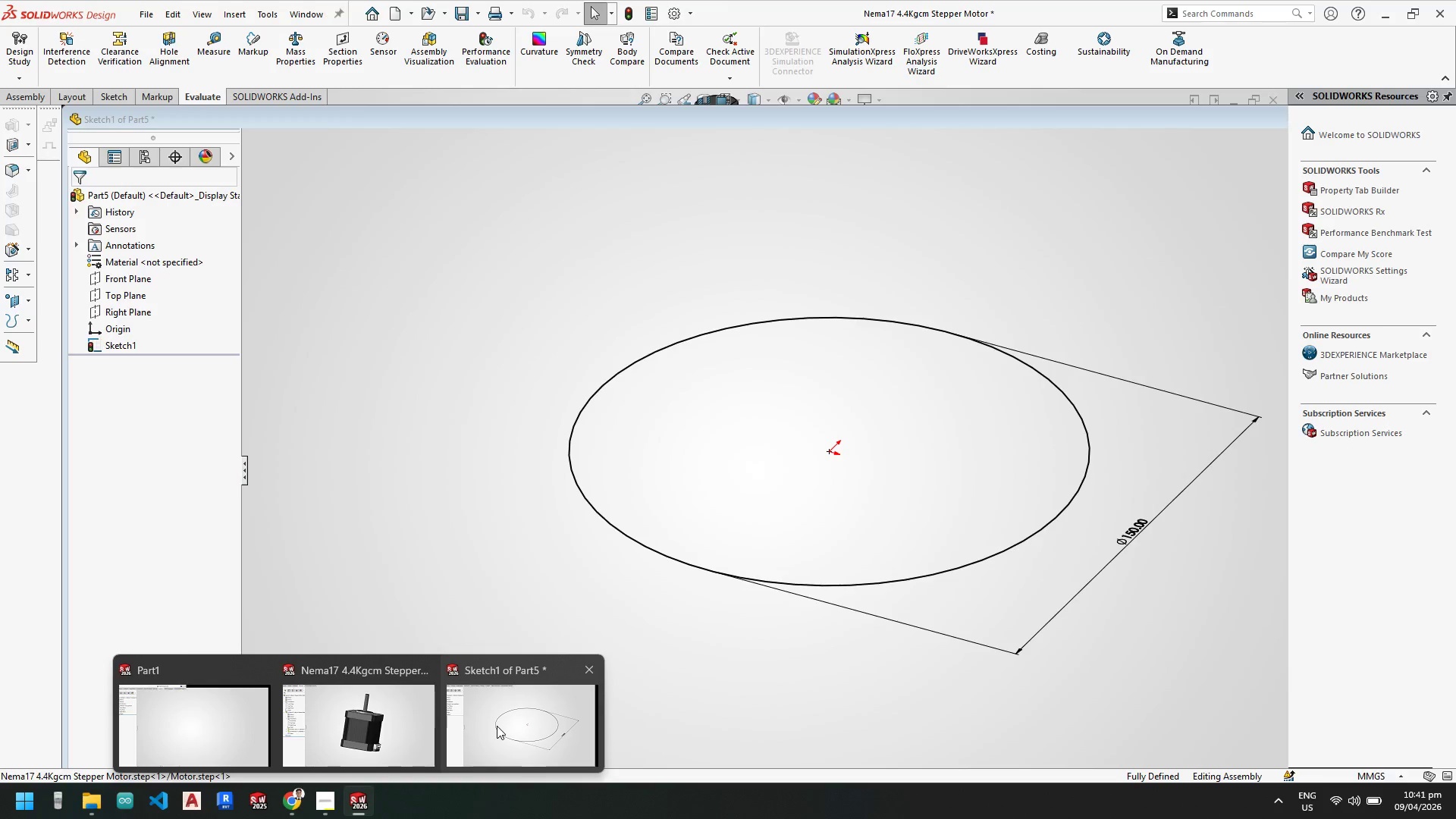 
left_click([497, 726])
 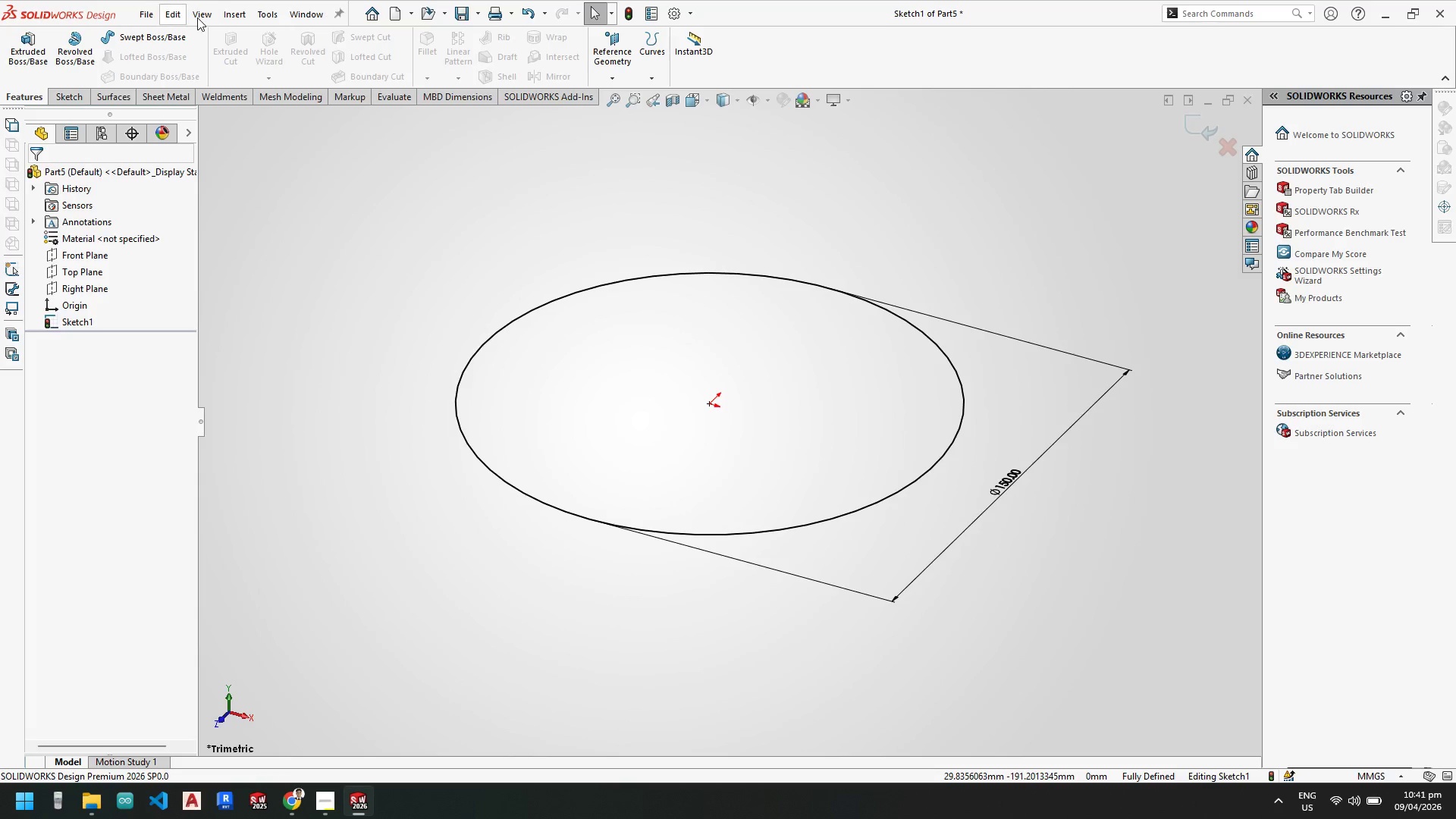 
left_click([275, 9])
 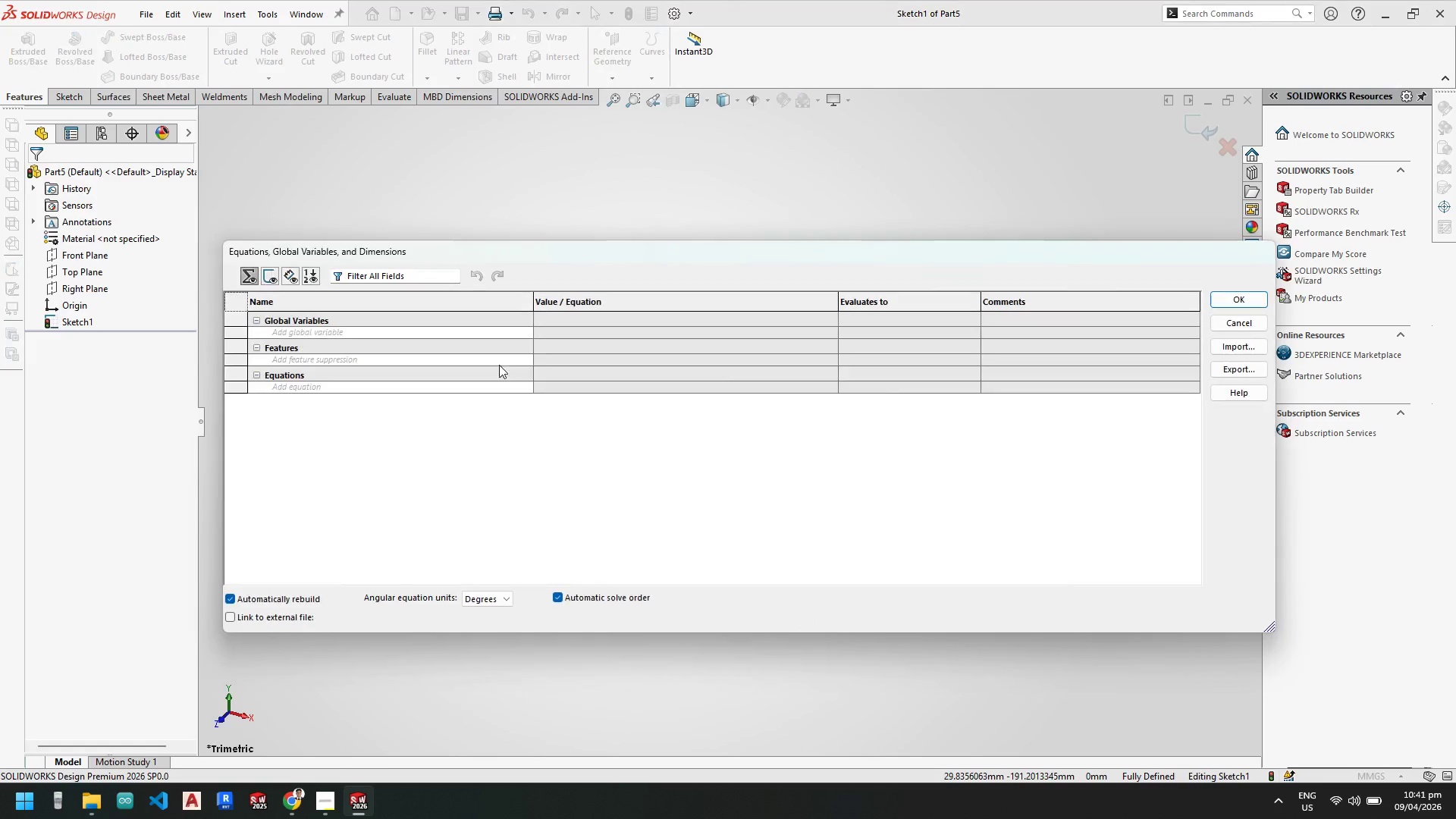 
left_click([370, 331])
 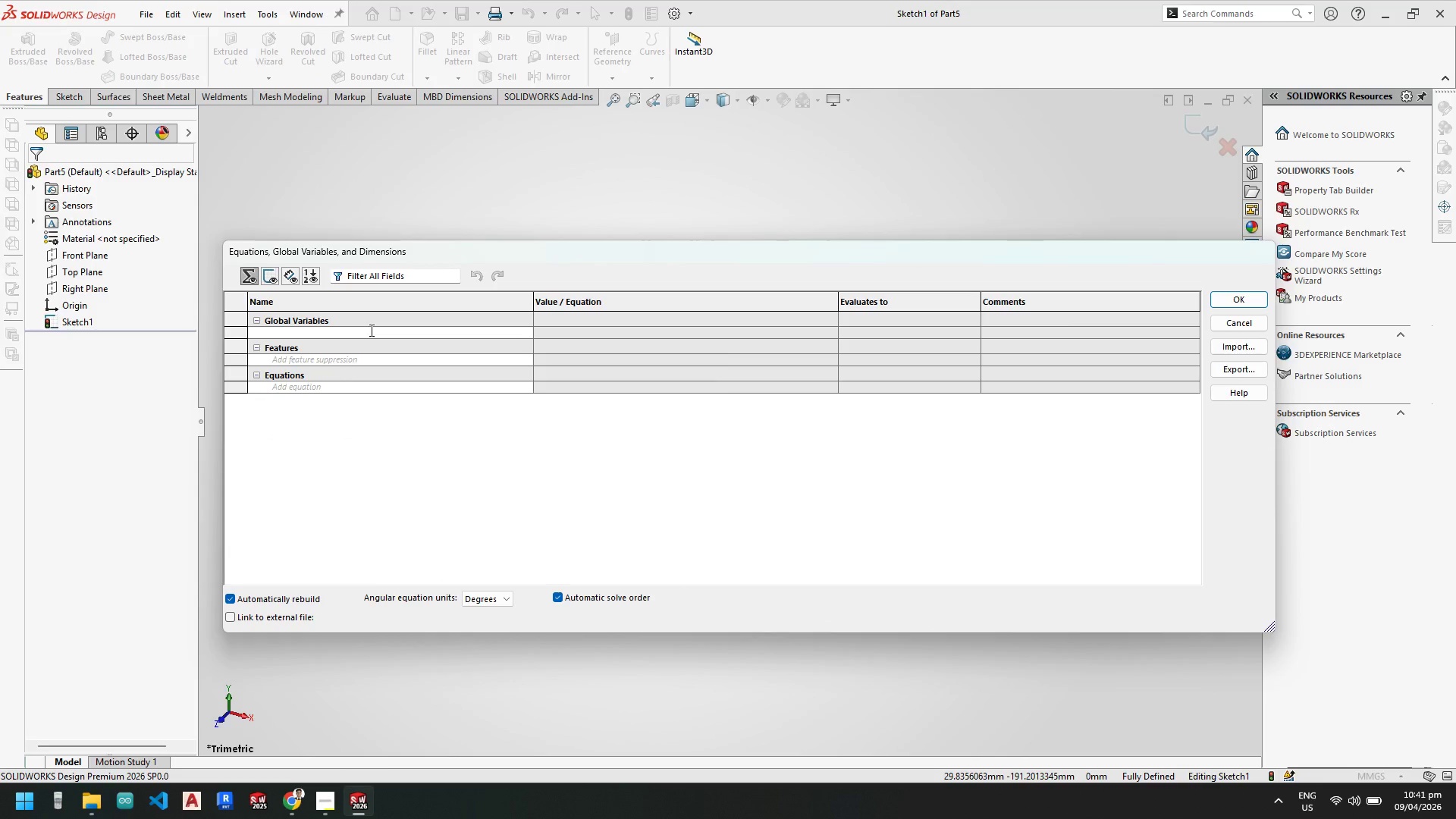 
type(motor-width)
 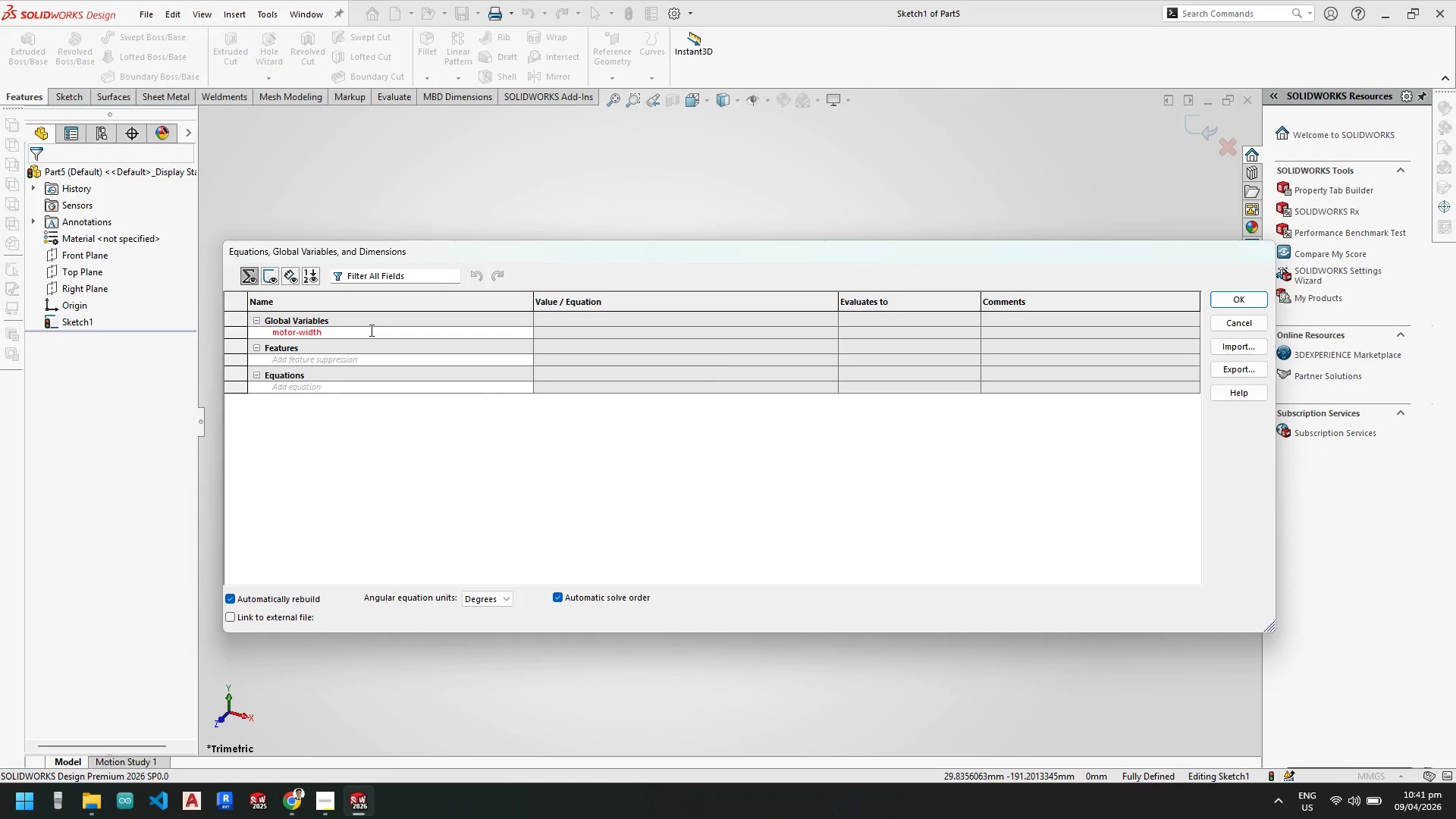 
key(Enter)
 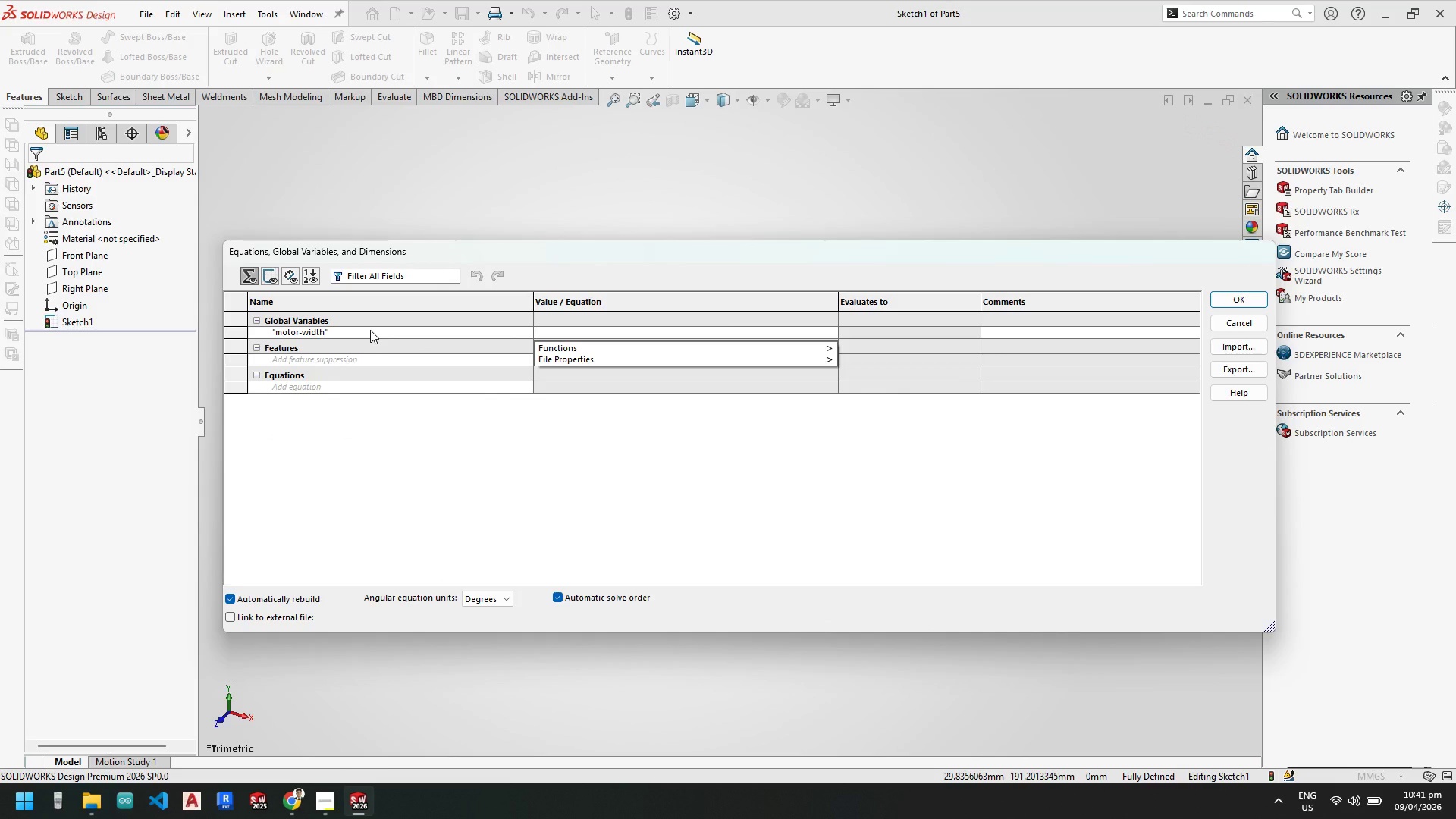 
type(42)
 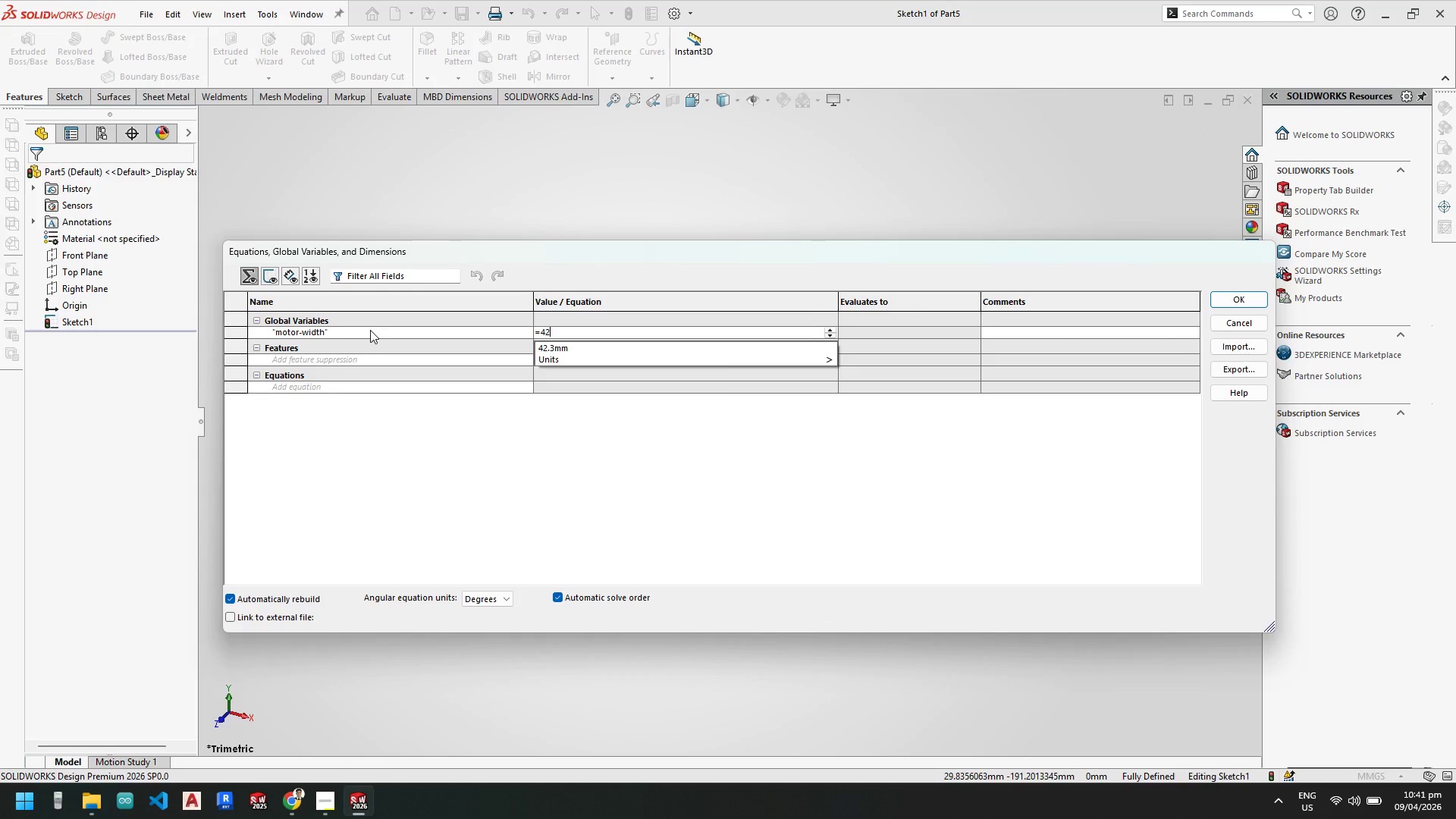 
key(Enter)
 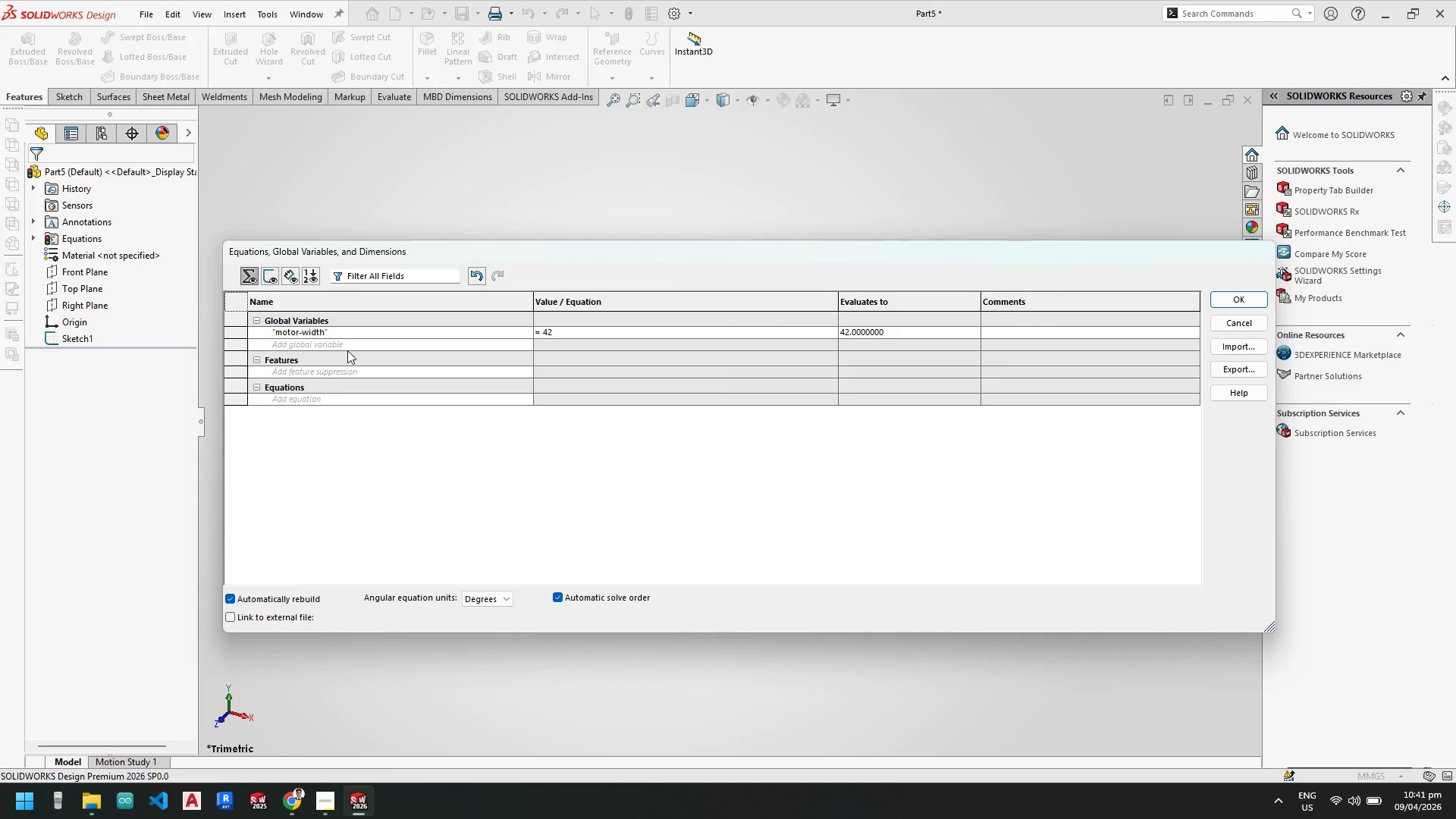 
left_click([347, 347])
 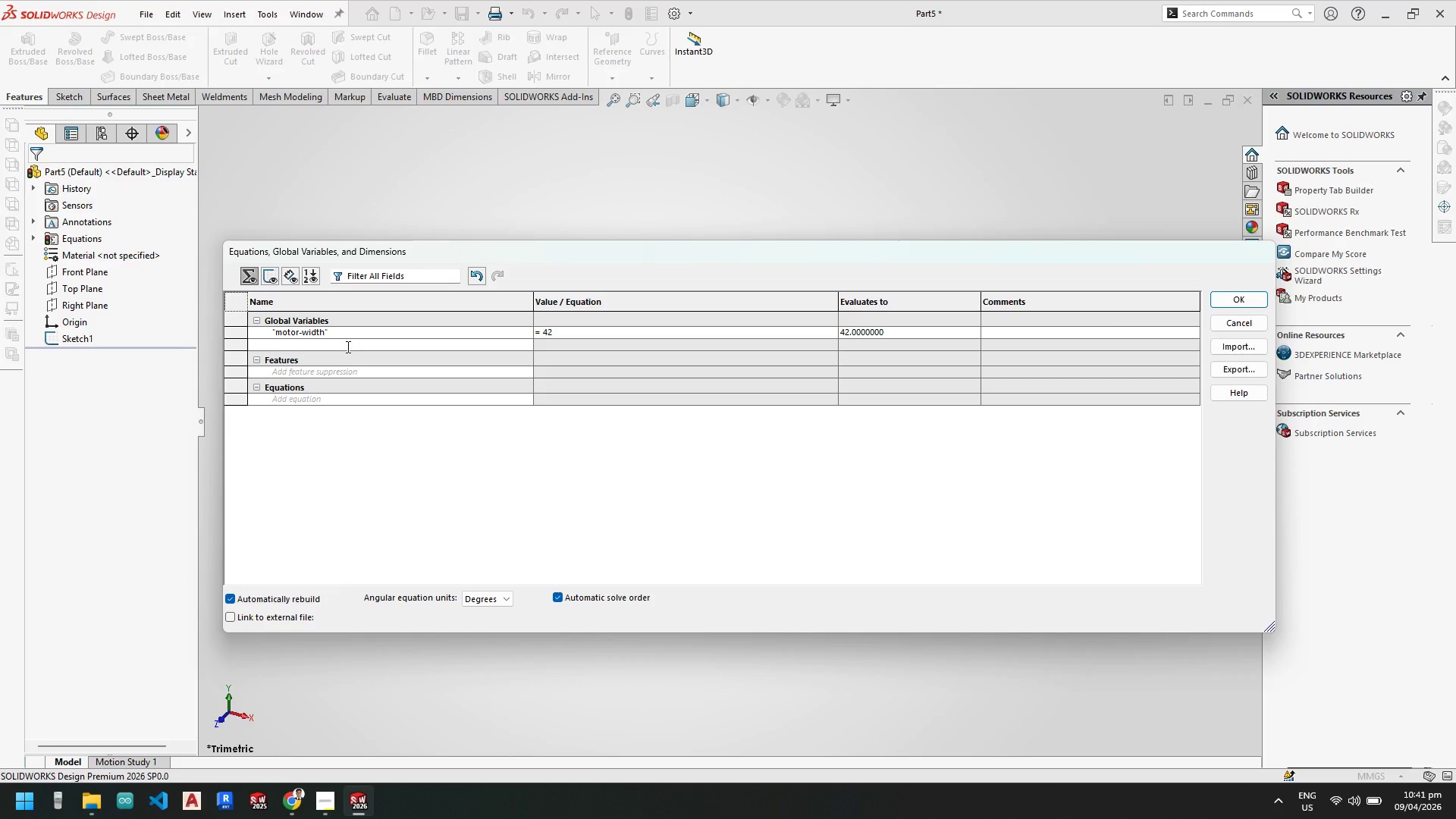 
type(motor-d)
key(Backspace)
type(width)
key(Backspace)
key(Backspace)
key(Backspace)
key(Backspace)
key(Backspace)
type(length)
 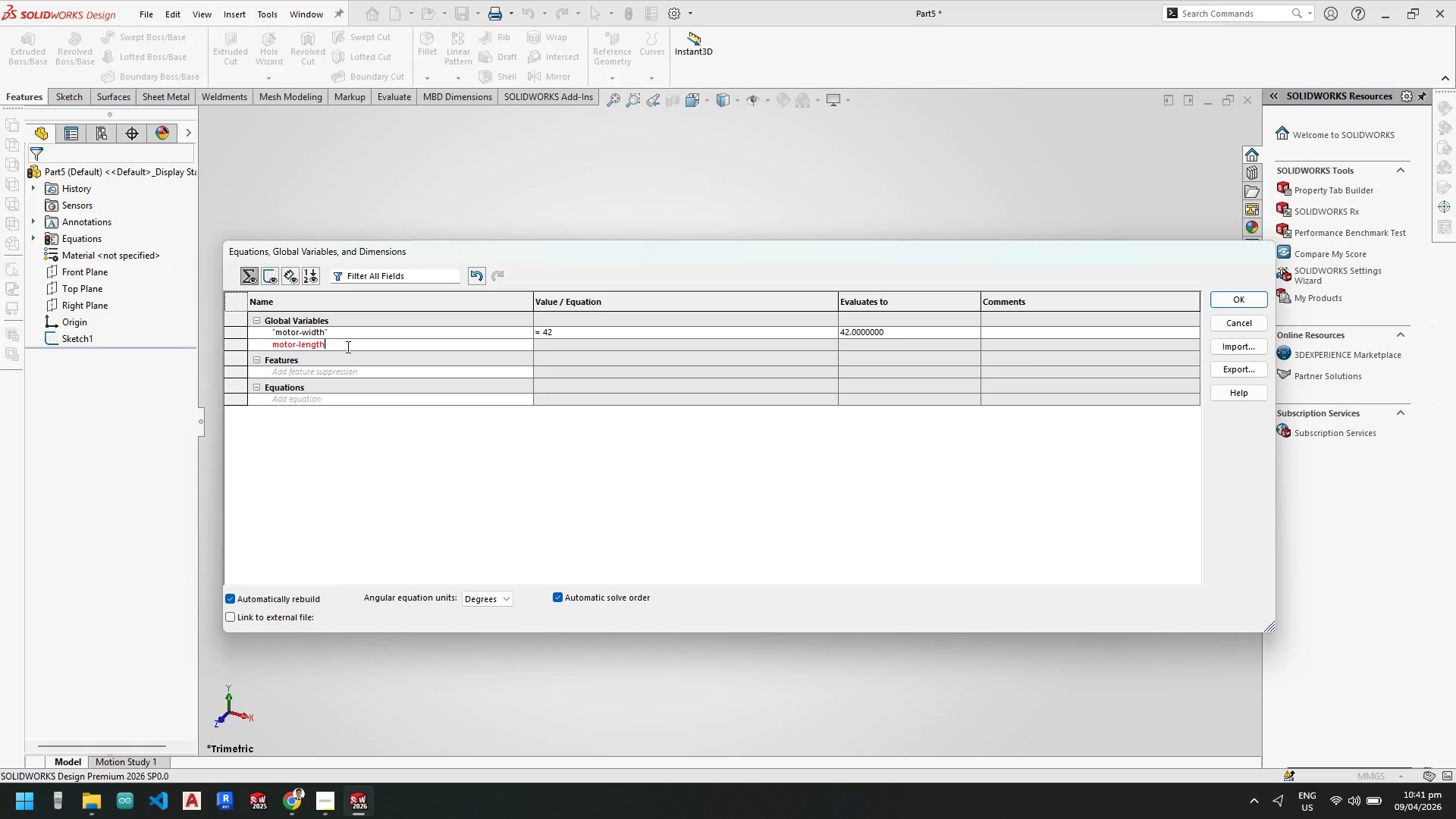 
key(Enter)
 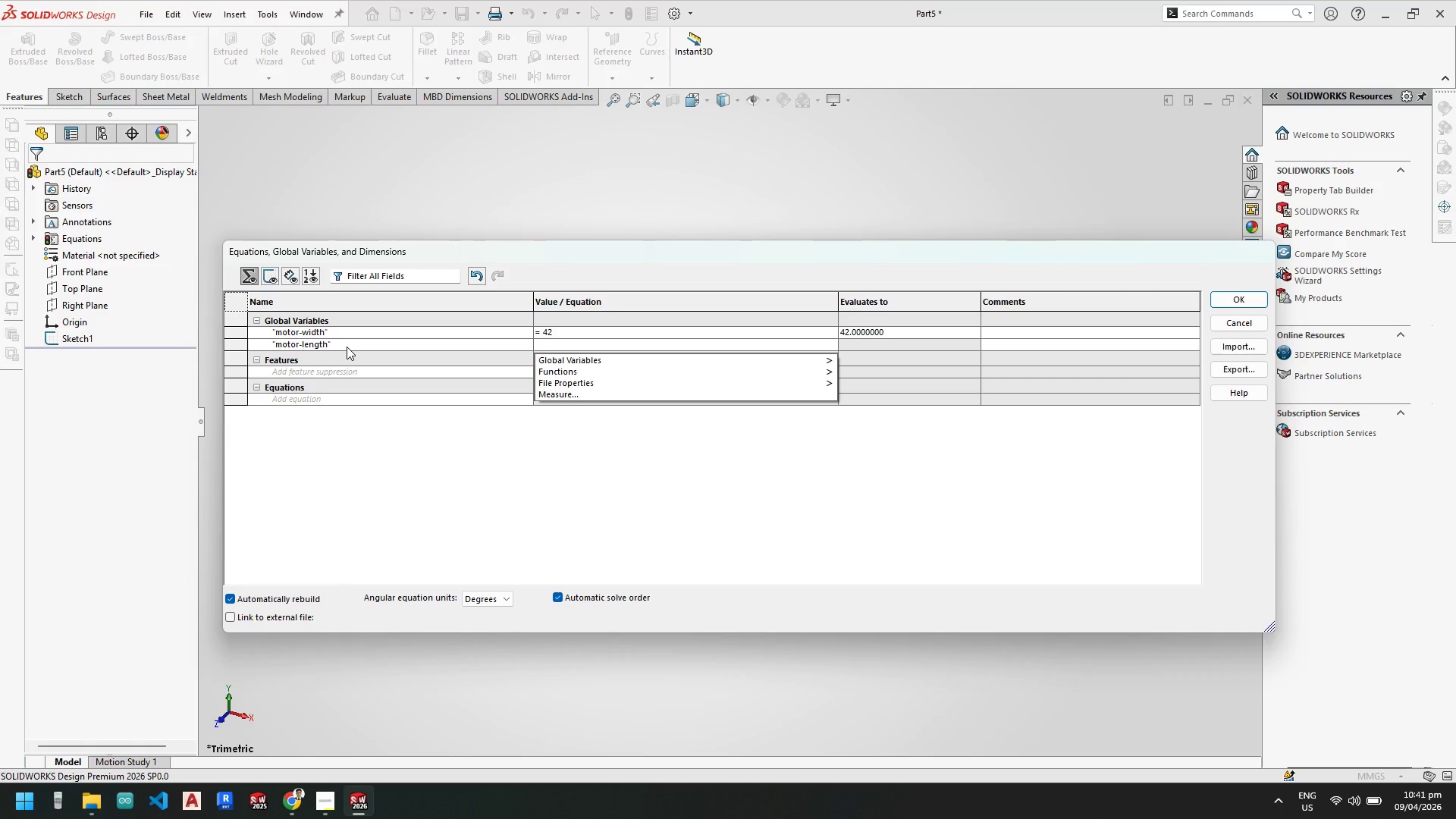 
type(42)
 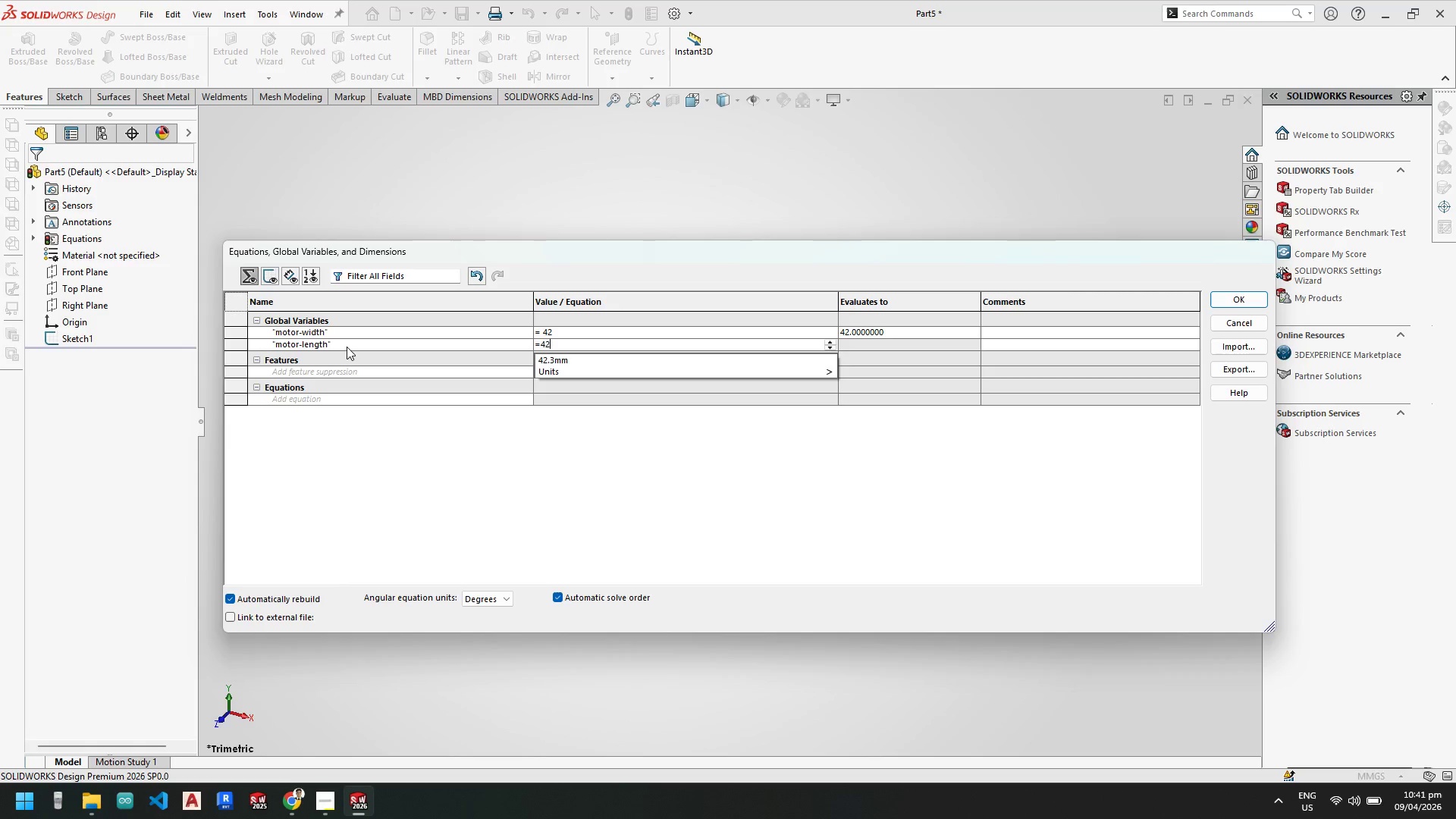 
key(Enter)
 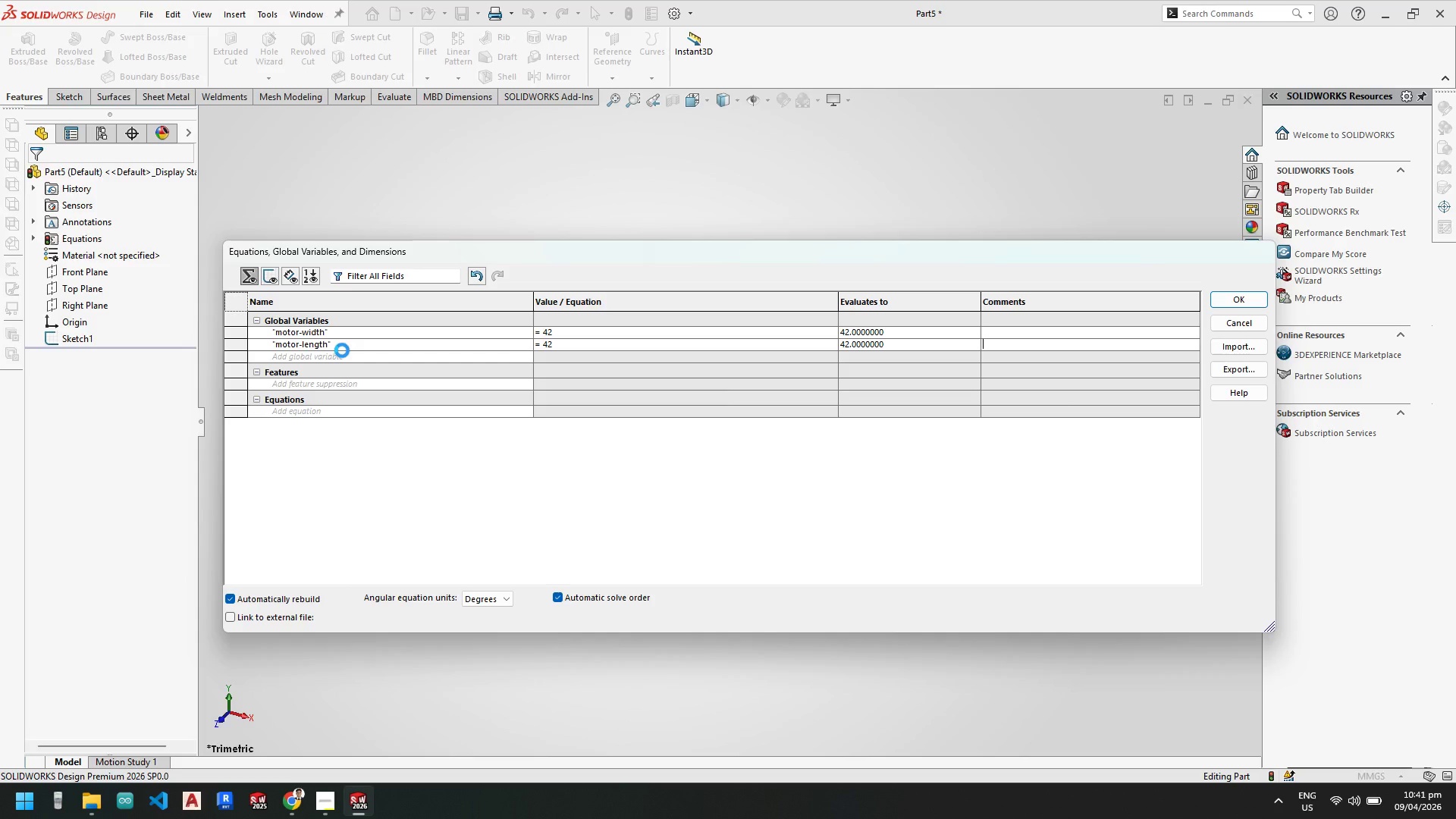 
left_click([340, 358])
 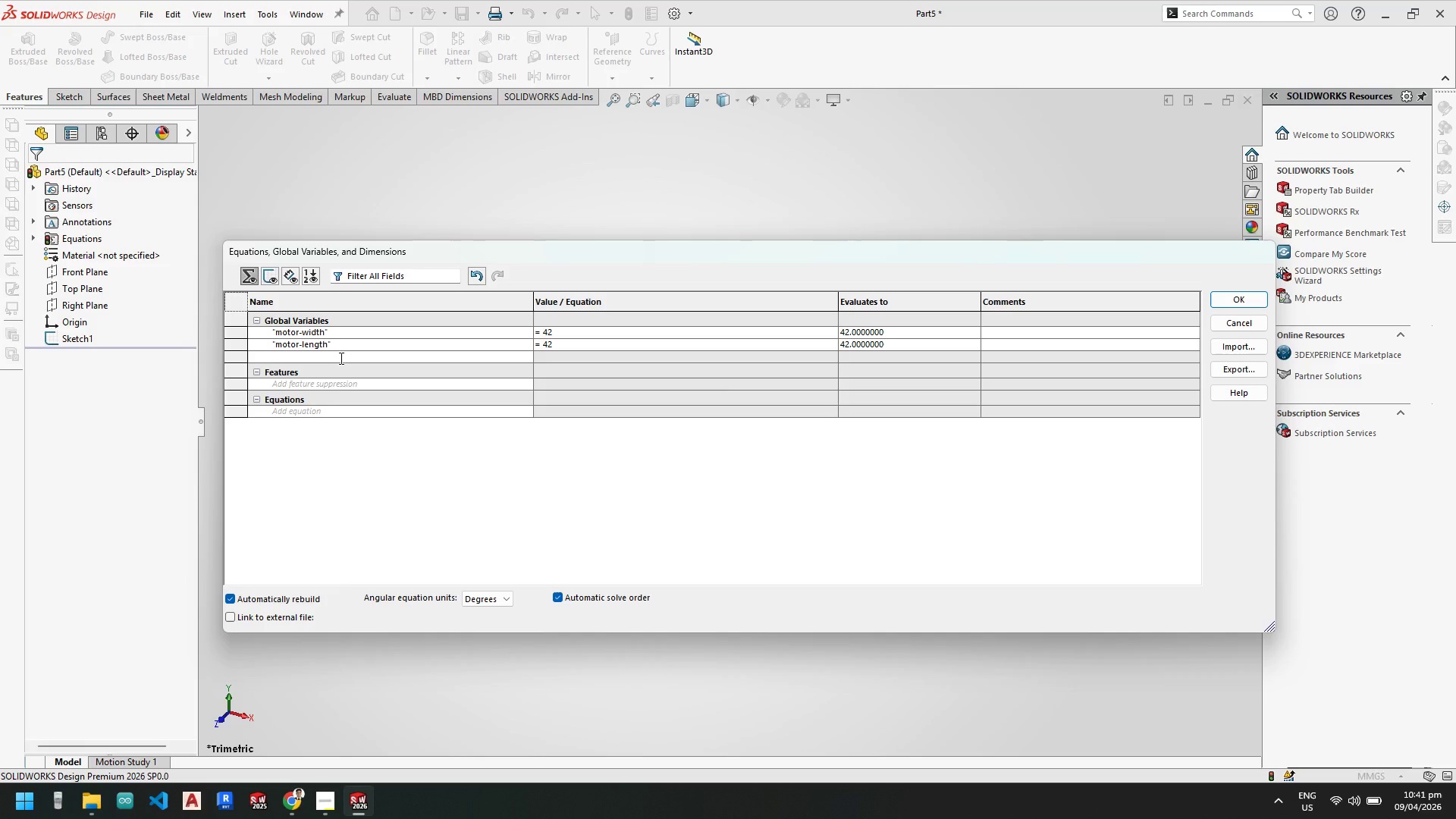 
type(motor-h)
key(Backspace)
type(hie)
key(Backspace)
key(Backspace)
type(eight)
 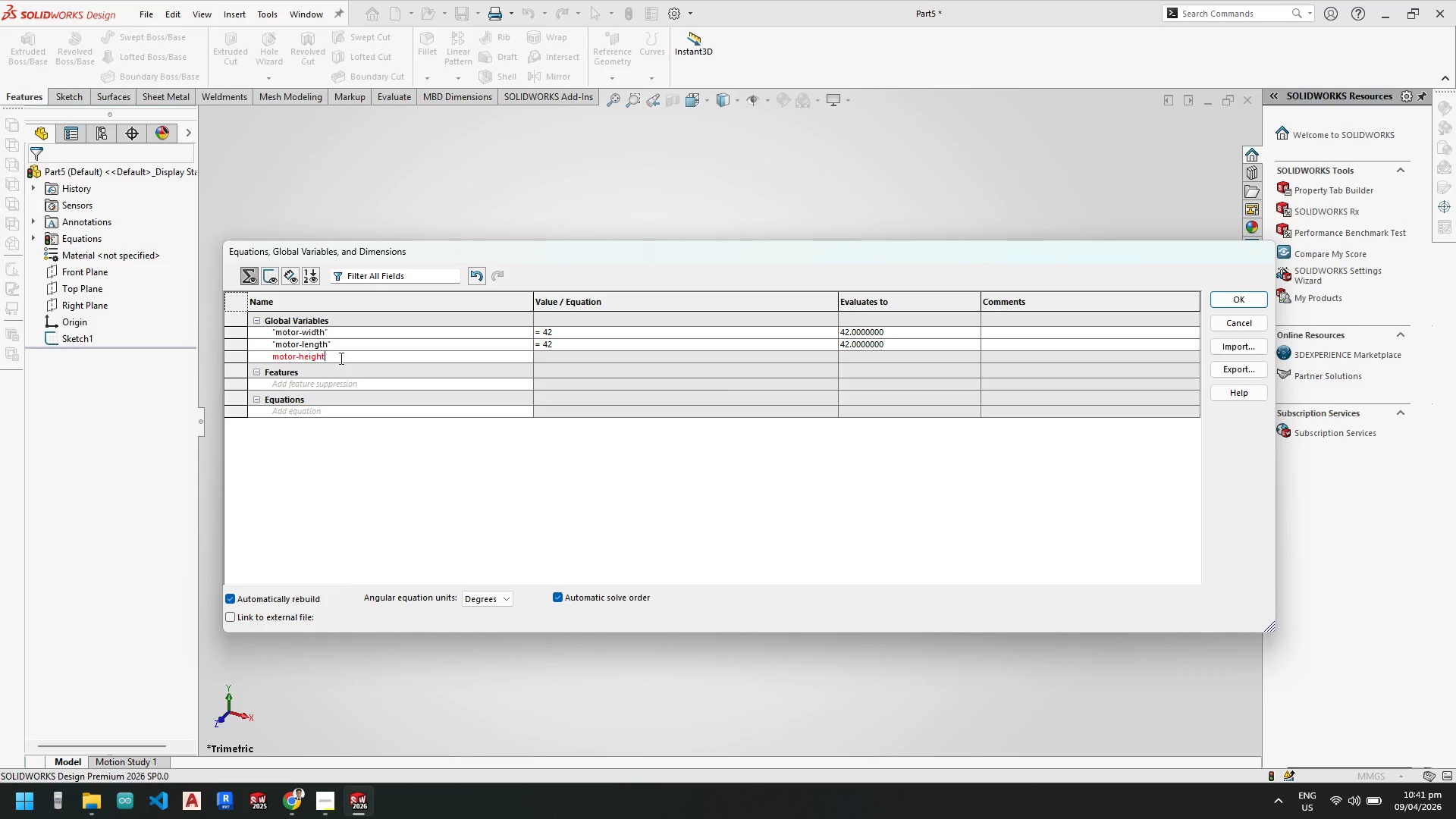 
key(Enter)
 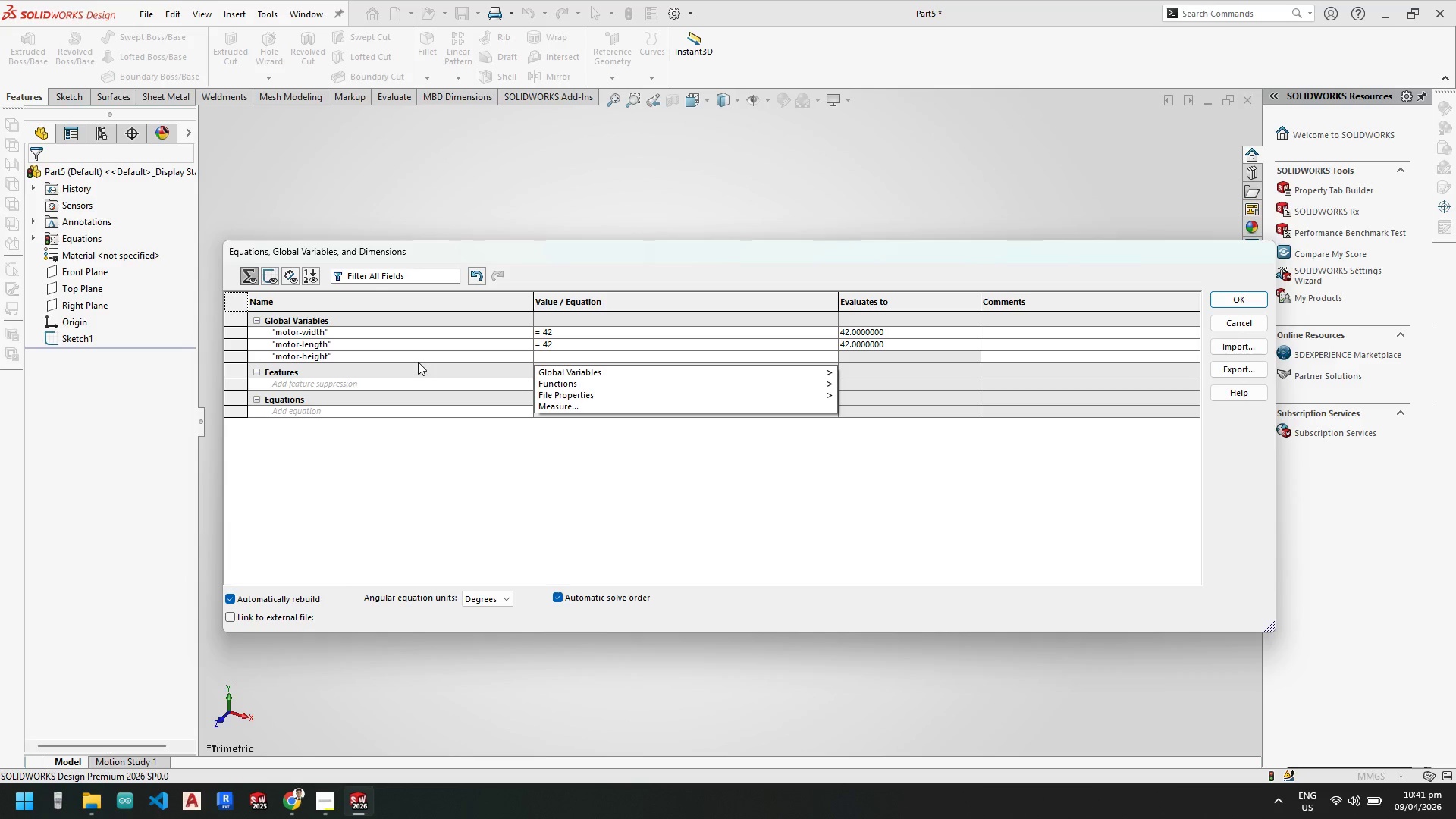 
type(47)
 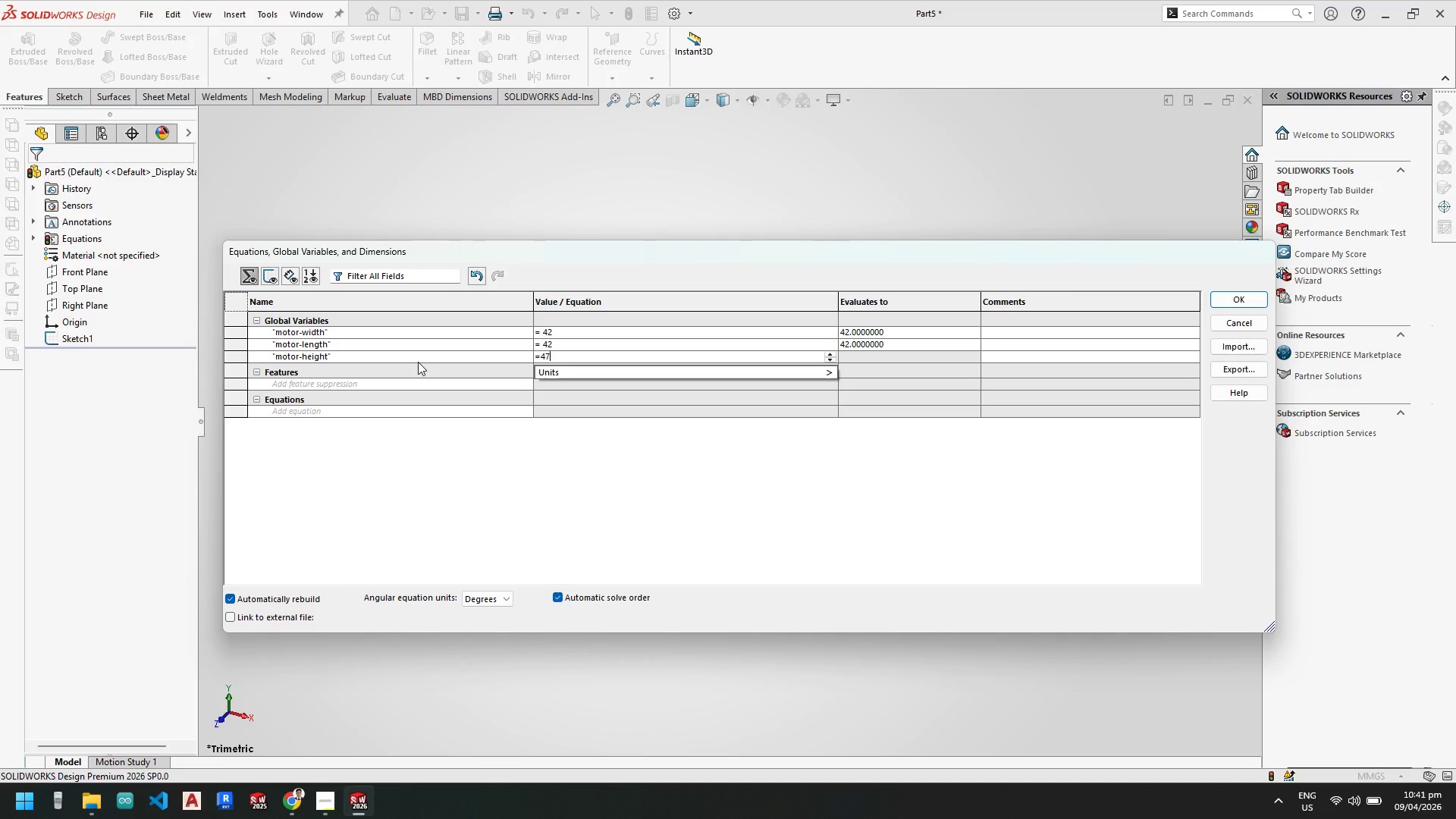 
key(Enter)
 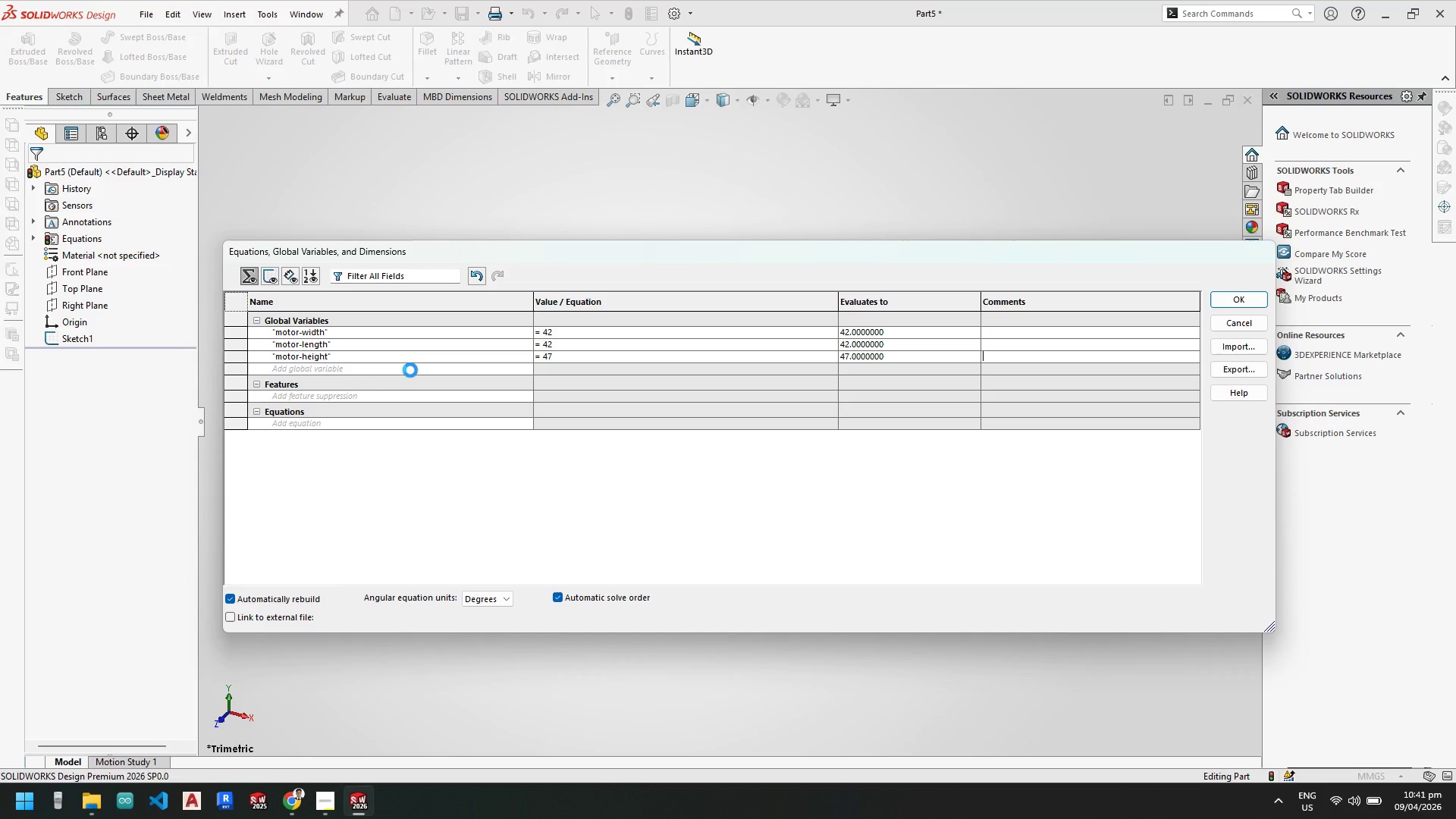 
left_click([410, 370])
 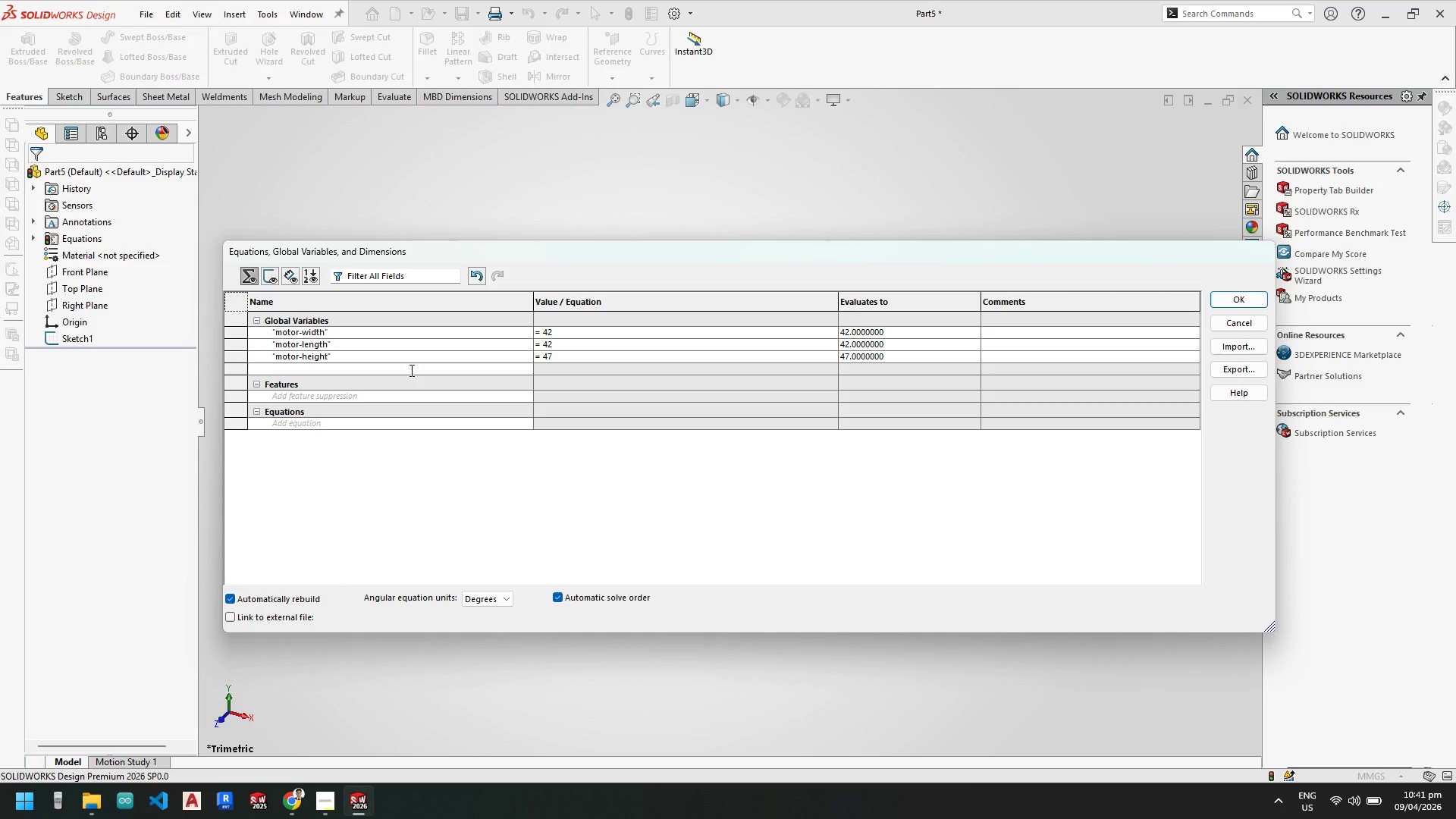 
type(motor-shaft-length)
 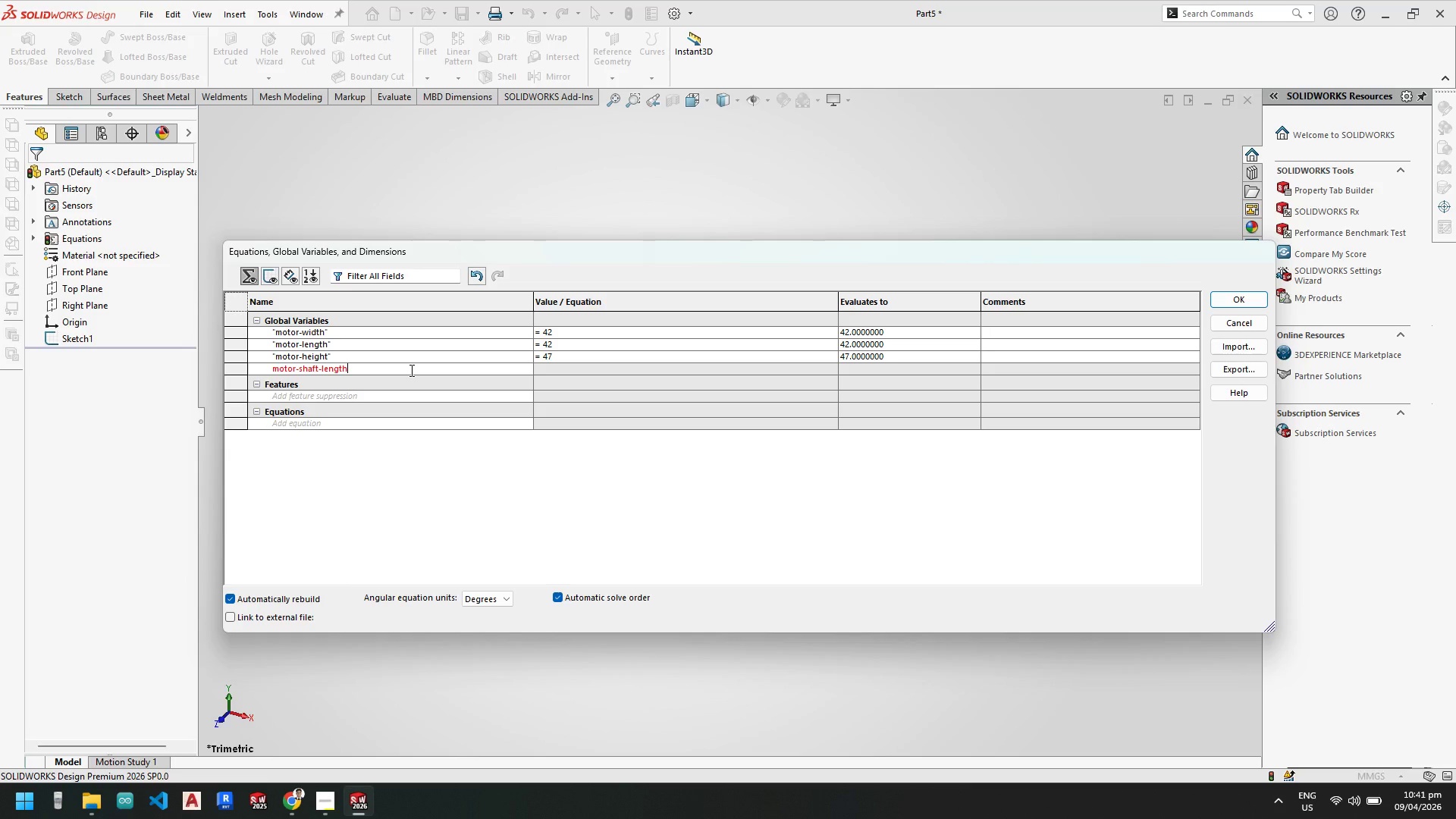 
key(Enter)
 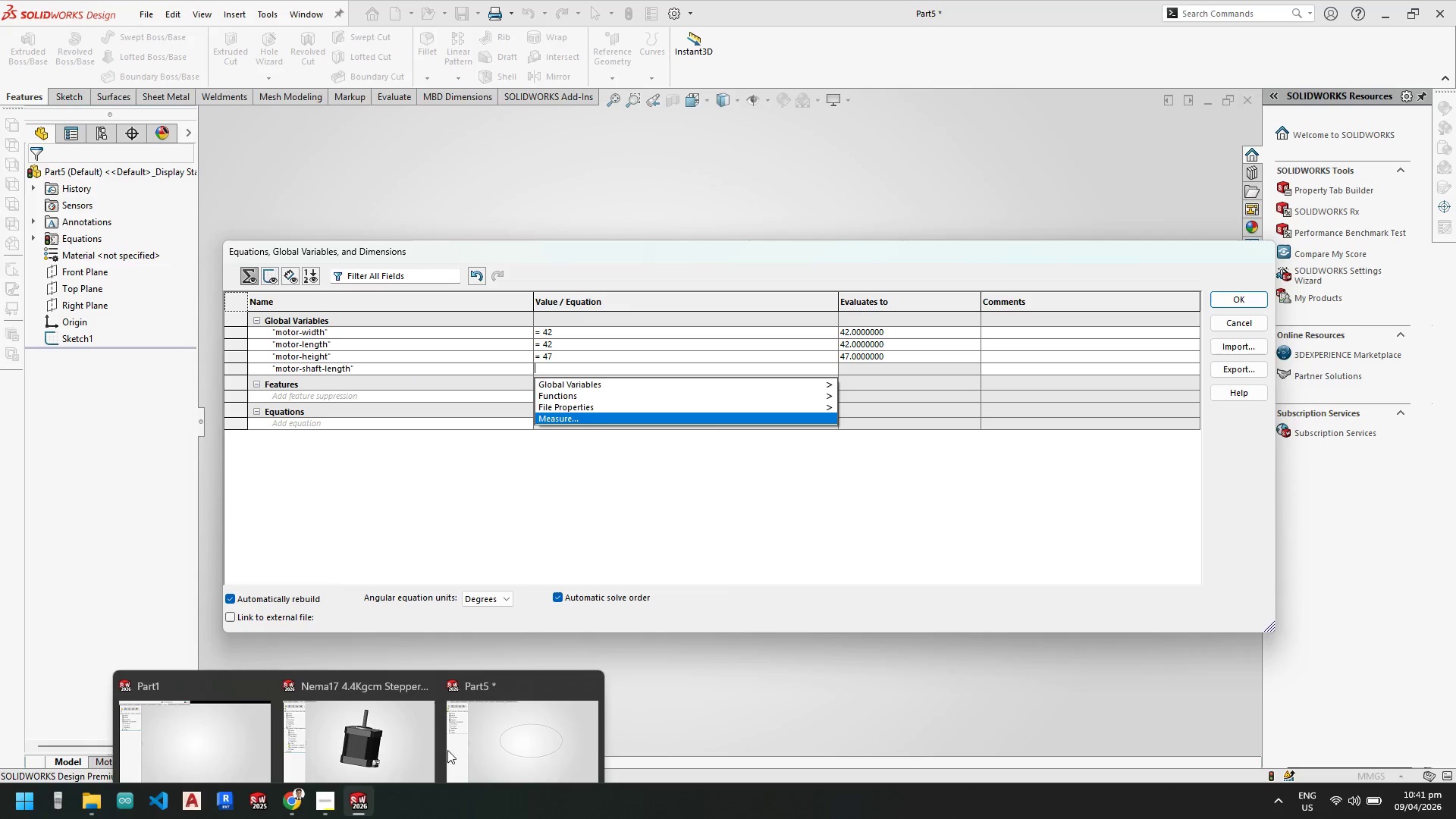 
left_click([548, 365])
 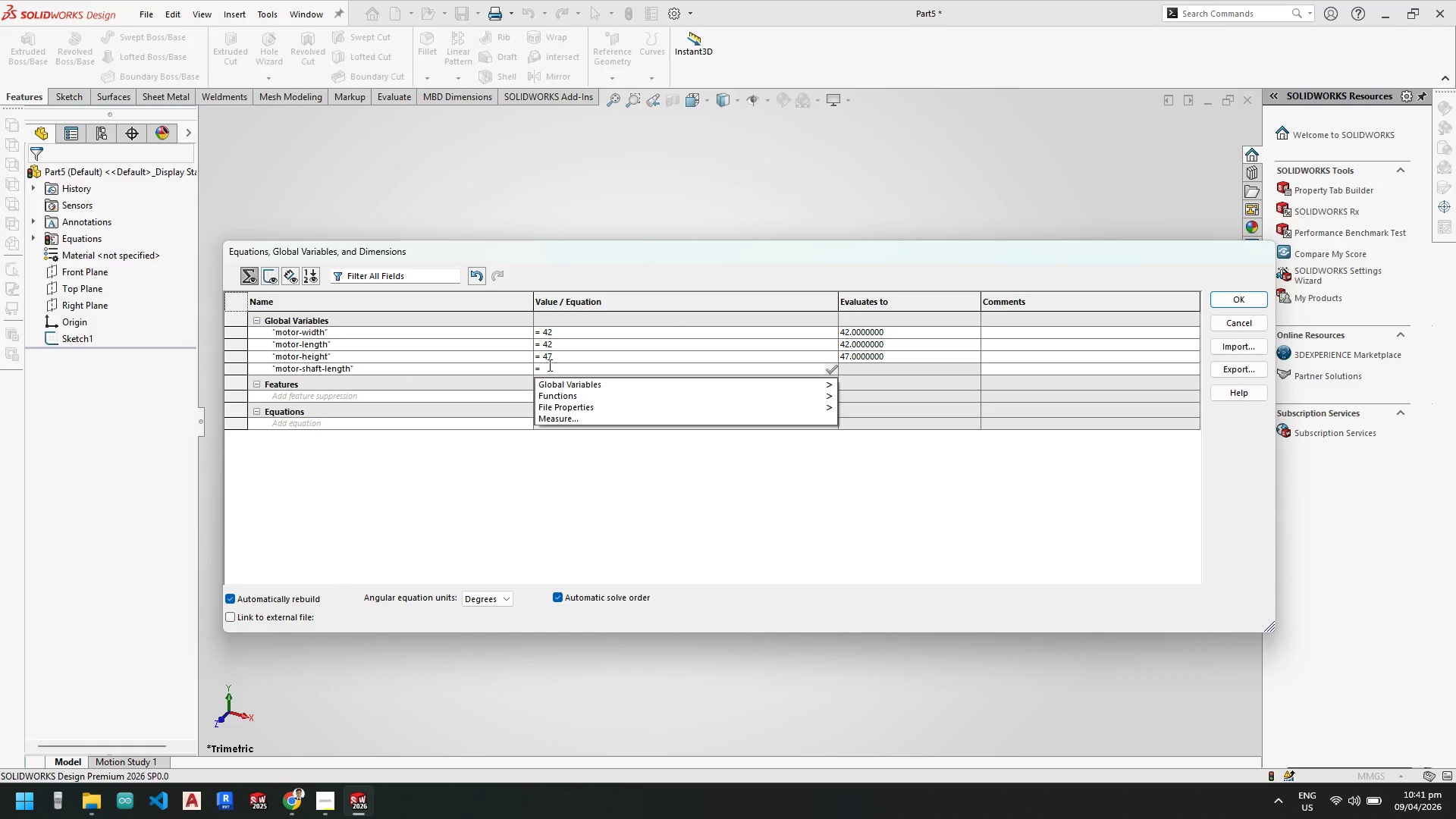 
key(1)
 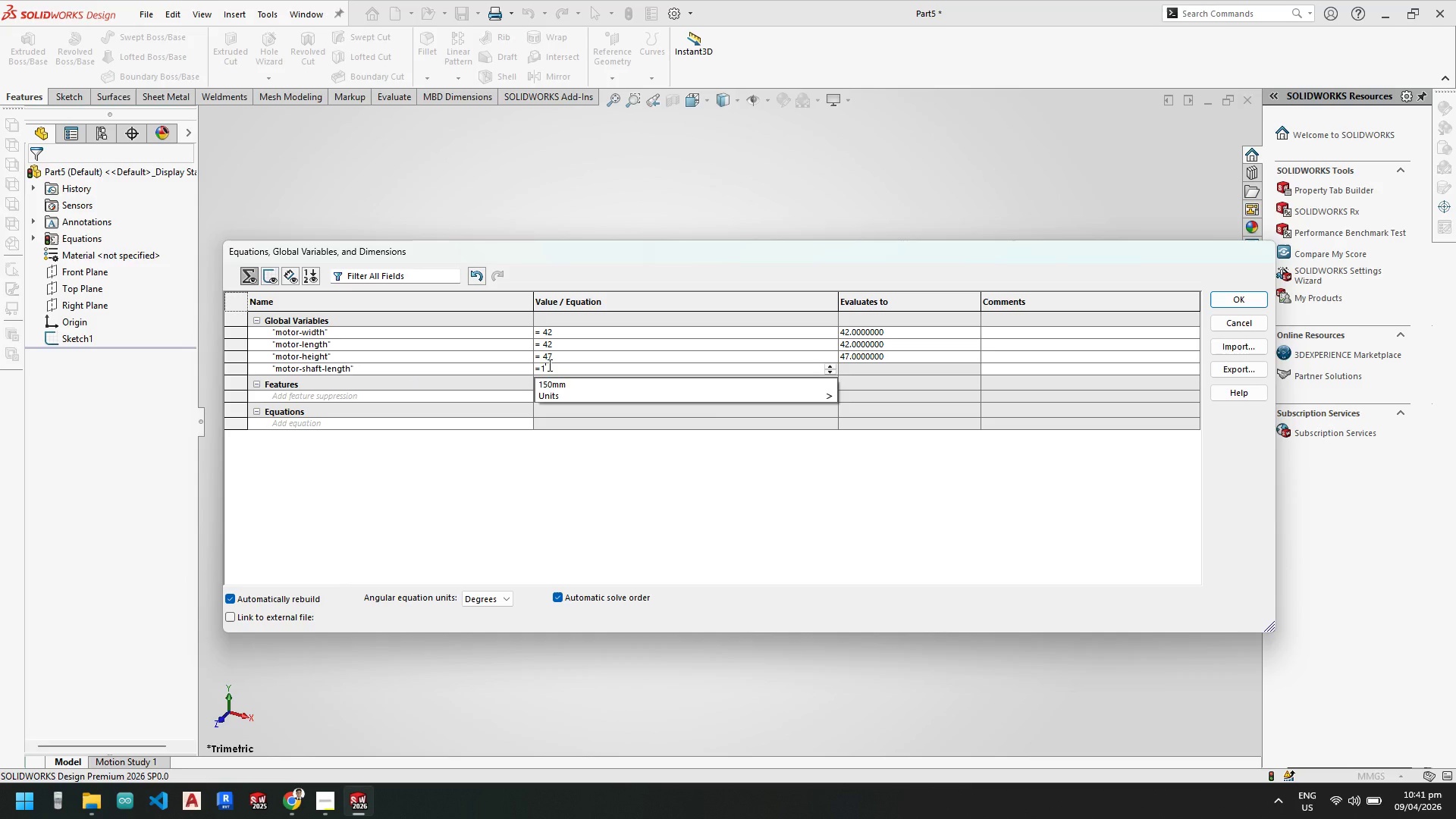 
key(Minus)
 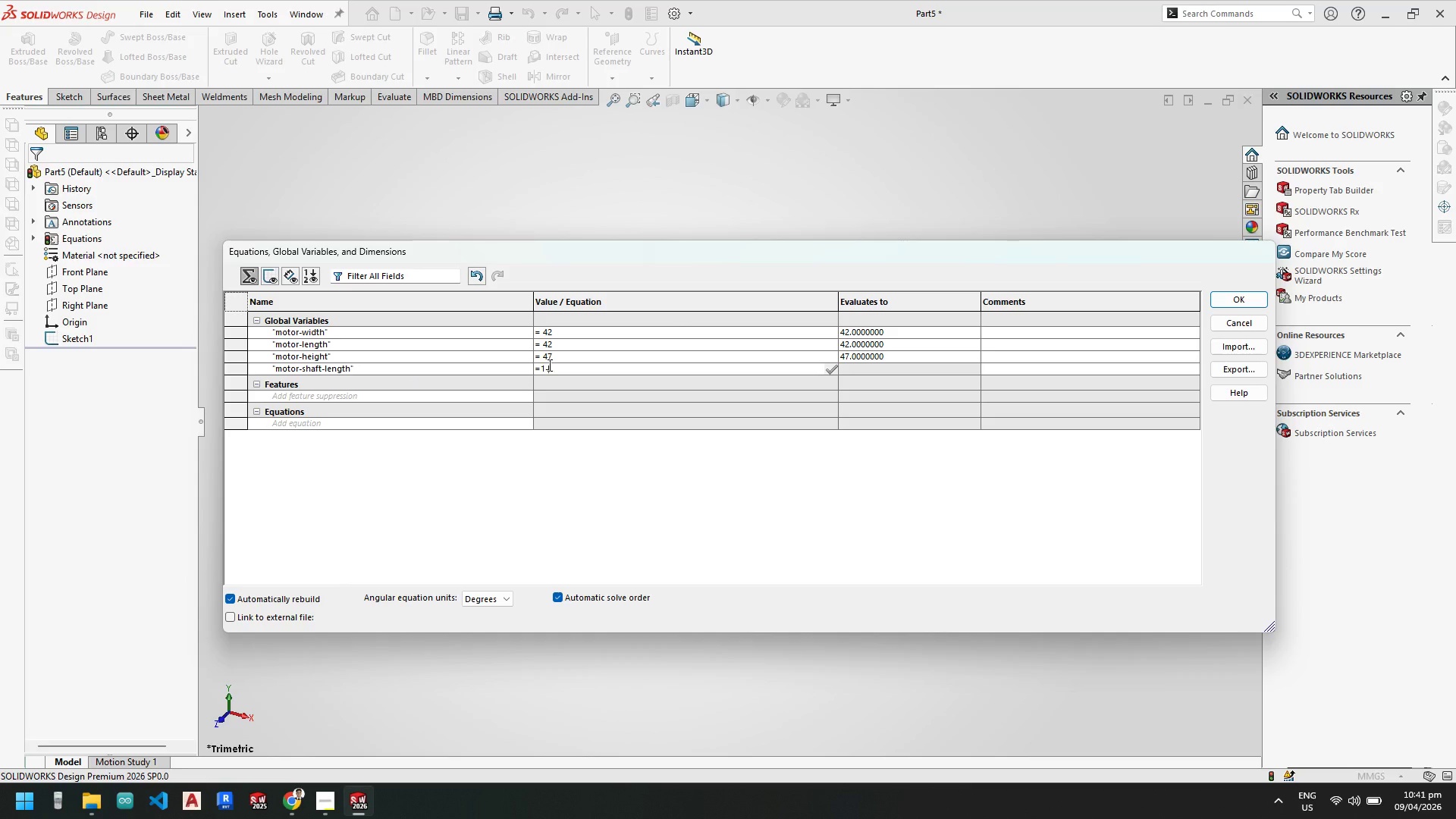 
key(Backspace)
 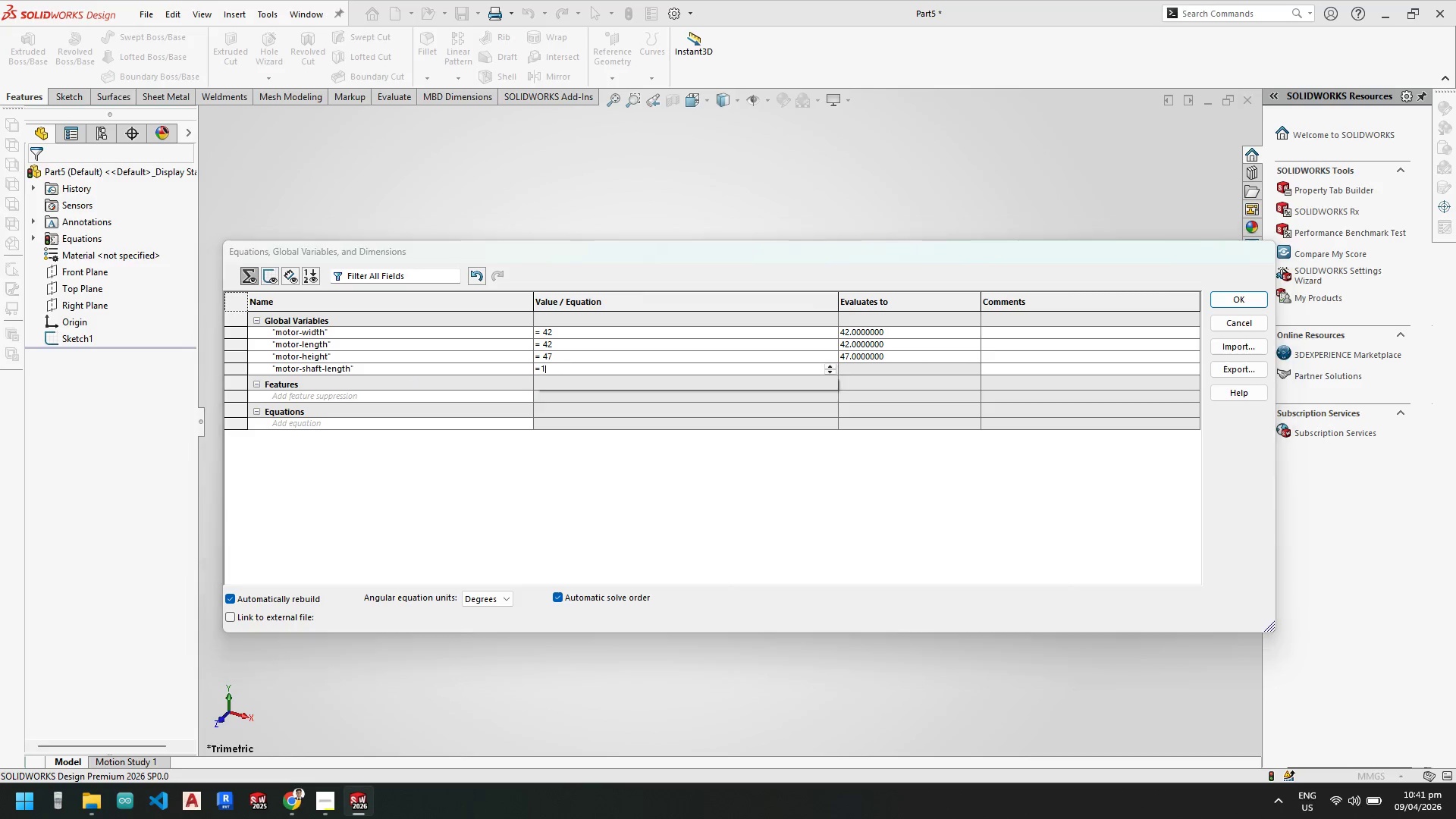 
key(0)
 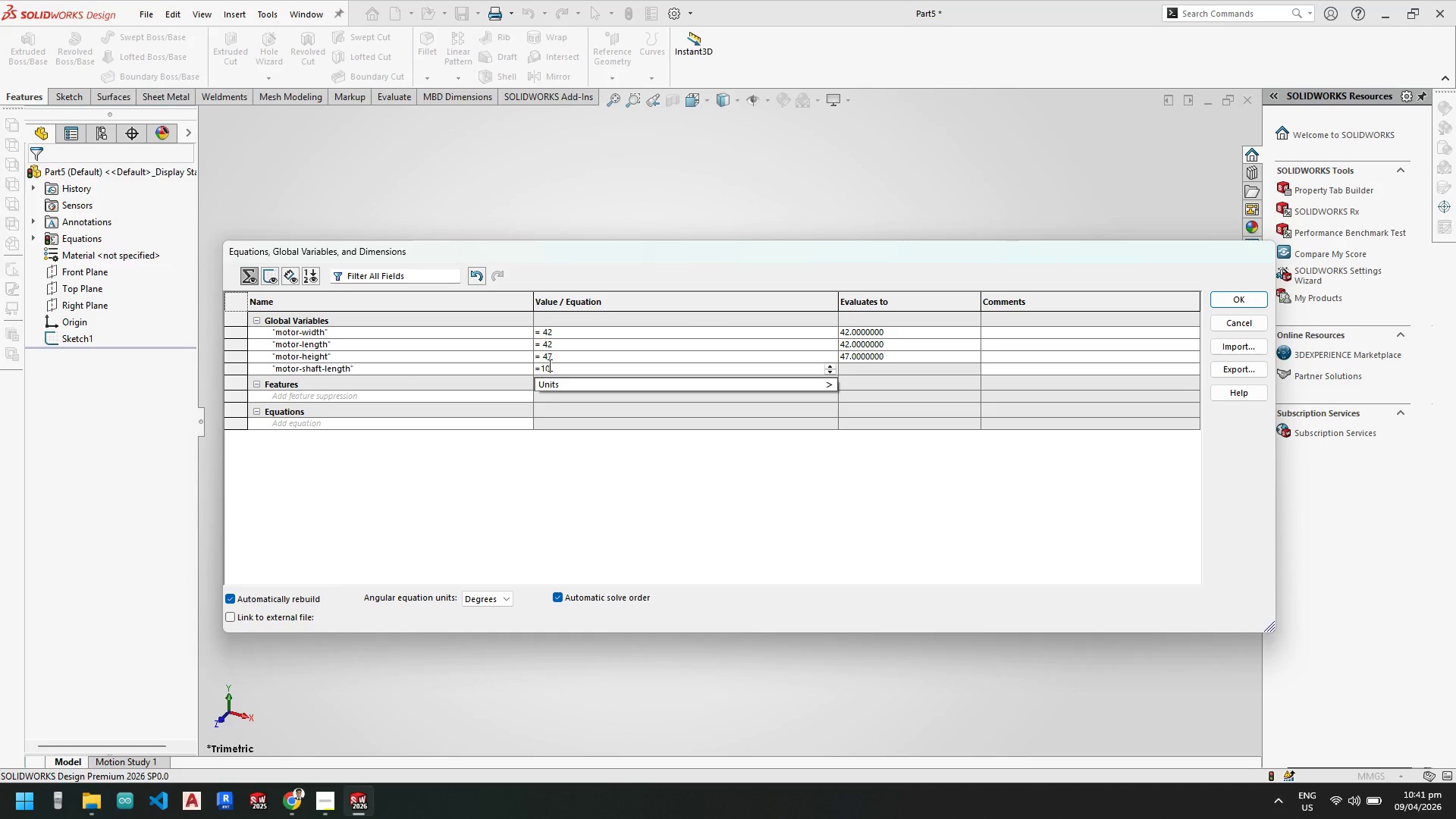 
key(Enter)
 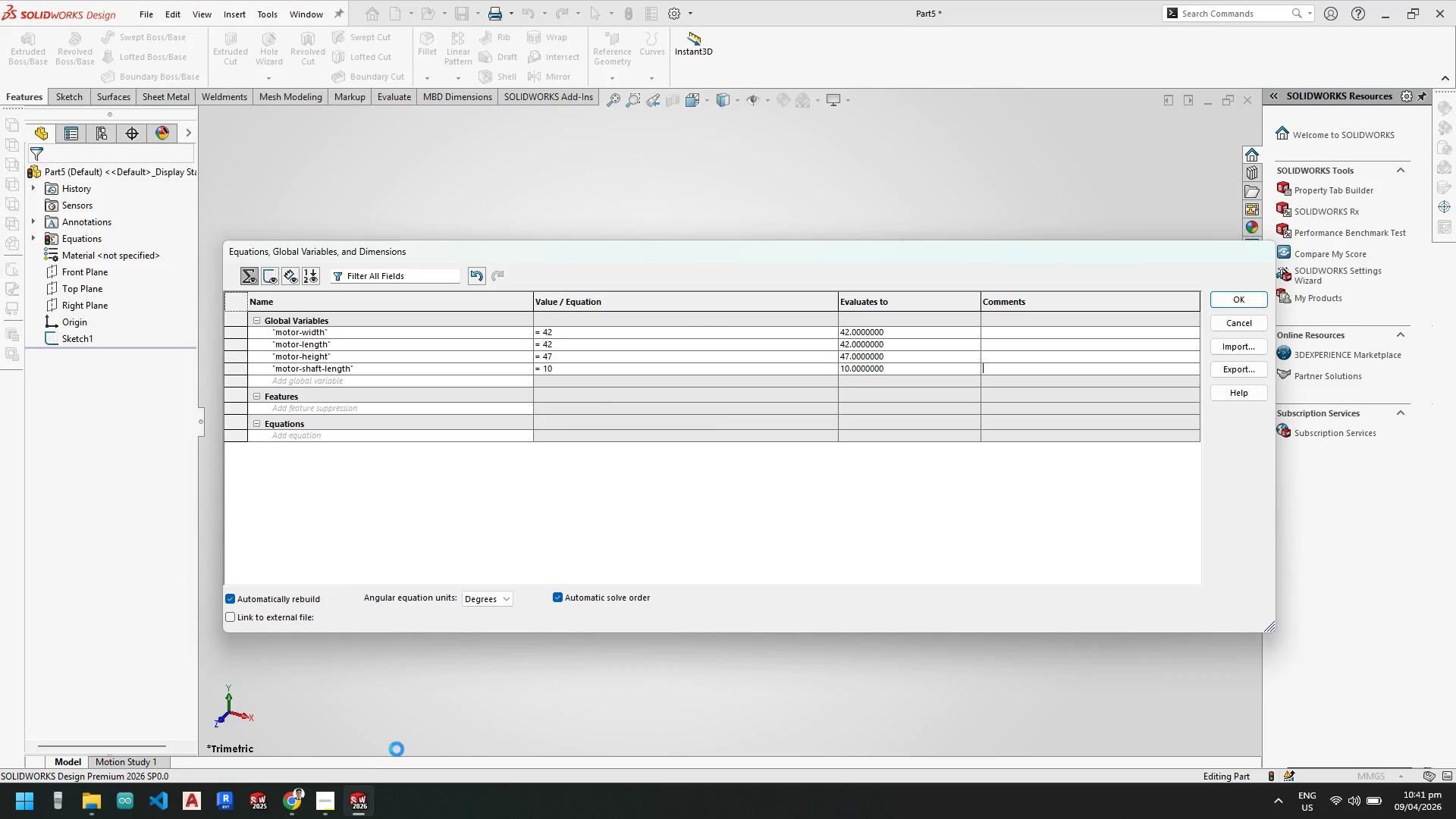 
left_click([367, 808])
 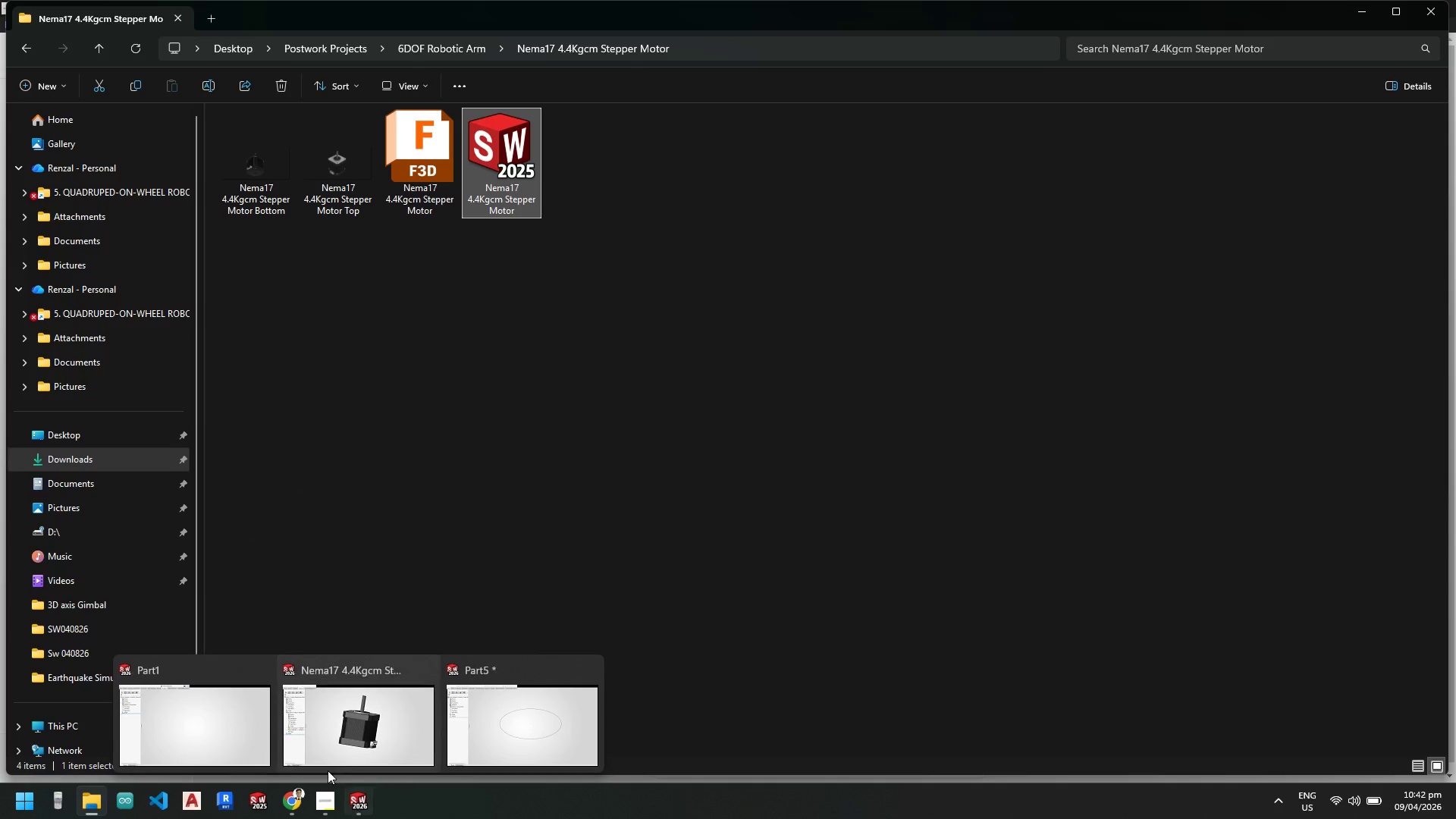 
left_click([389, 745])
 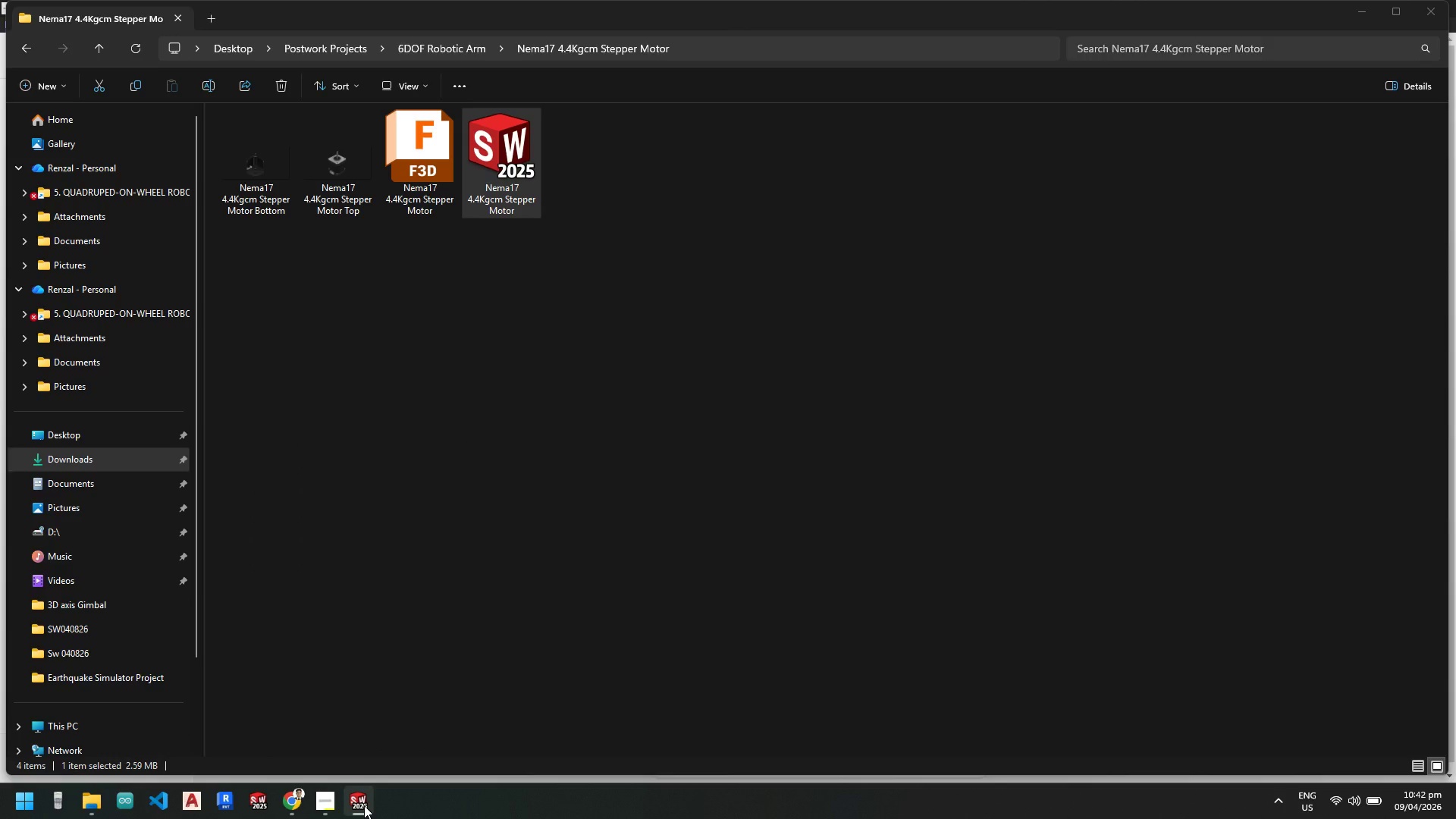 
key(Escape)
 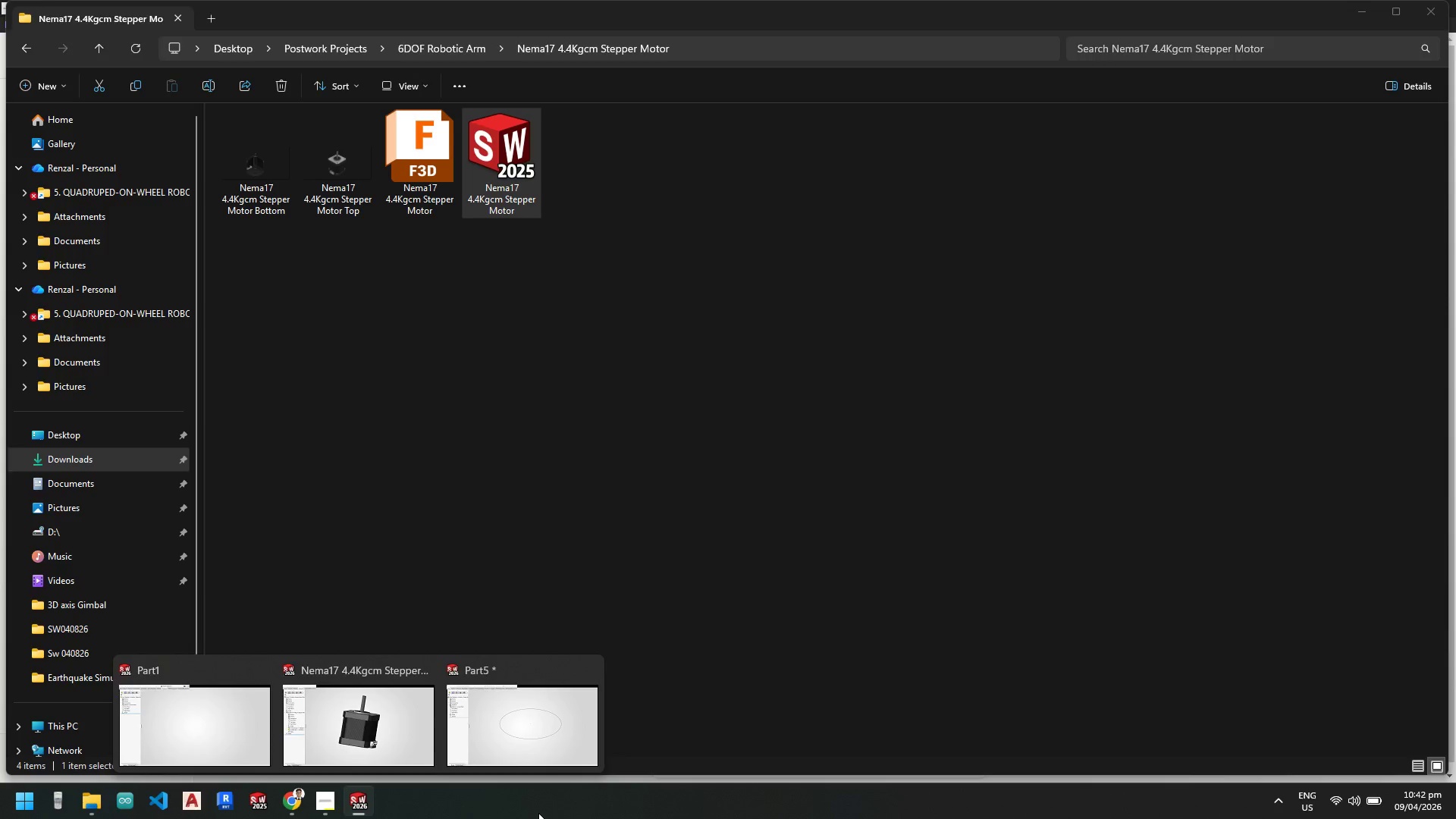 
left_click([538, 813])
 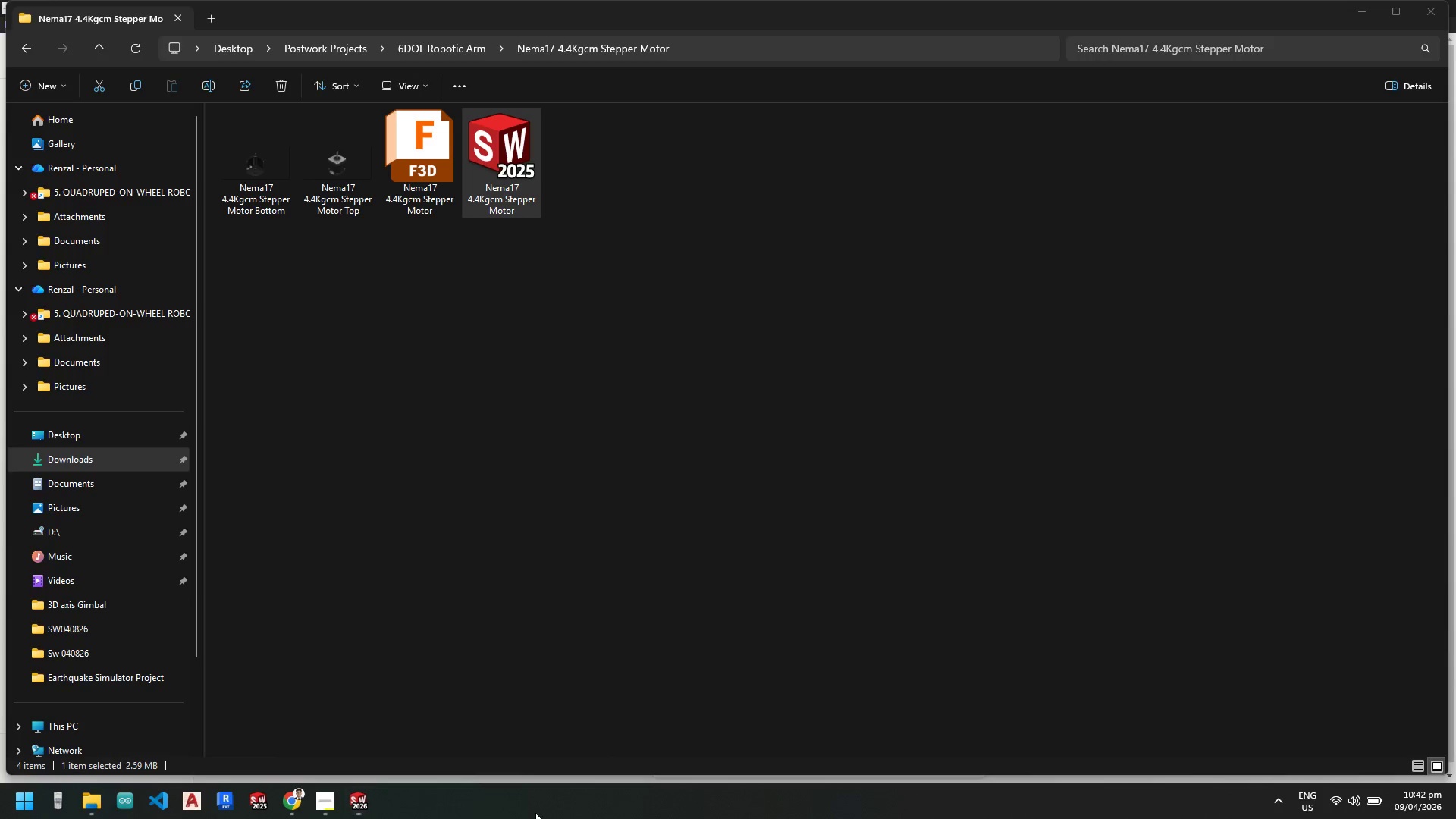 
key(Escape)
 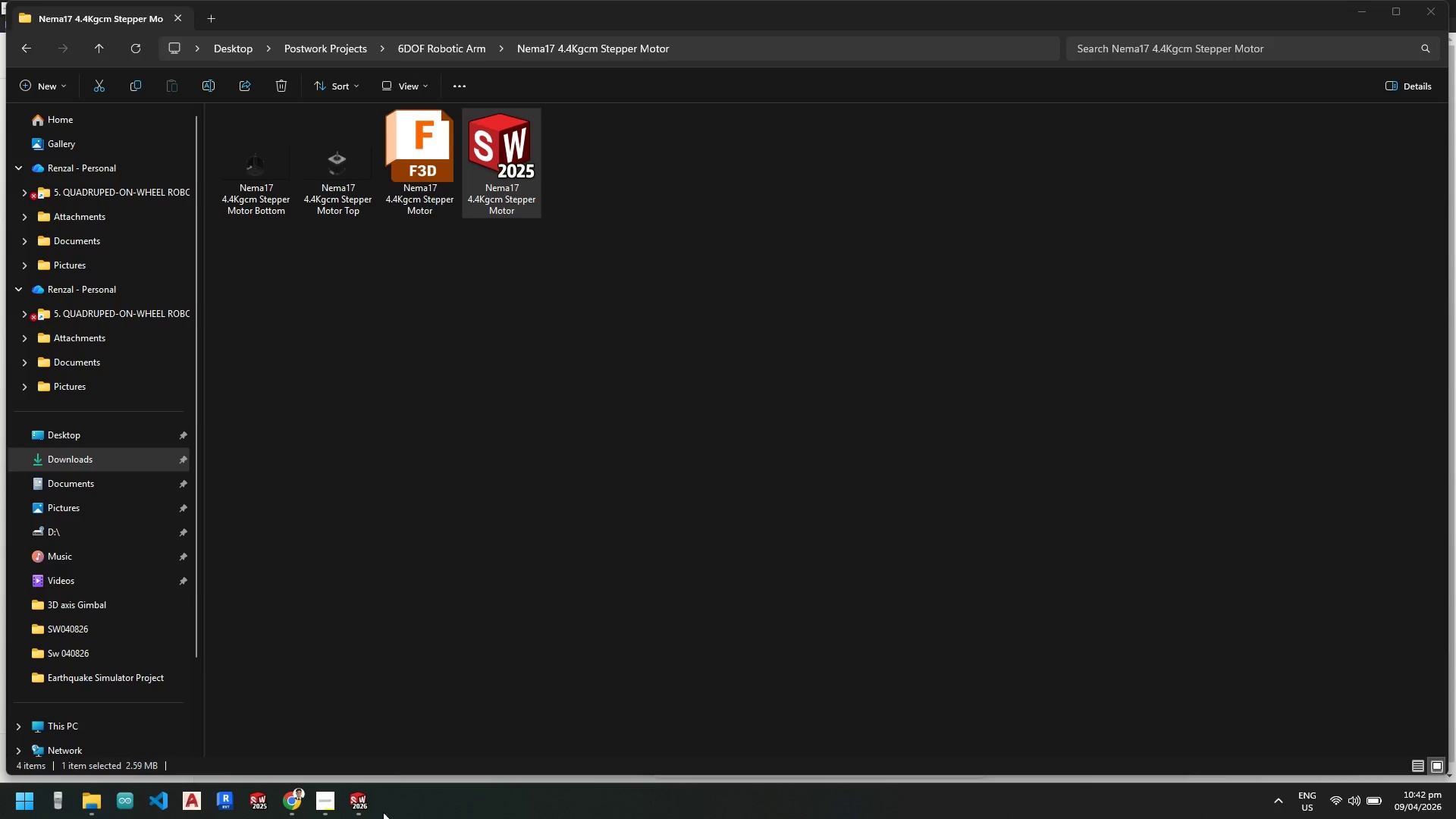 
key(Escape)
 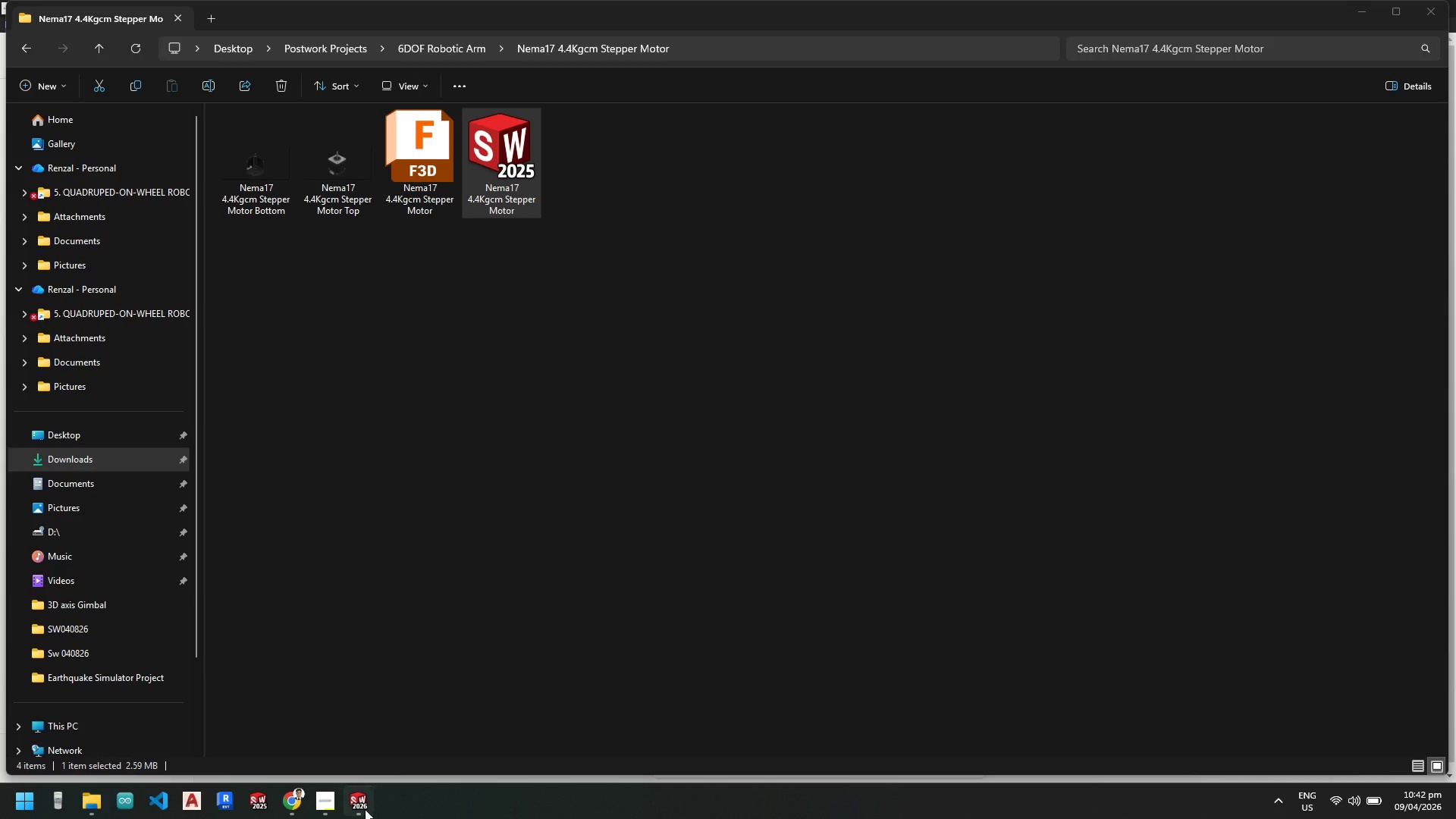 
key(Escape)
 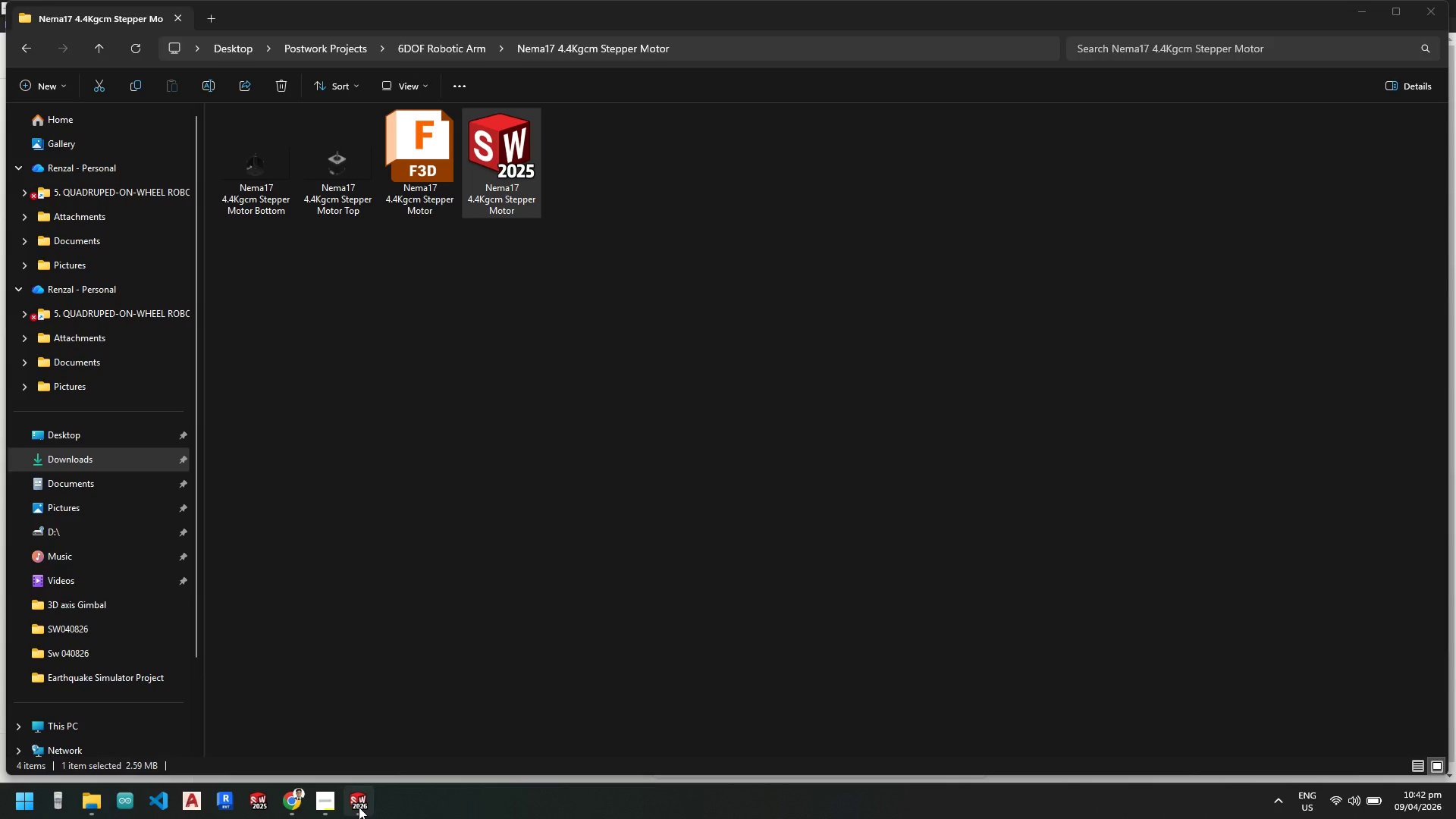 
left_click([359, 807])
 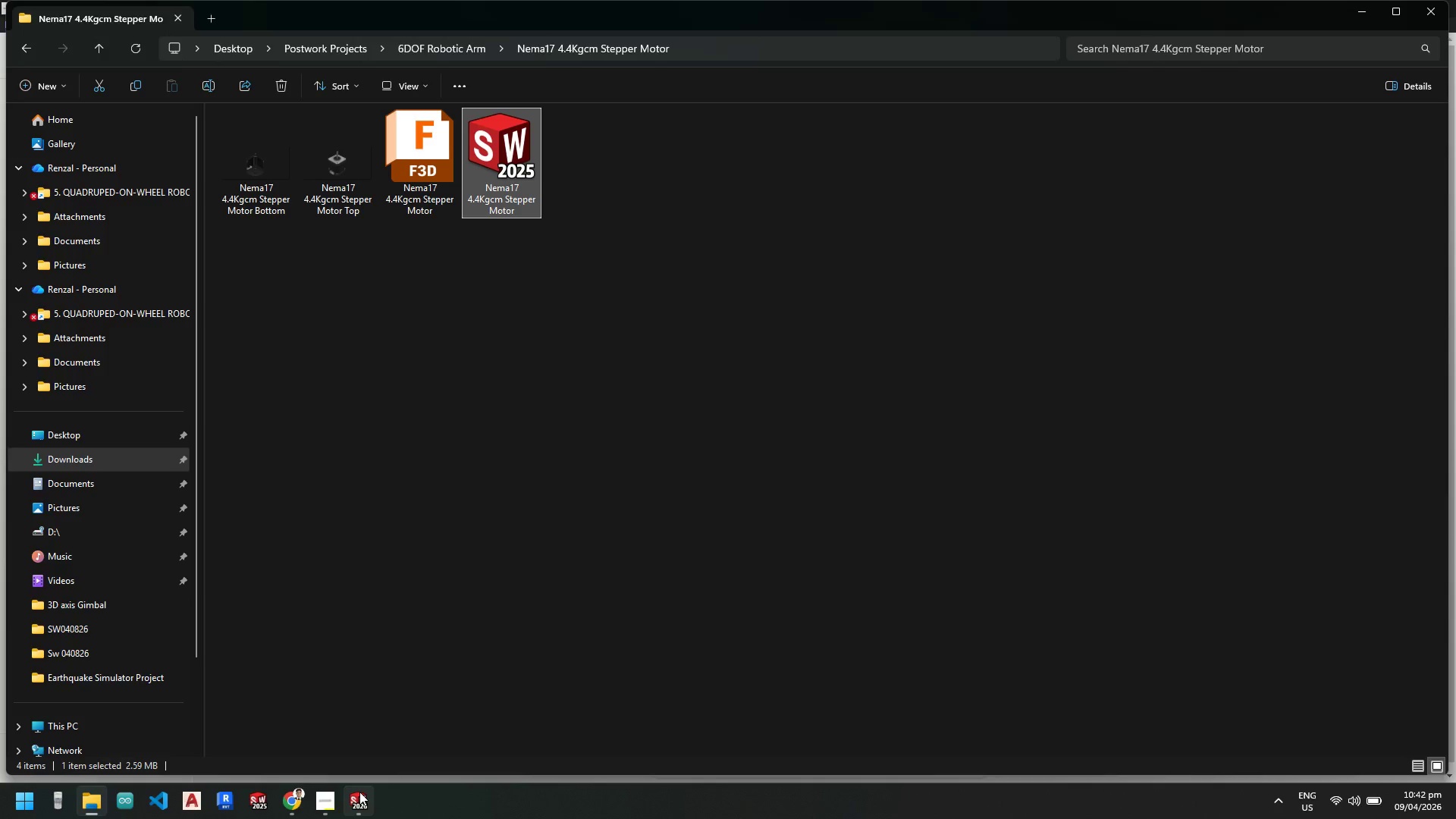 
left_click([361, 802])
 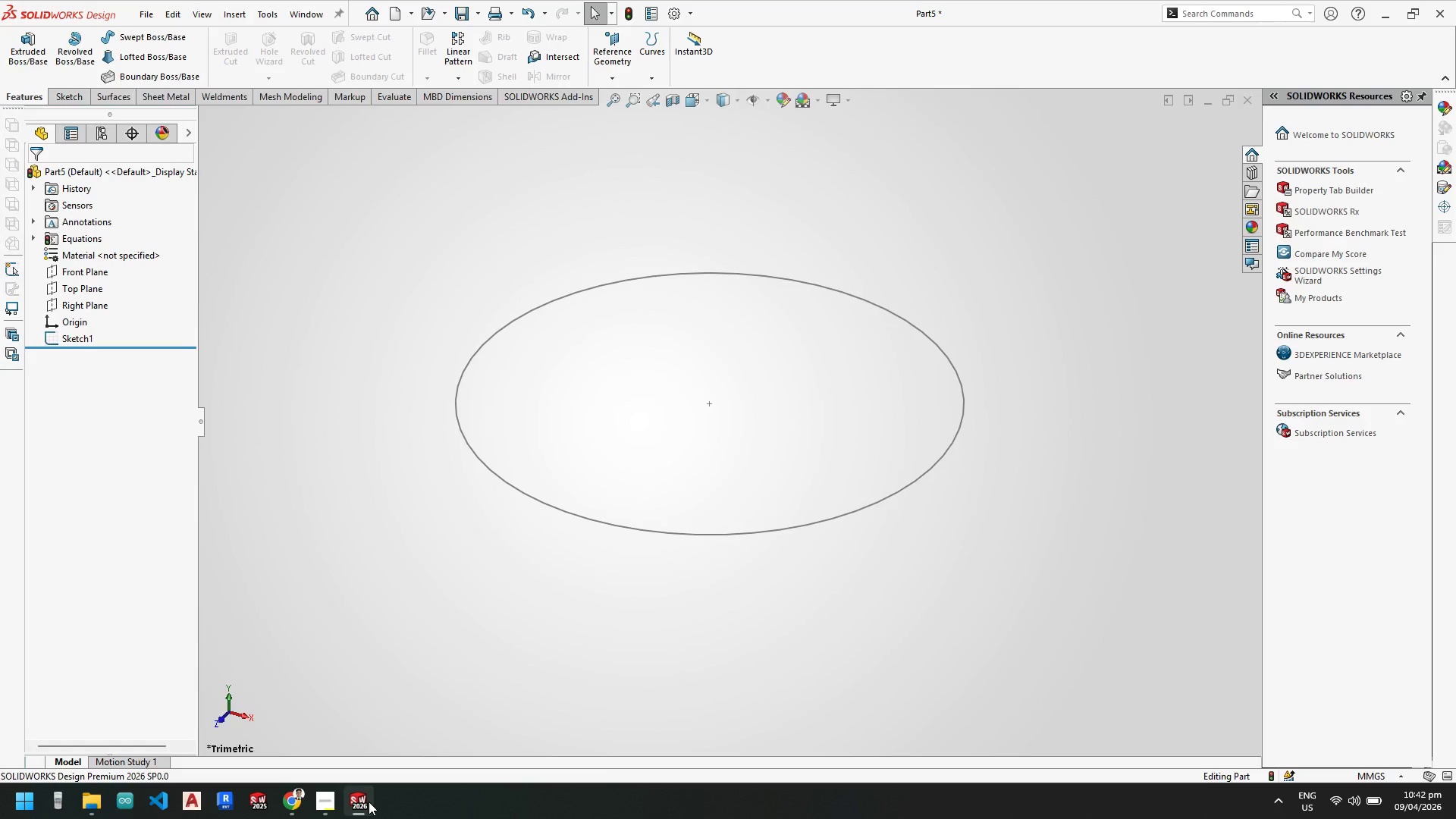 
left_click([369, 742])
 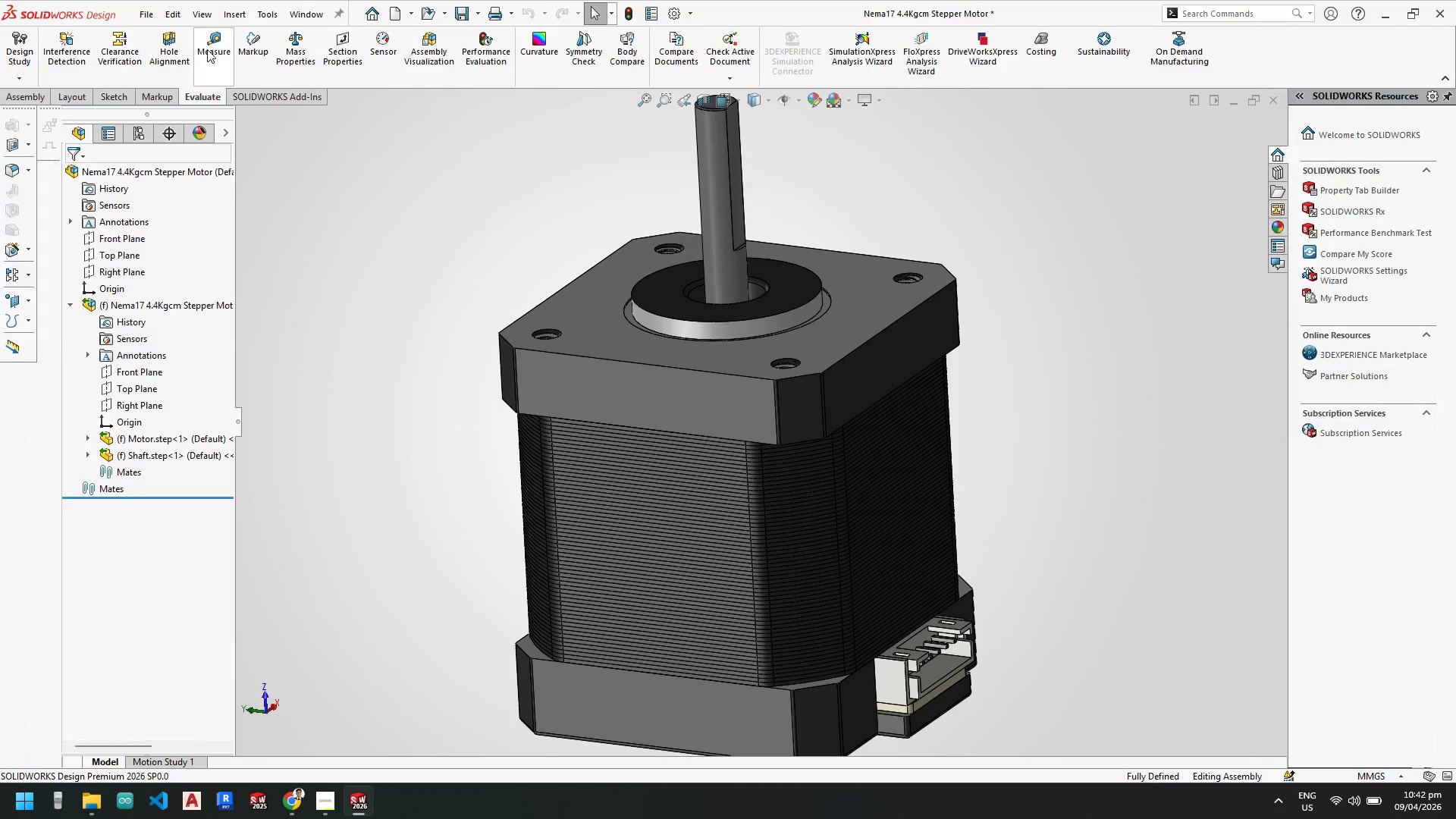 
left_click([214, 44])
 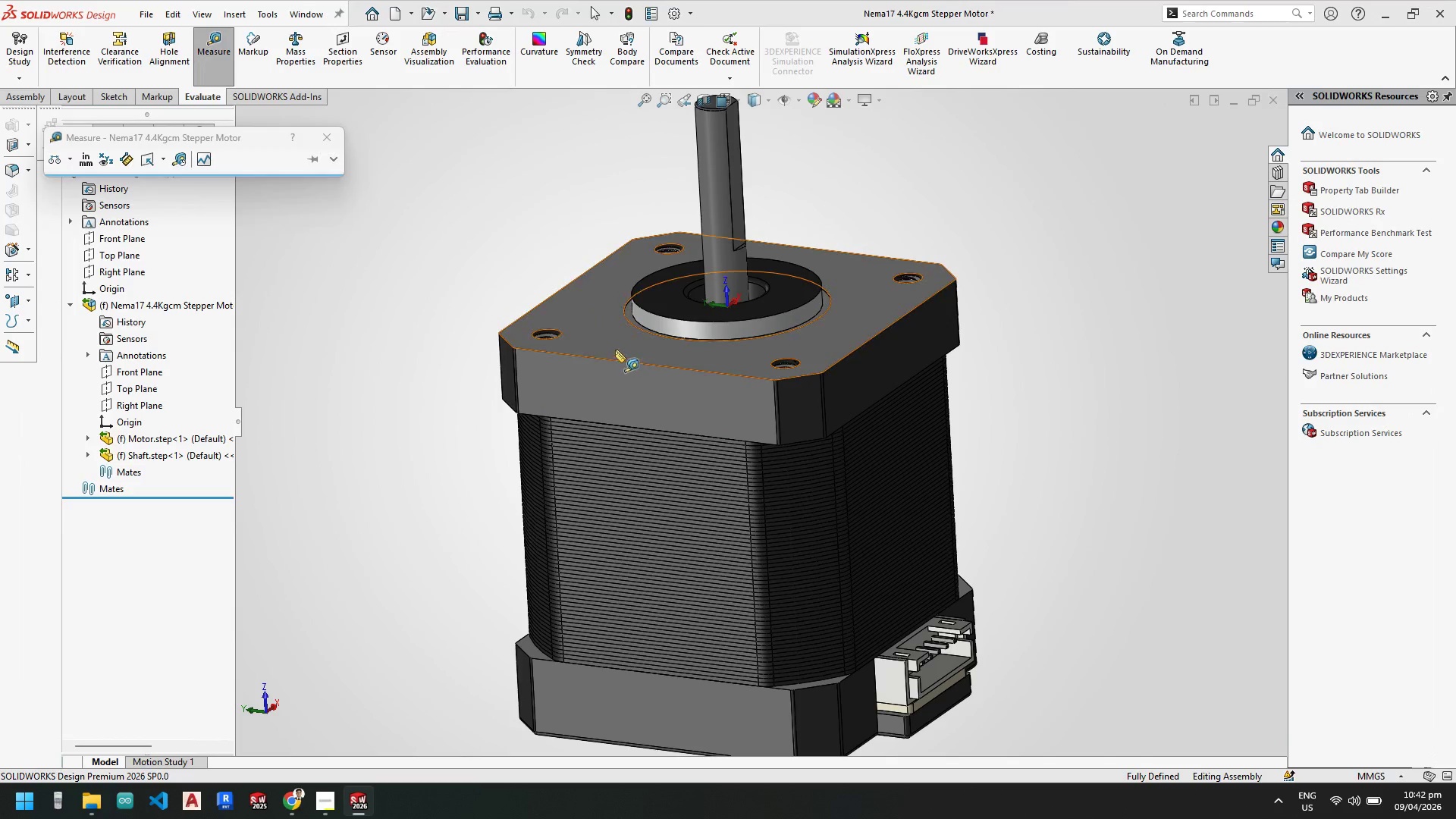 
left_click([617, 345])
 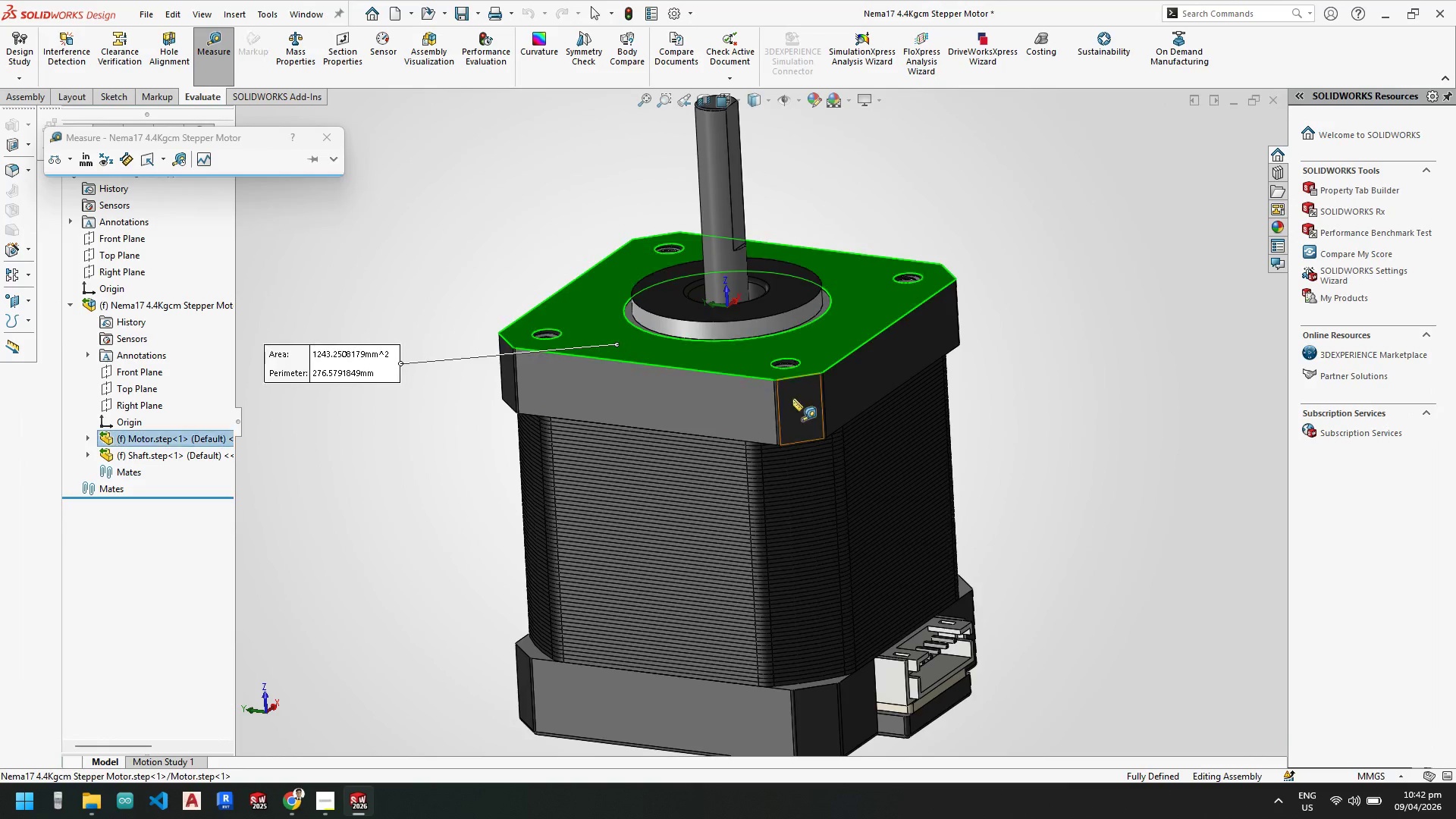 
scroll: coordinate [735, 373], scroll_direction: down, amount: 3.0
 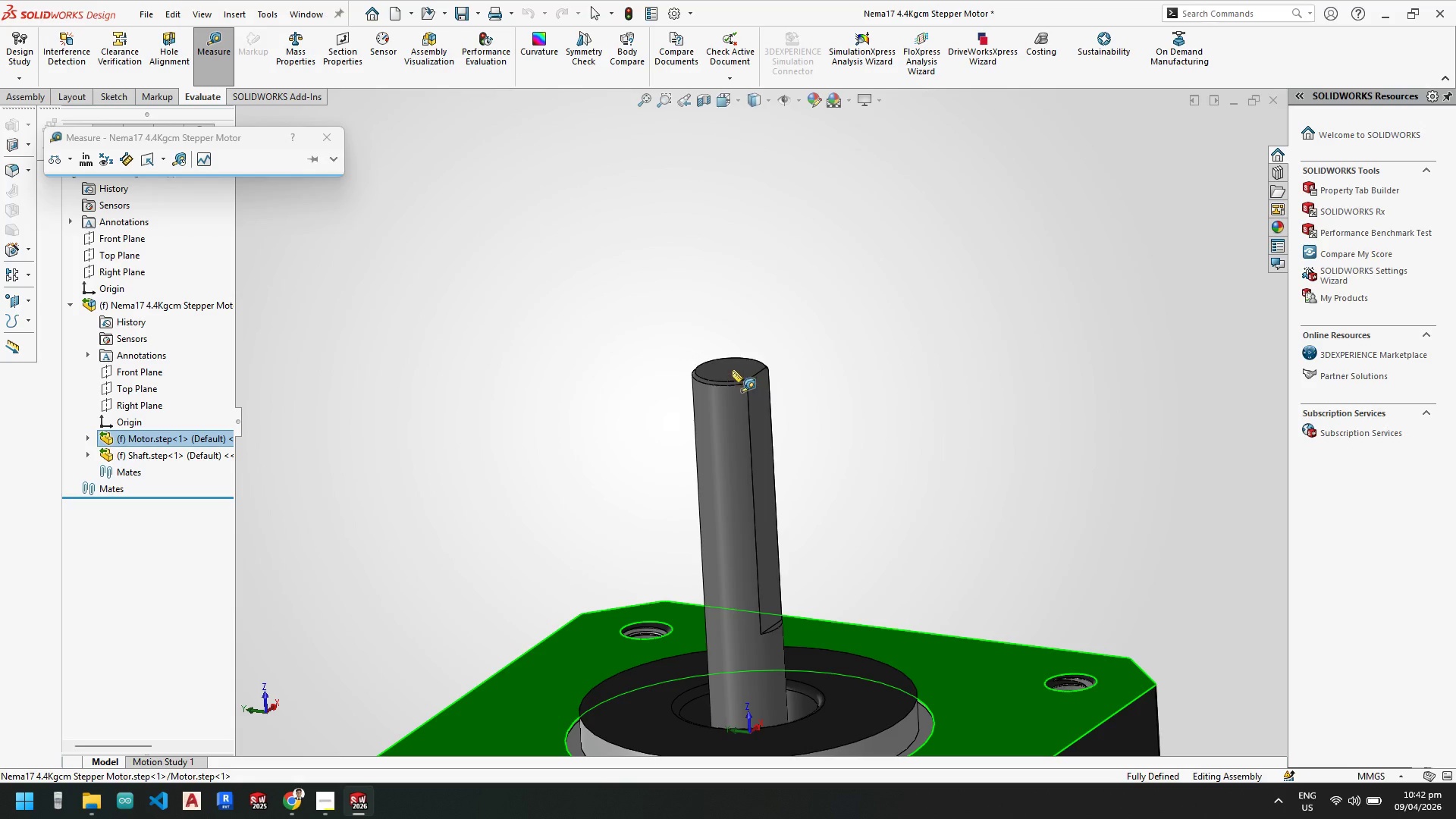 
left_click([730, 366])
 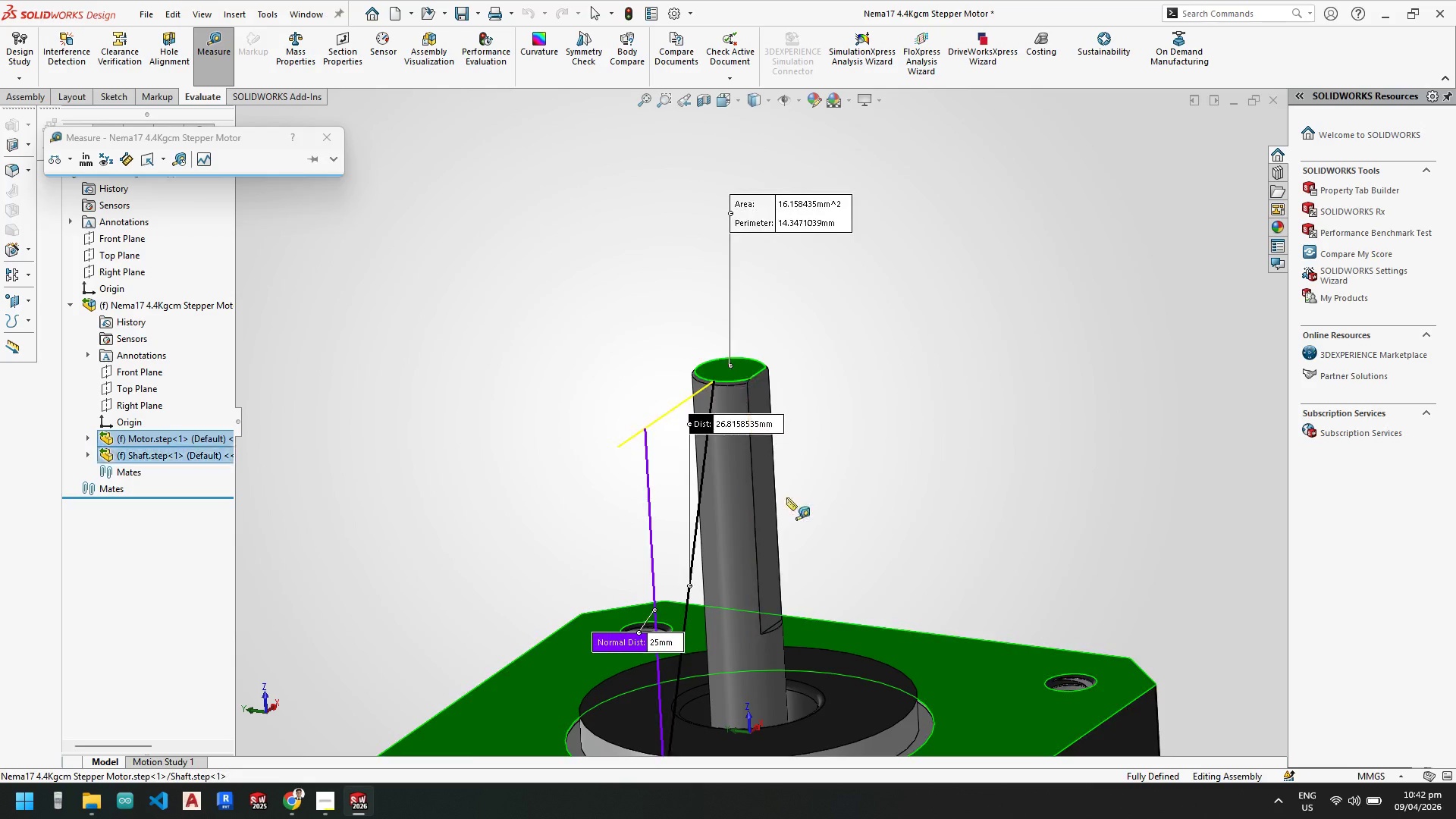 
scroll: coordinate [786, 497], scroll_direction: up, amount: 3.0
 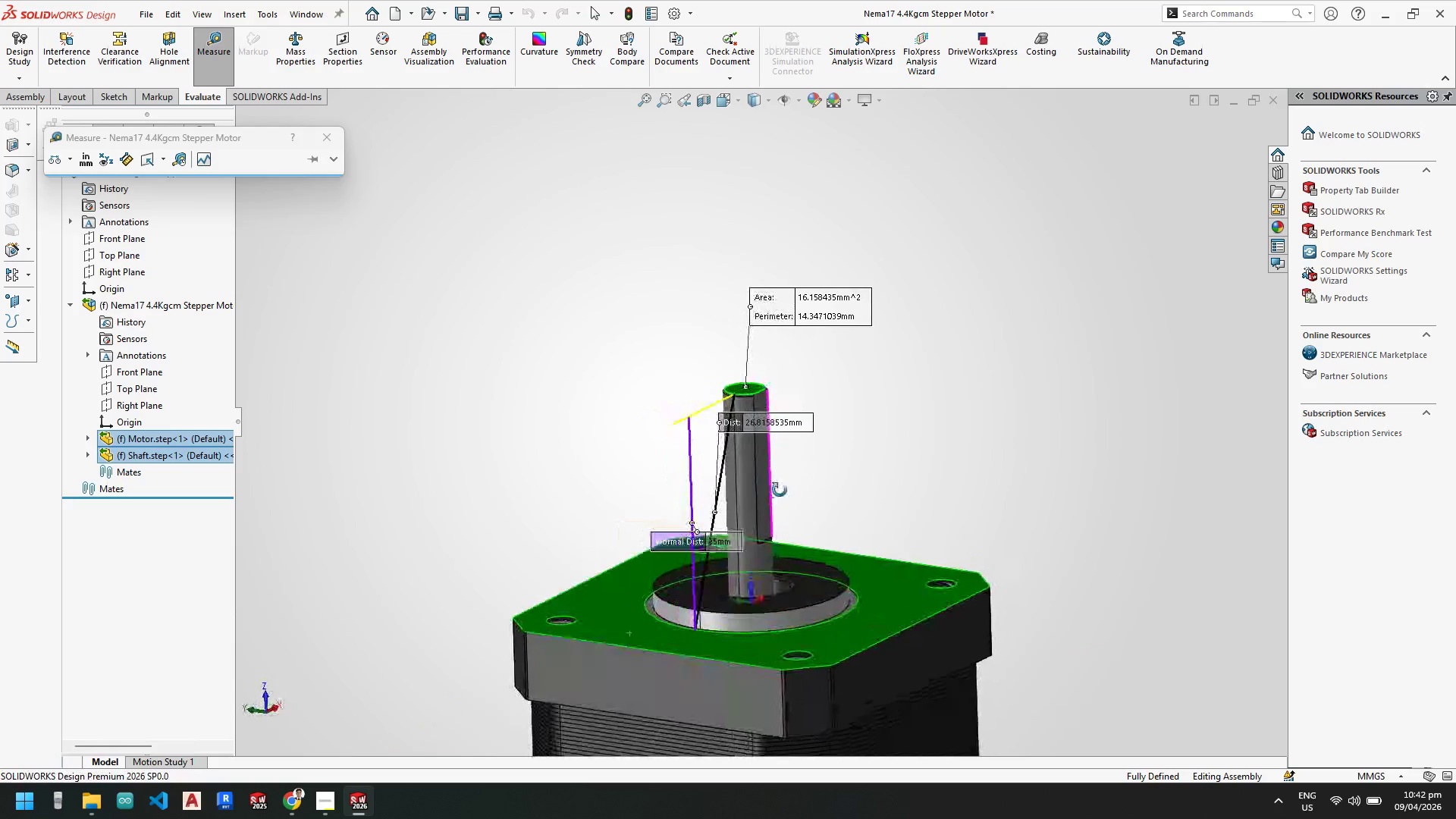 
scroll: coordinate [809, 560], scroll_direction: down, amount: 2.0
 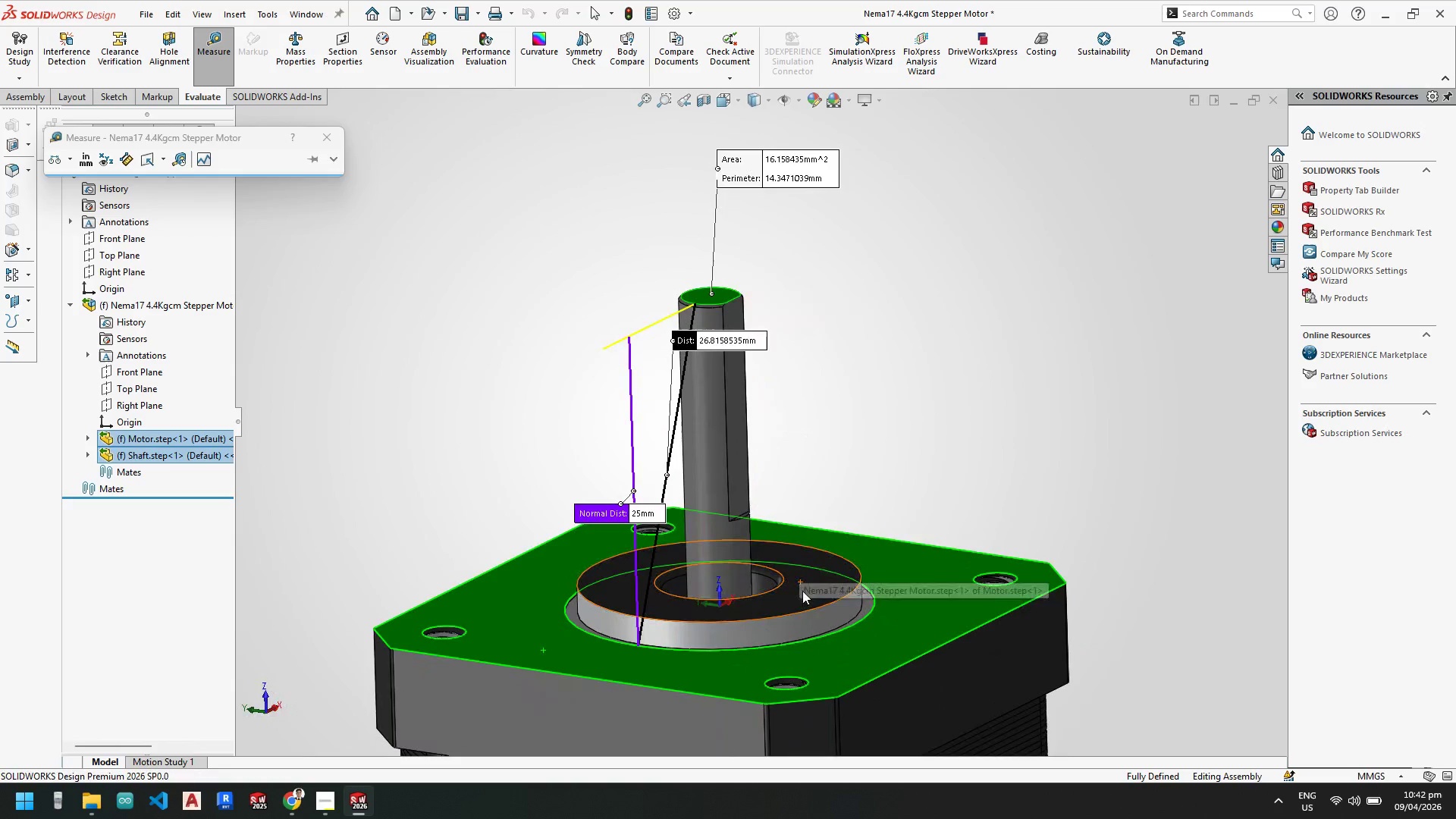 
key(Escape)
 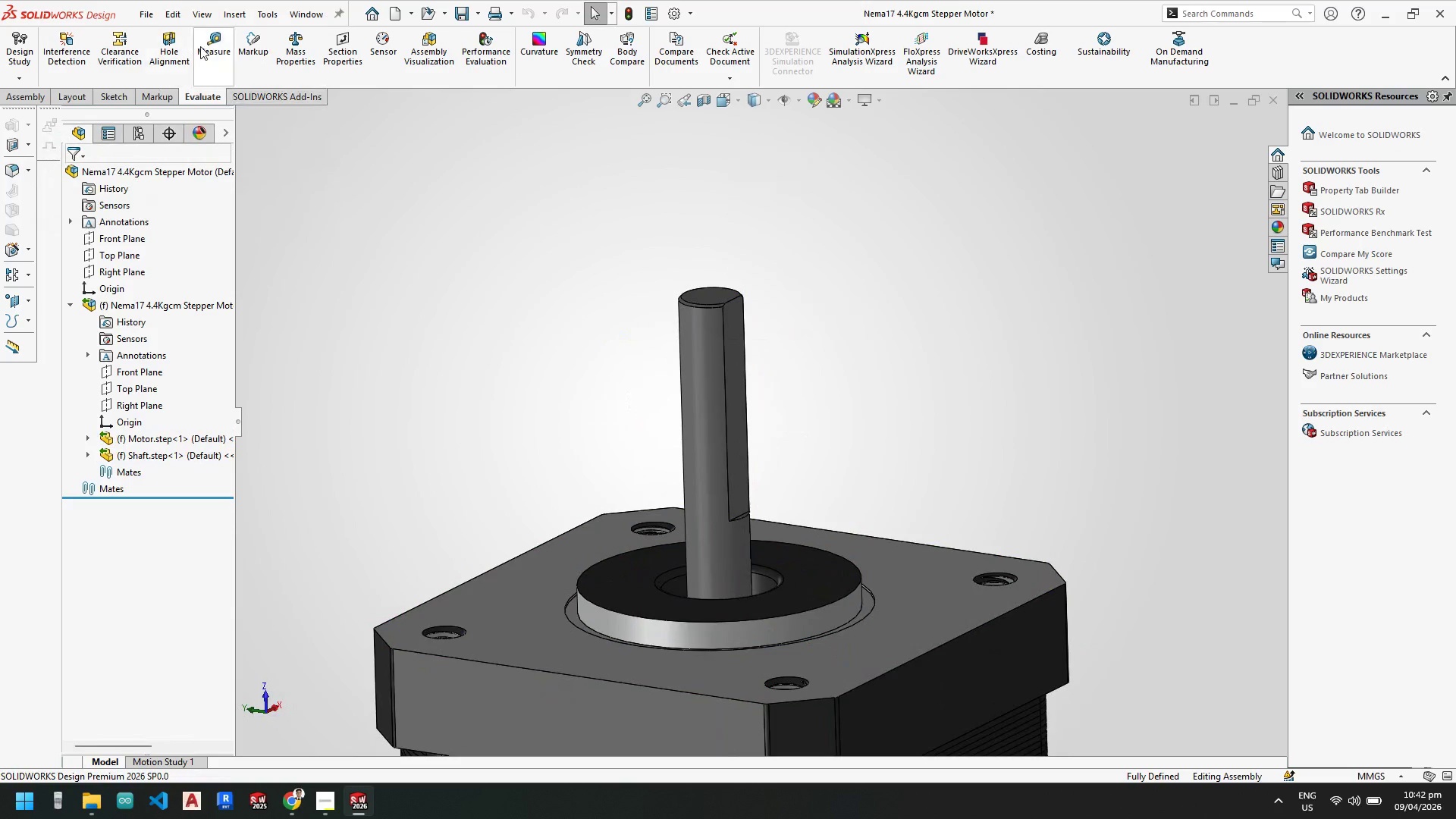 
left_click_drag(start_coordinate=[205, 46], to_coordinate=[209, 50])
 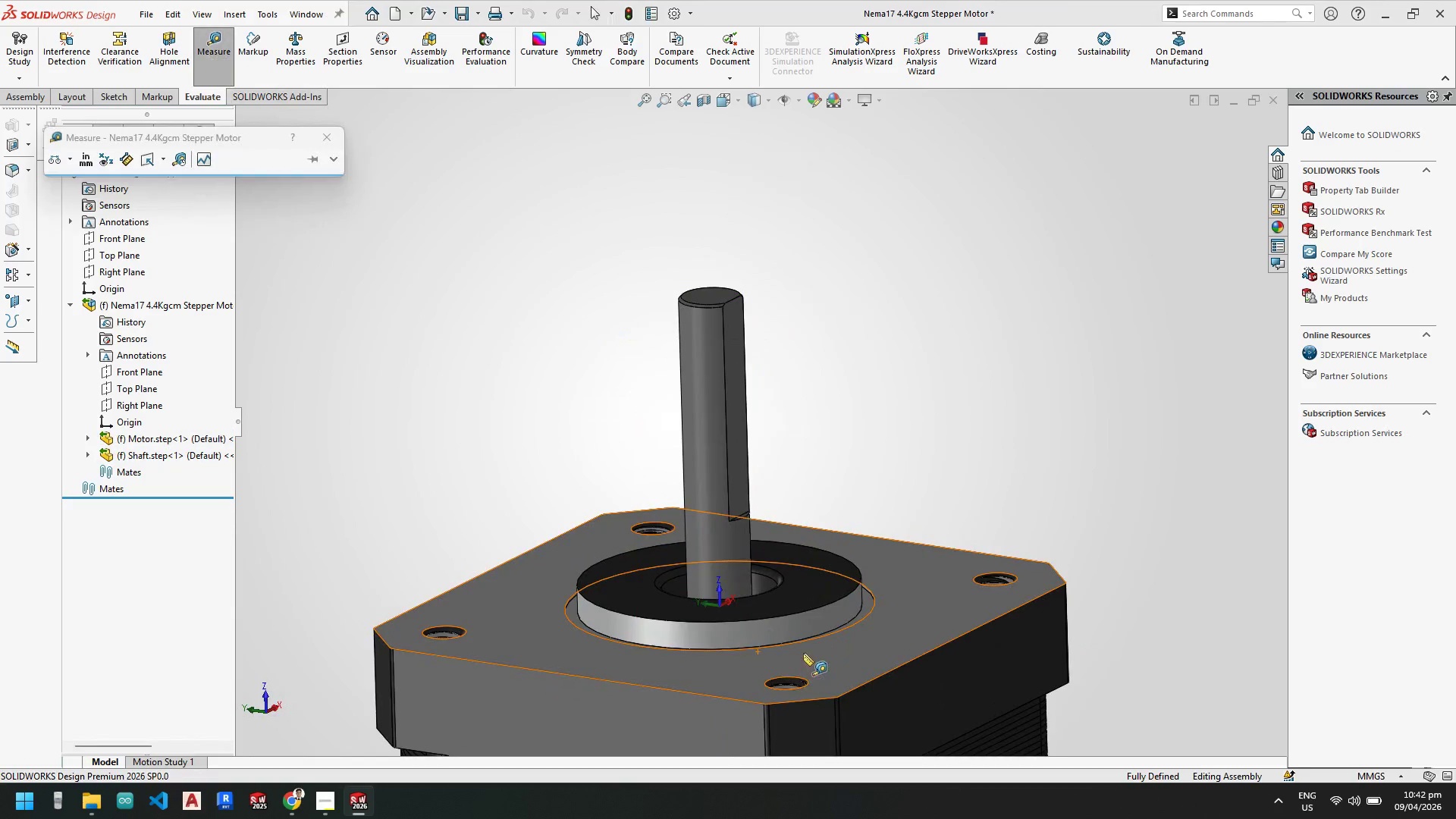 
left_click([804, 653])
 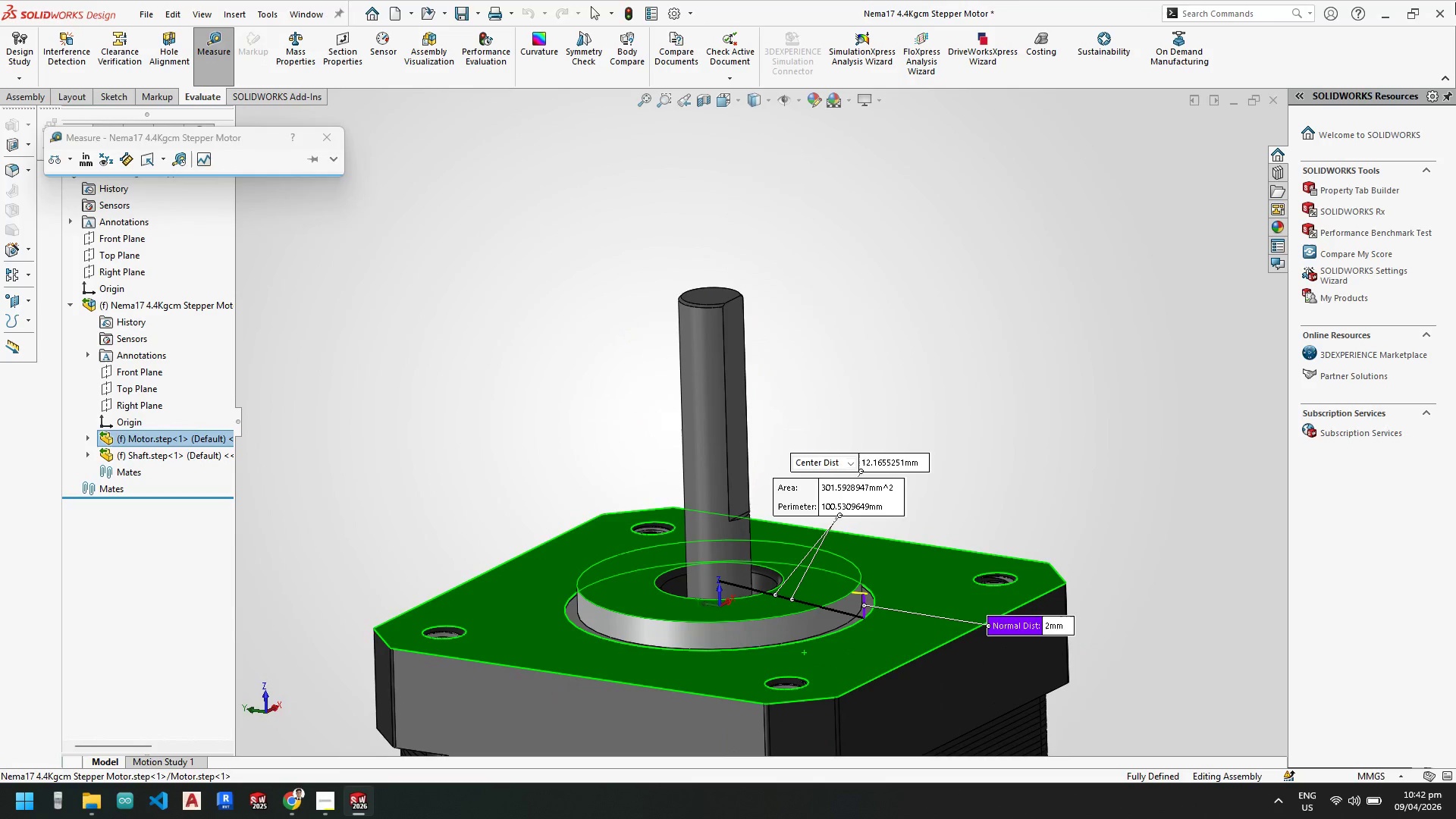 
left_click([1384, 13])
 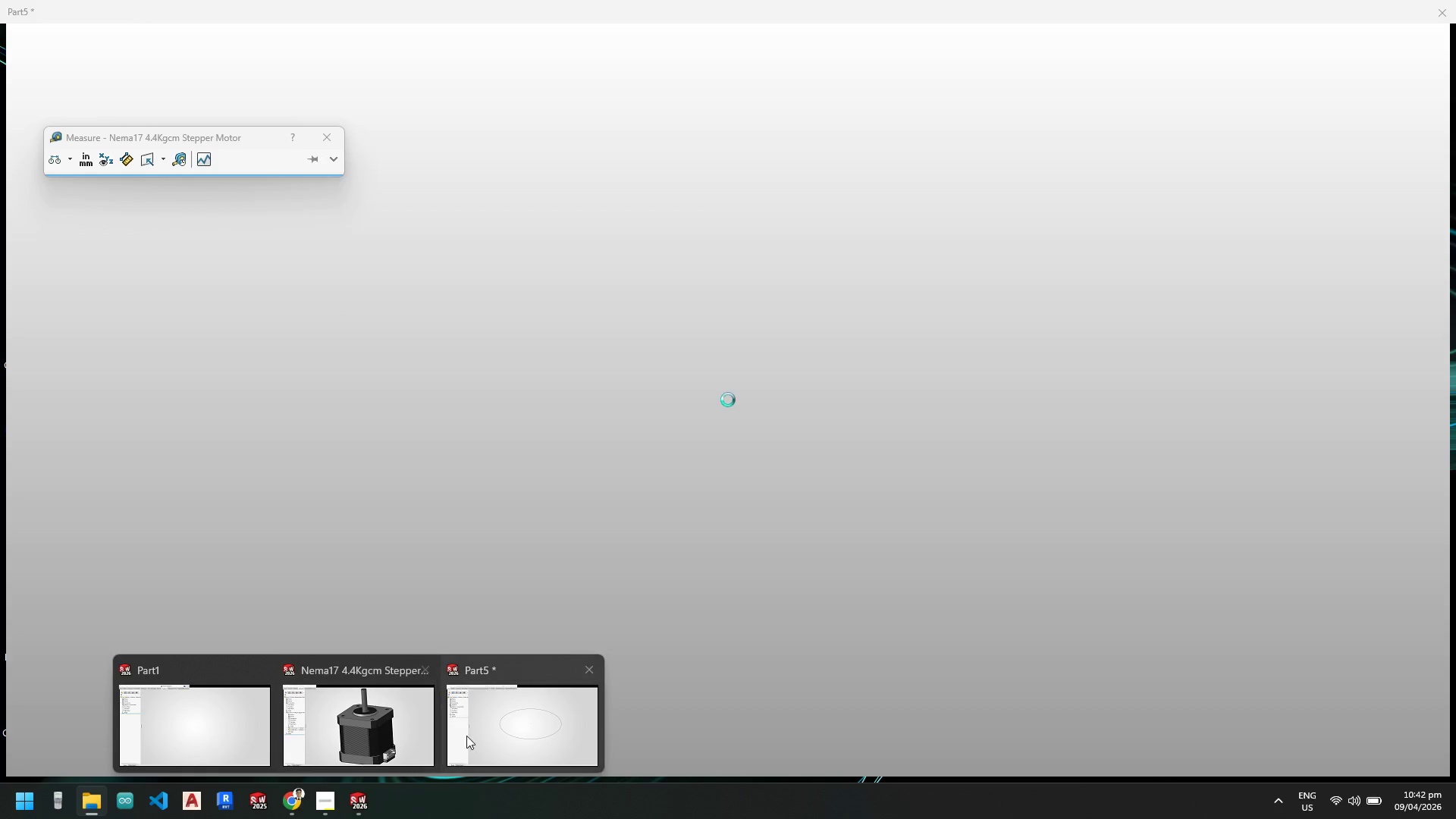 
left_click([476, 734])
 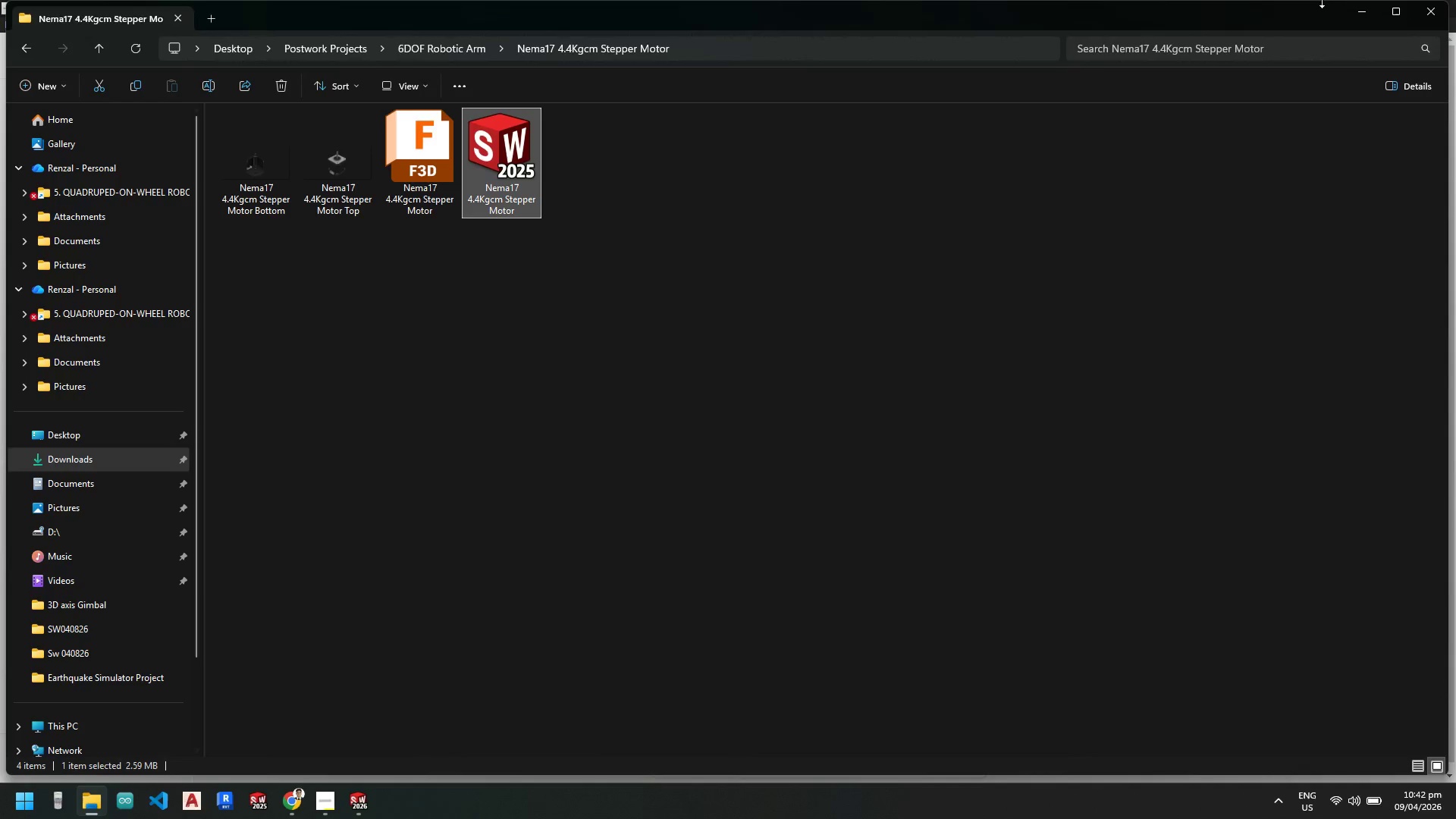 
key(Escape)
 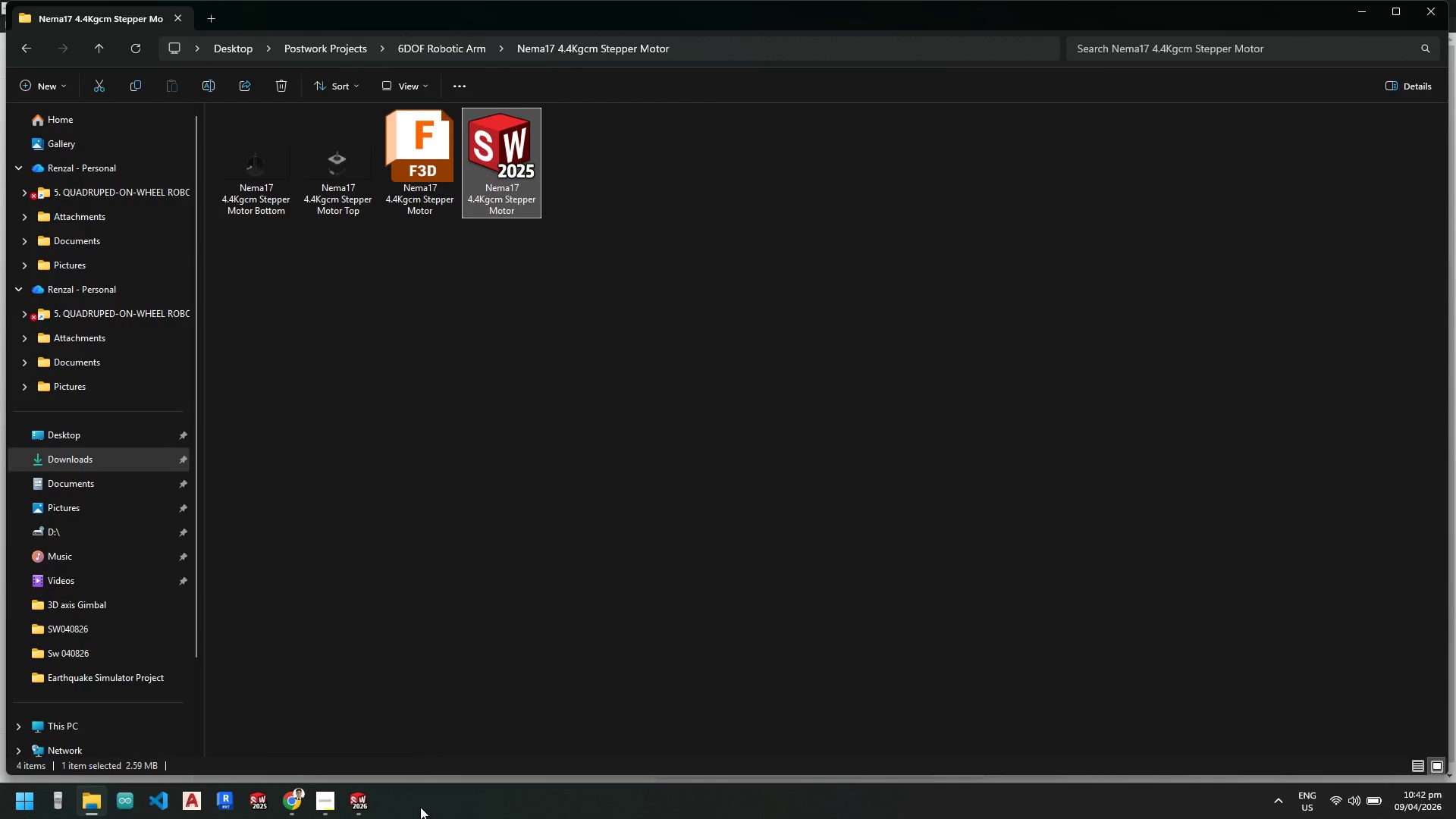 
key(Escape)
 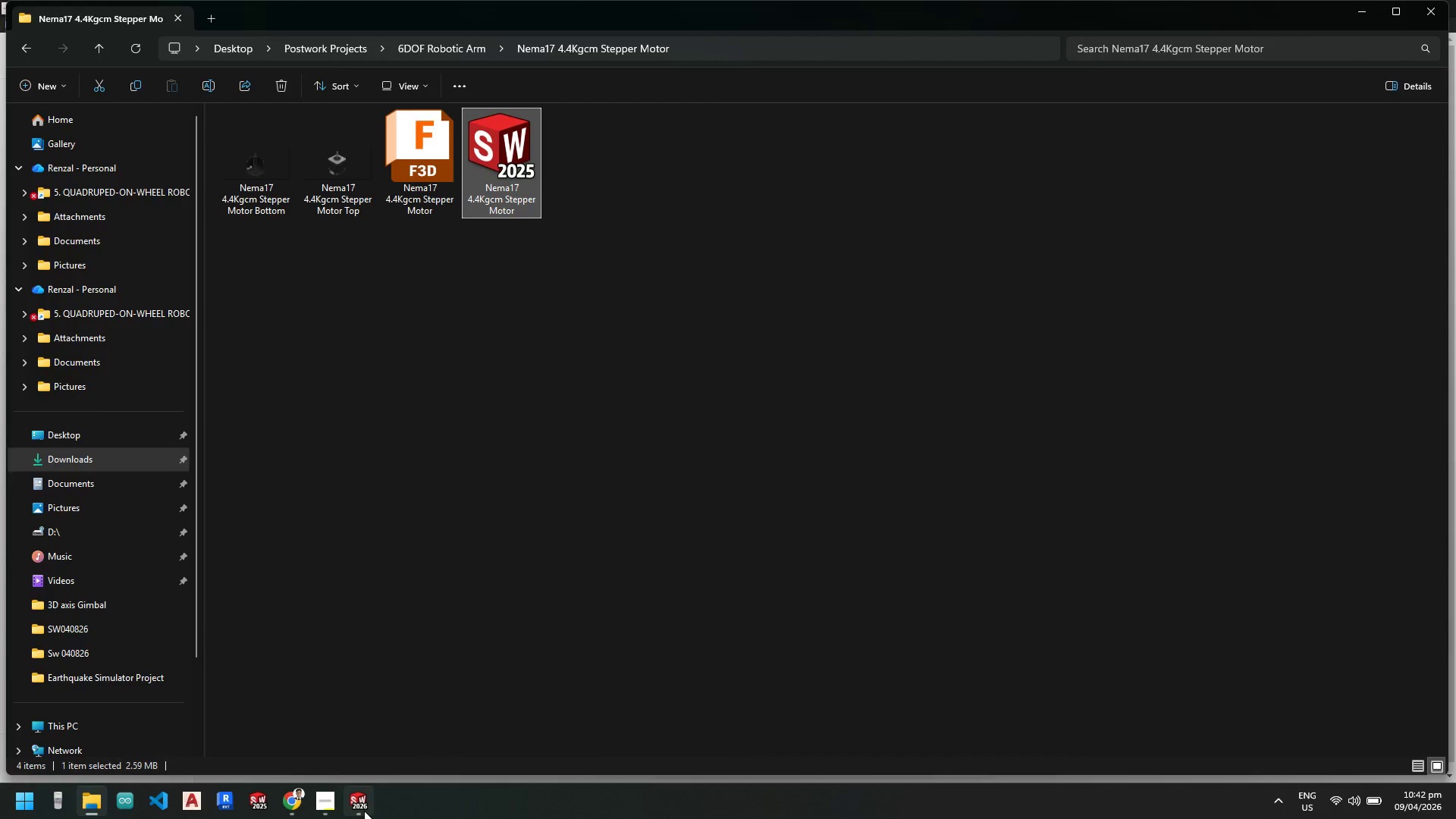 
key(Escape)
 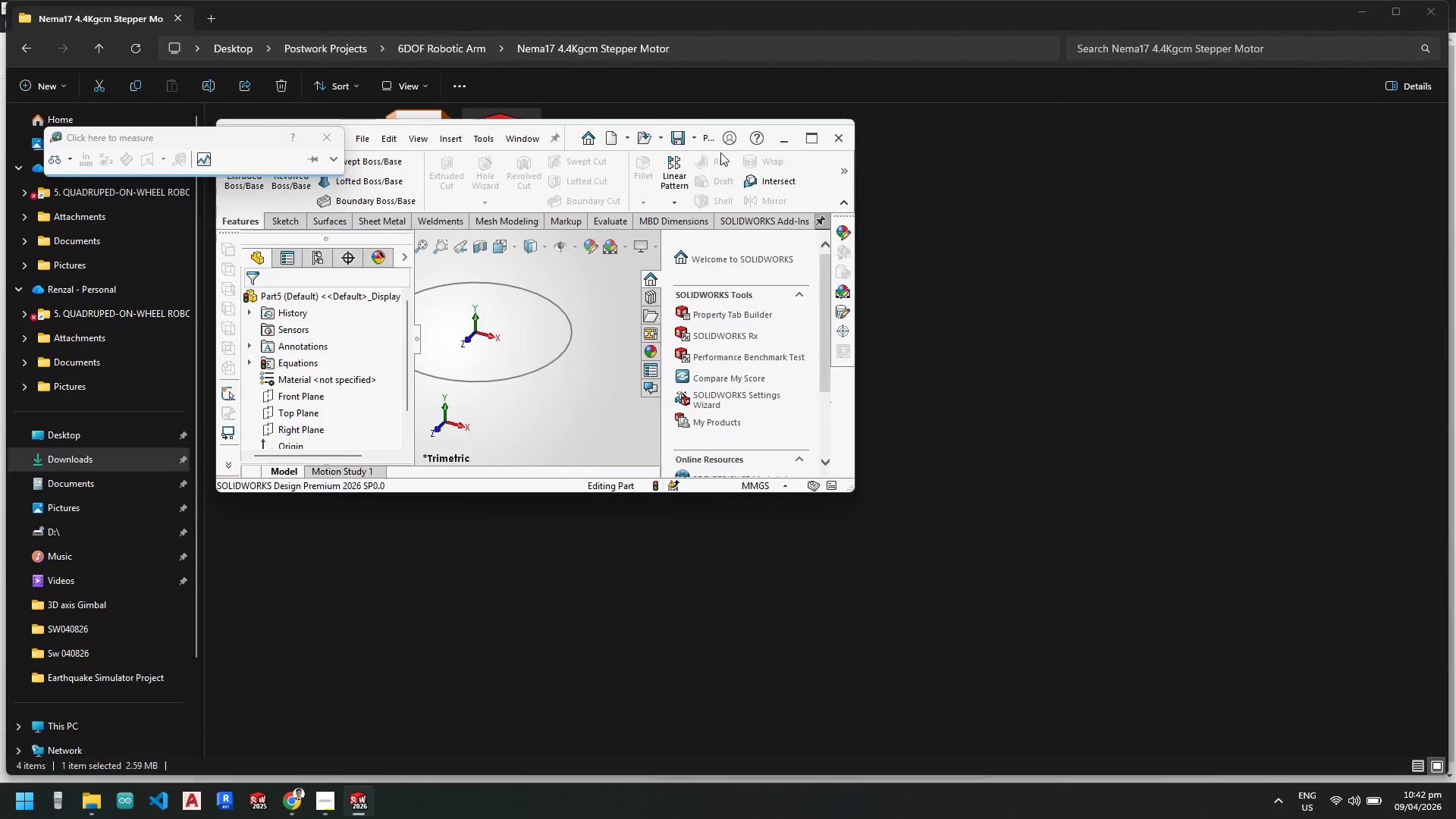 
left_click([808, 138])
 